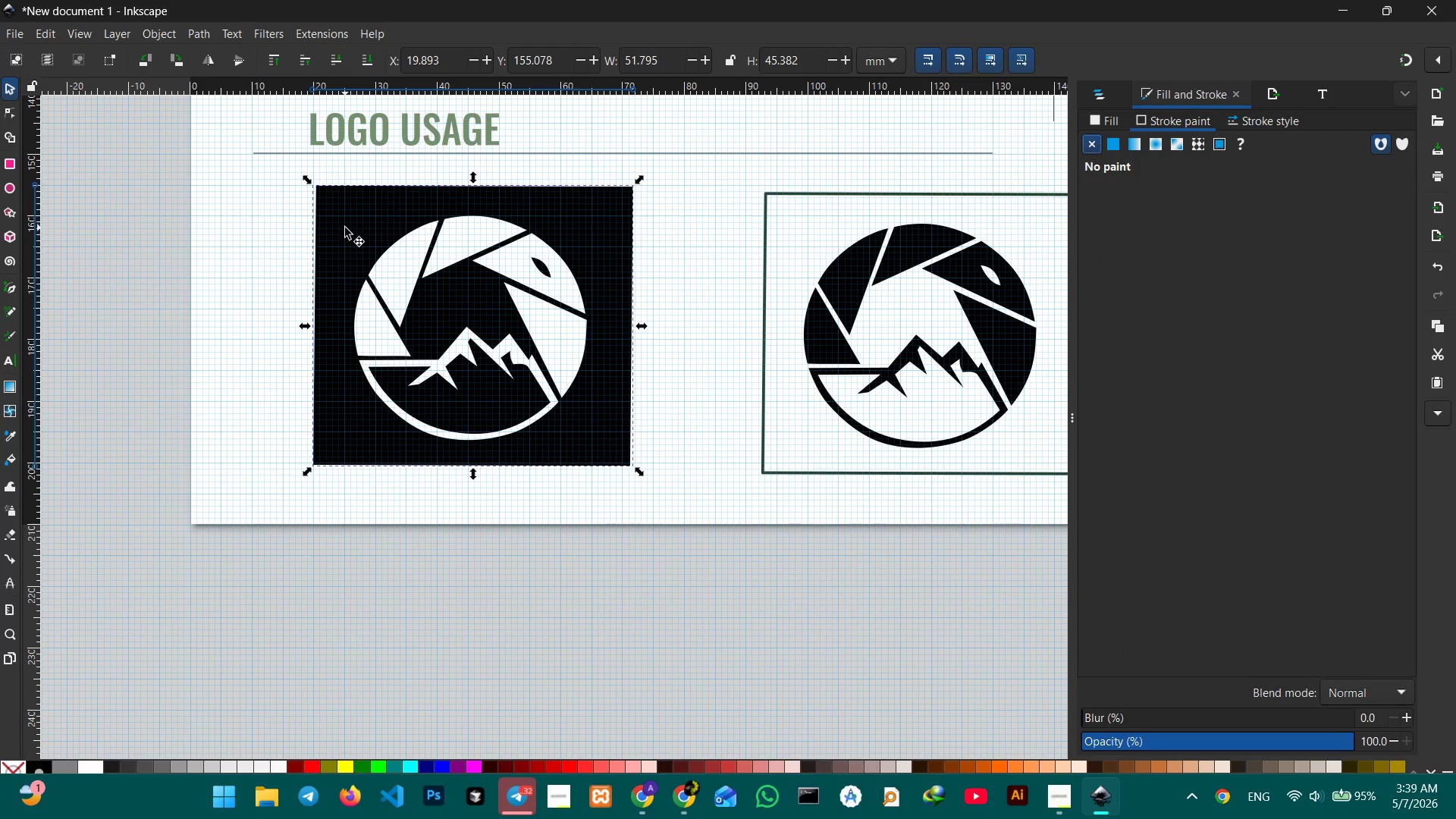 
left_click_drag(start_coordinate=[347, 234], to_coordinate=[343, 233])
 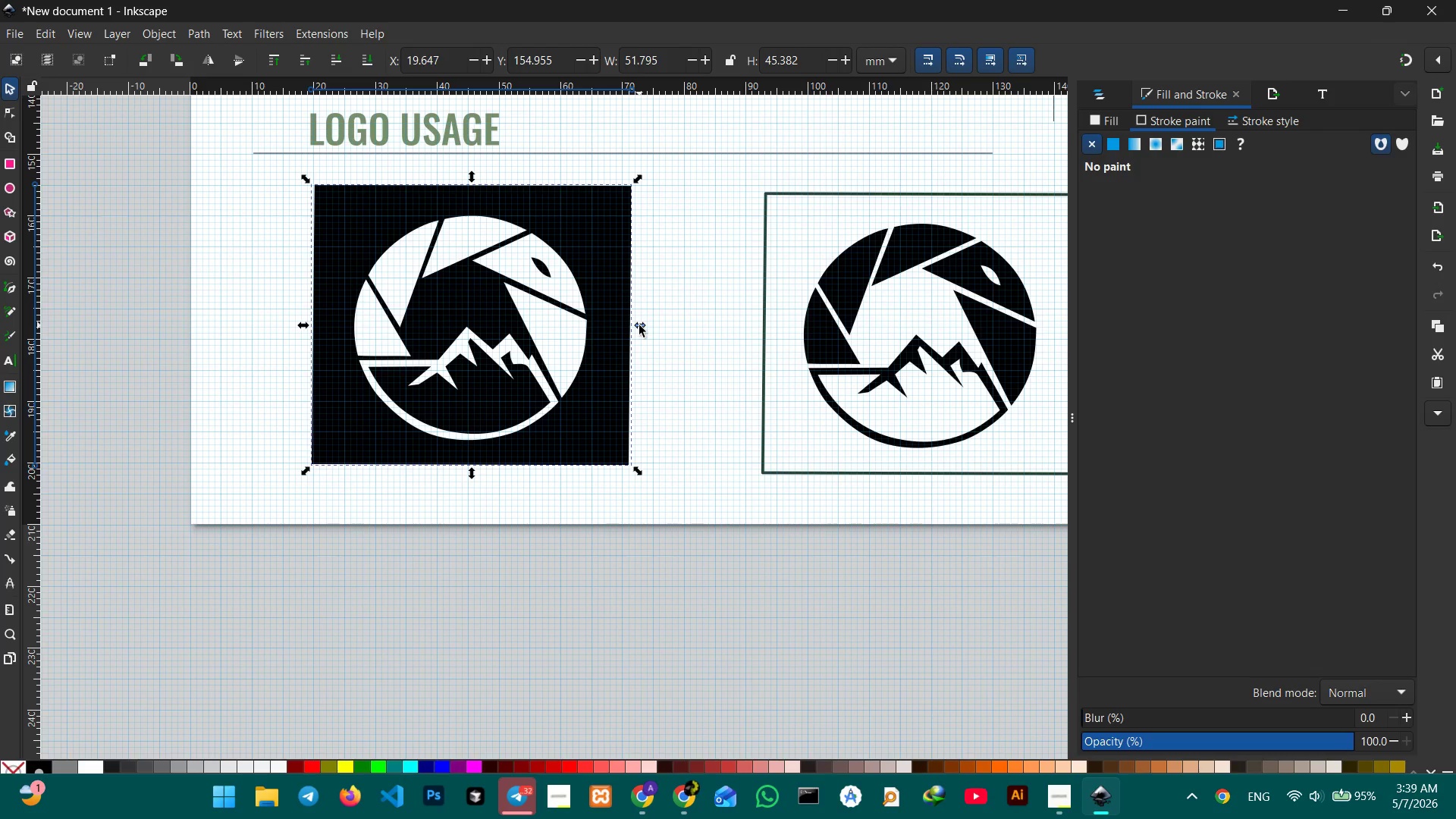 
left_click_drag(start_coordinate=[641, 325], to_coordinate=[631, 327])
 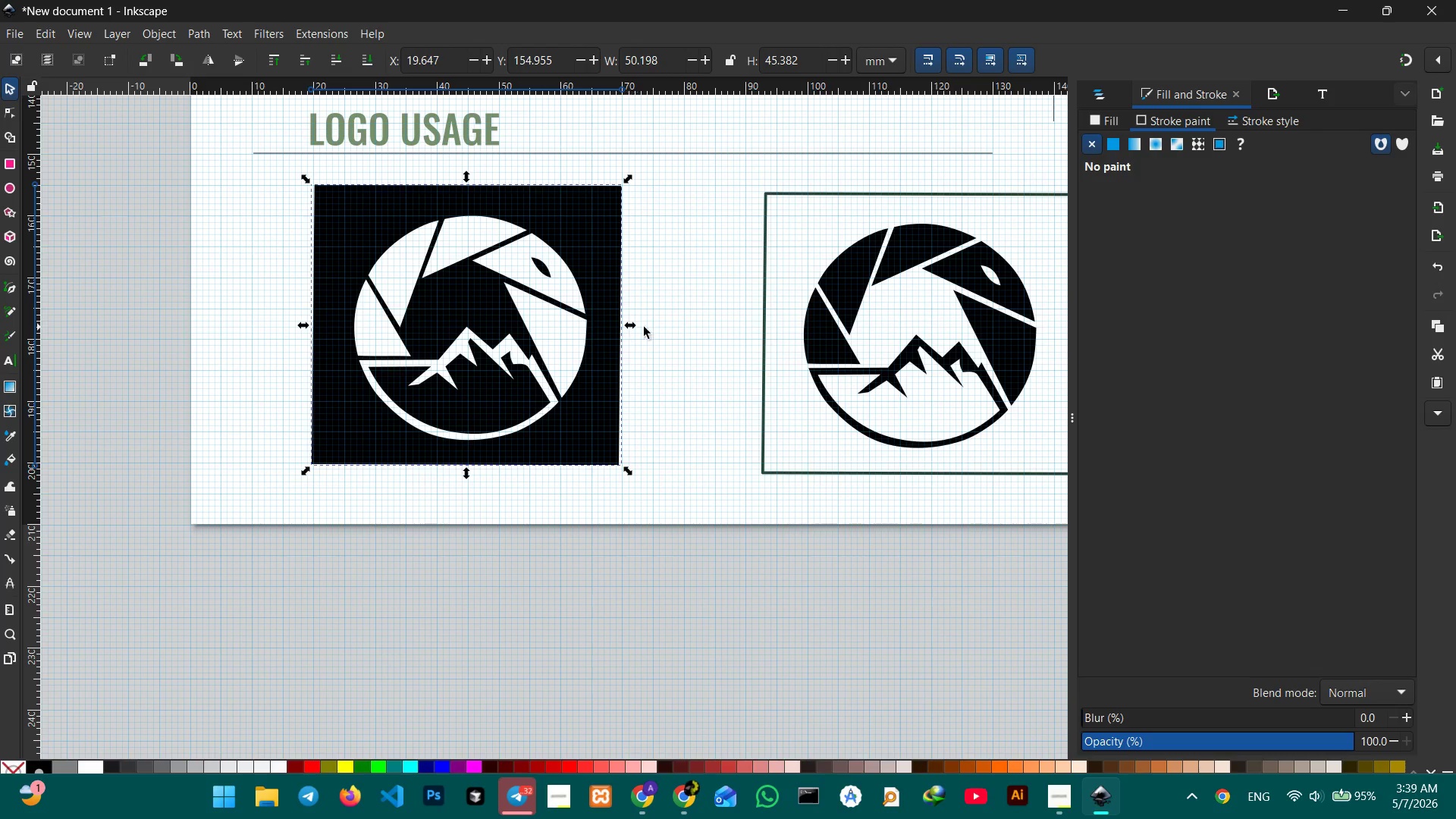 
left_click([676, 322])
 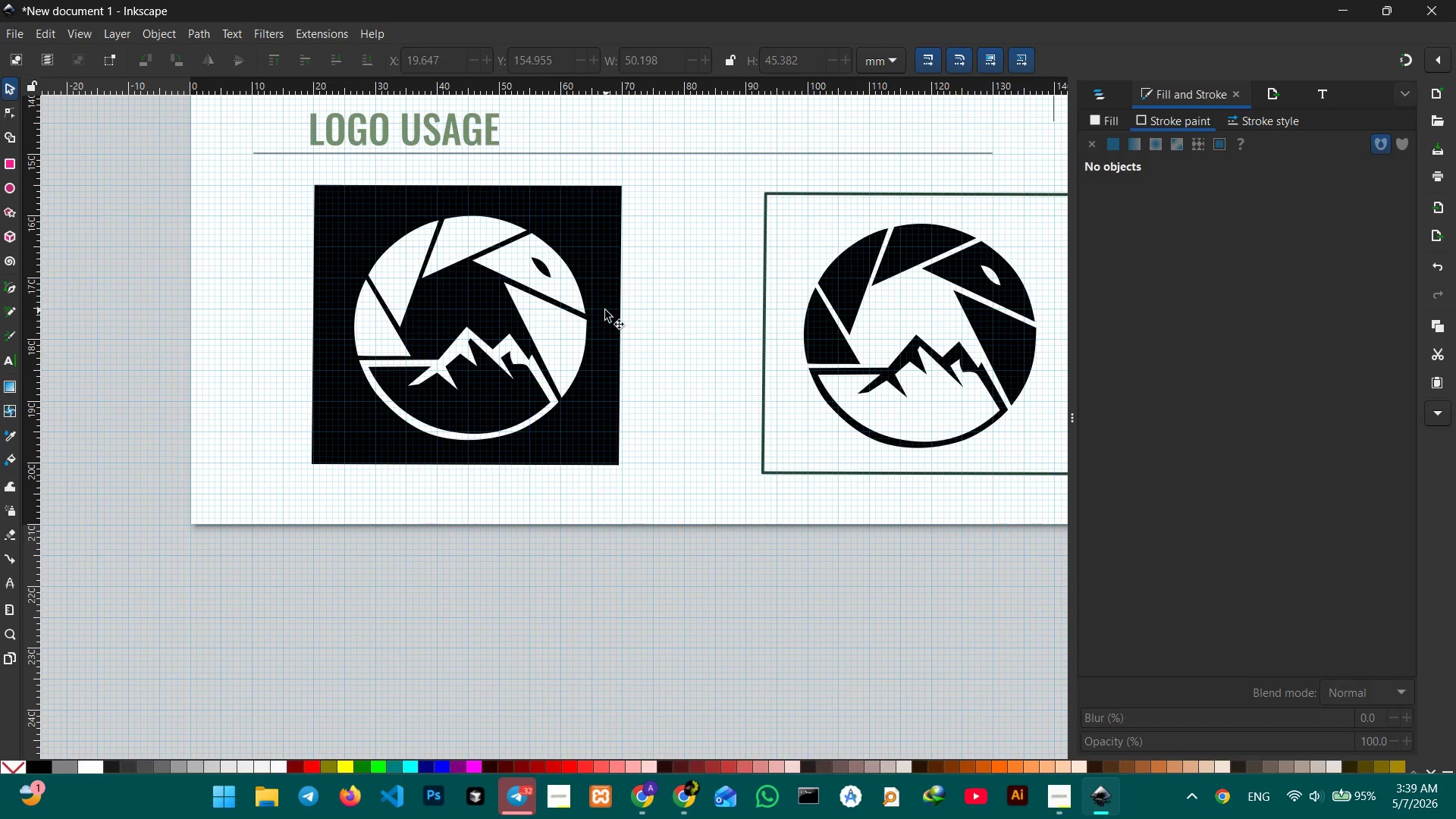 
left_click([610, 301])
 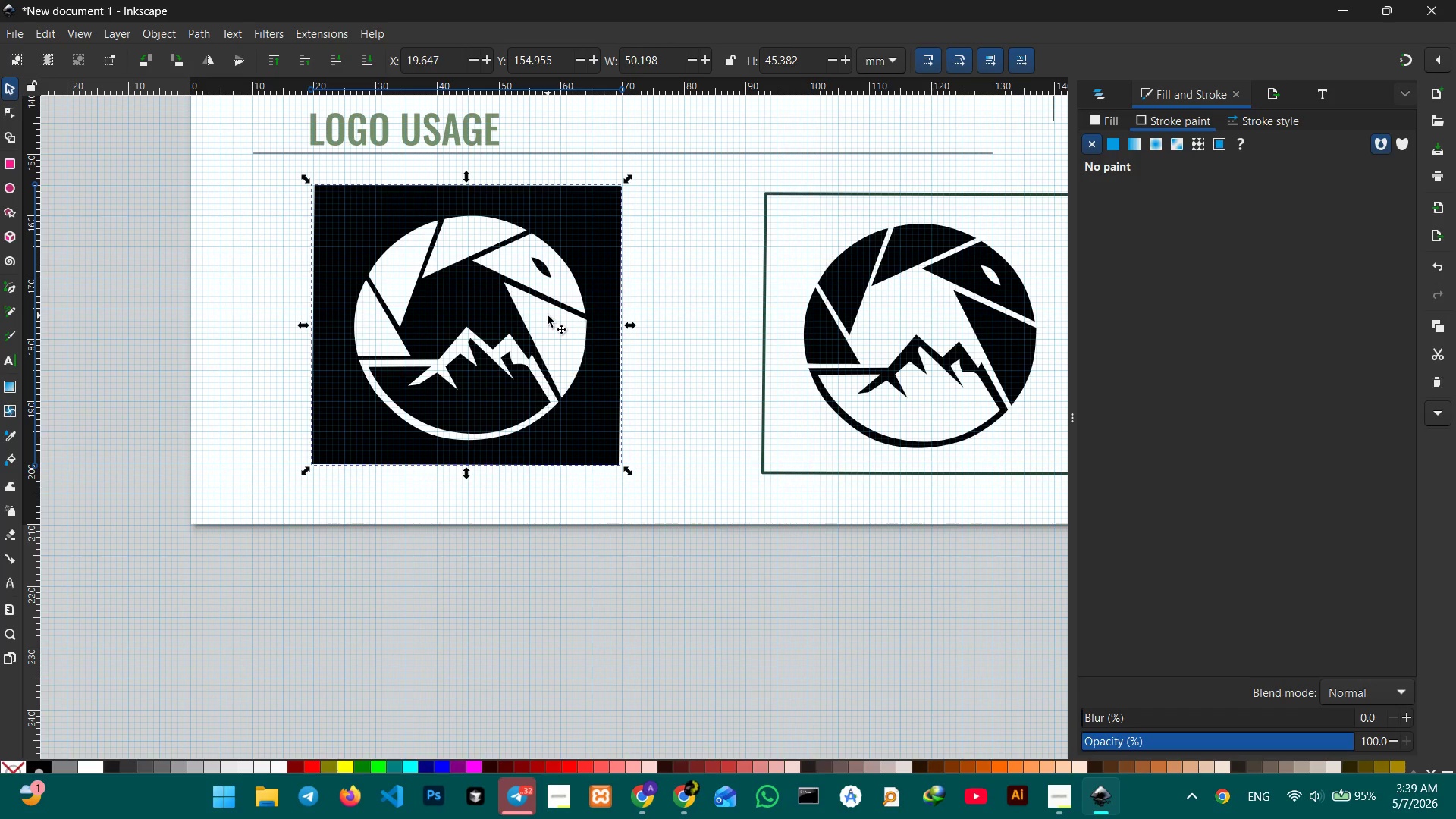 
left_click([548, 311])
 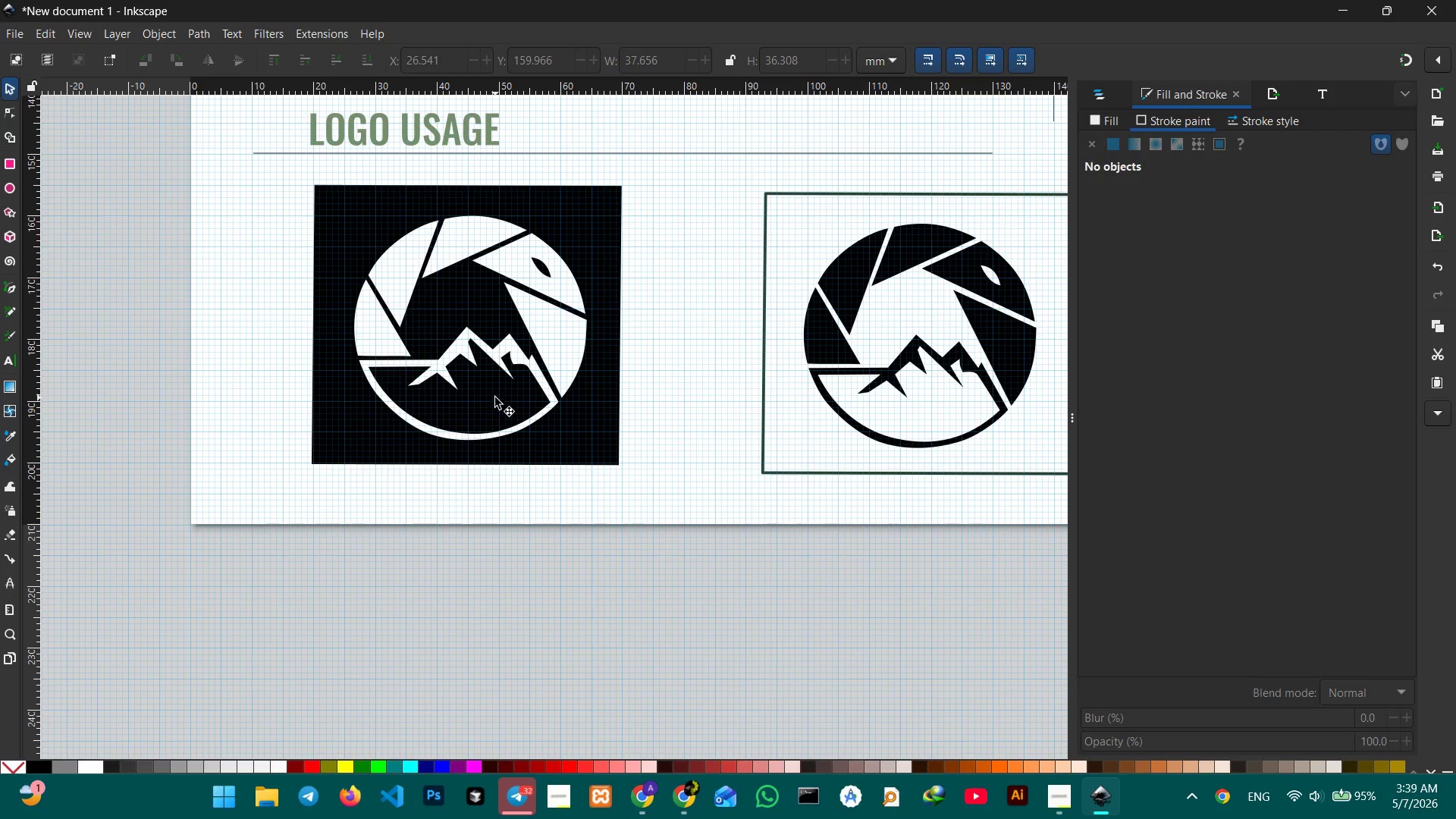 
left_click([513, 354])
 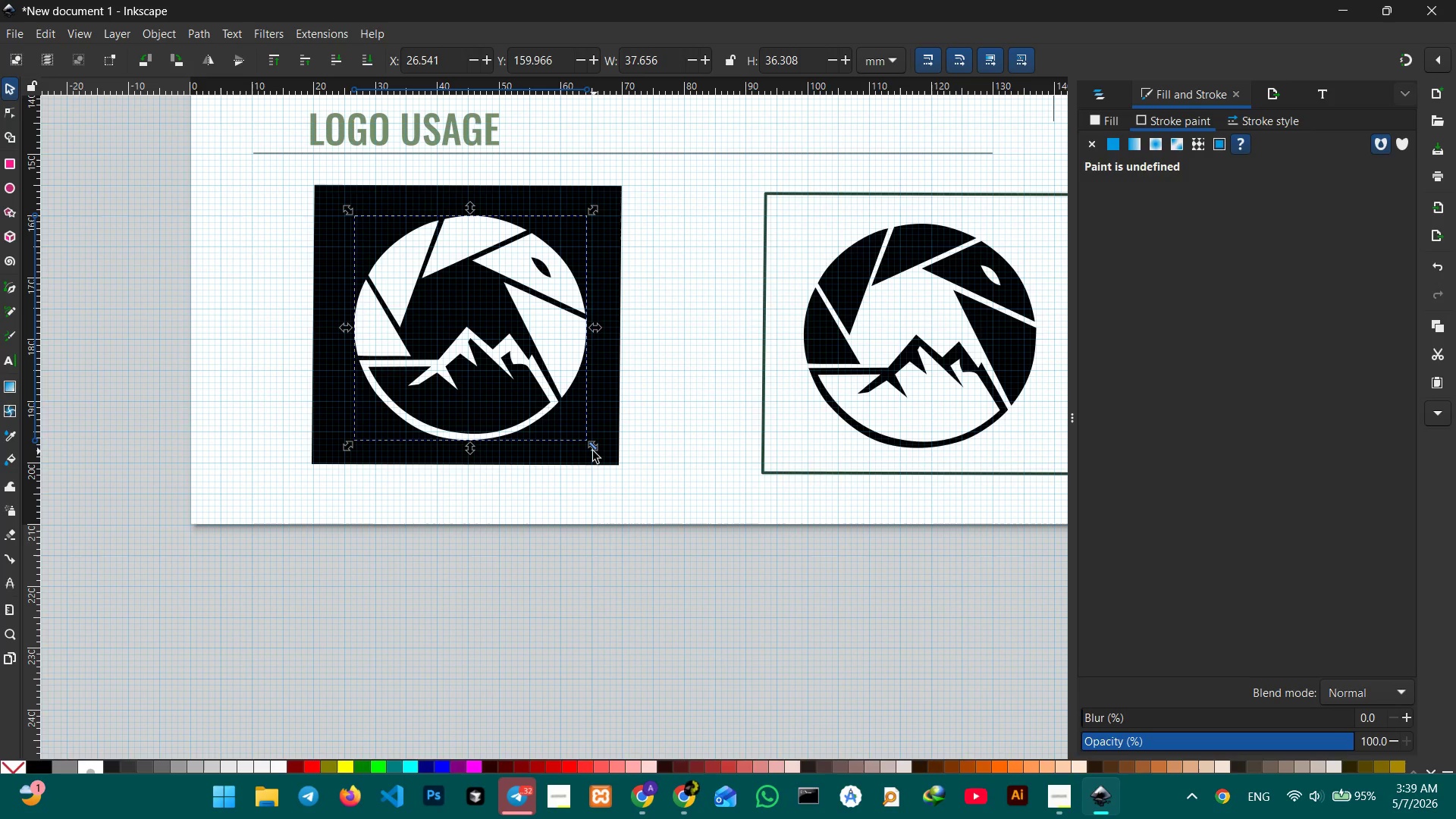 
left_click_drag(start_coordinate=[593, 451], to_coordinate=[593, 444])
 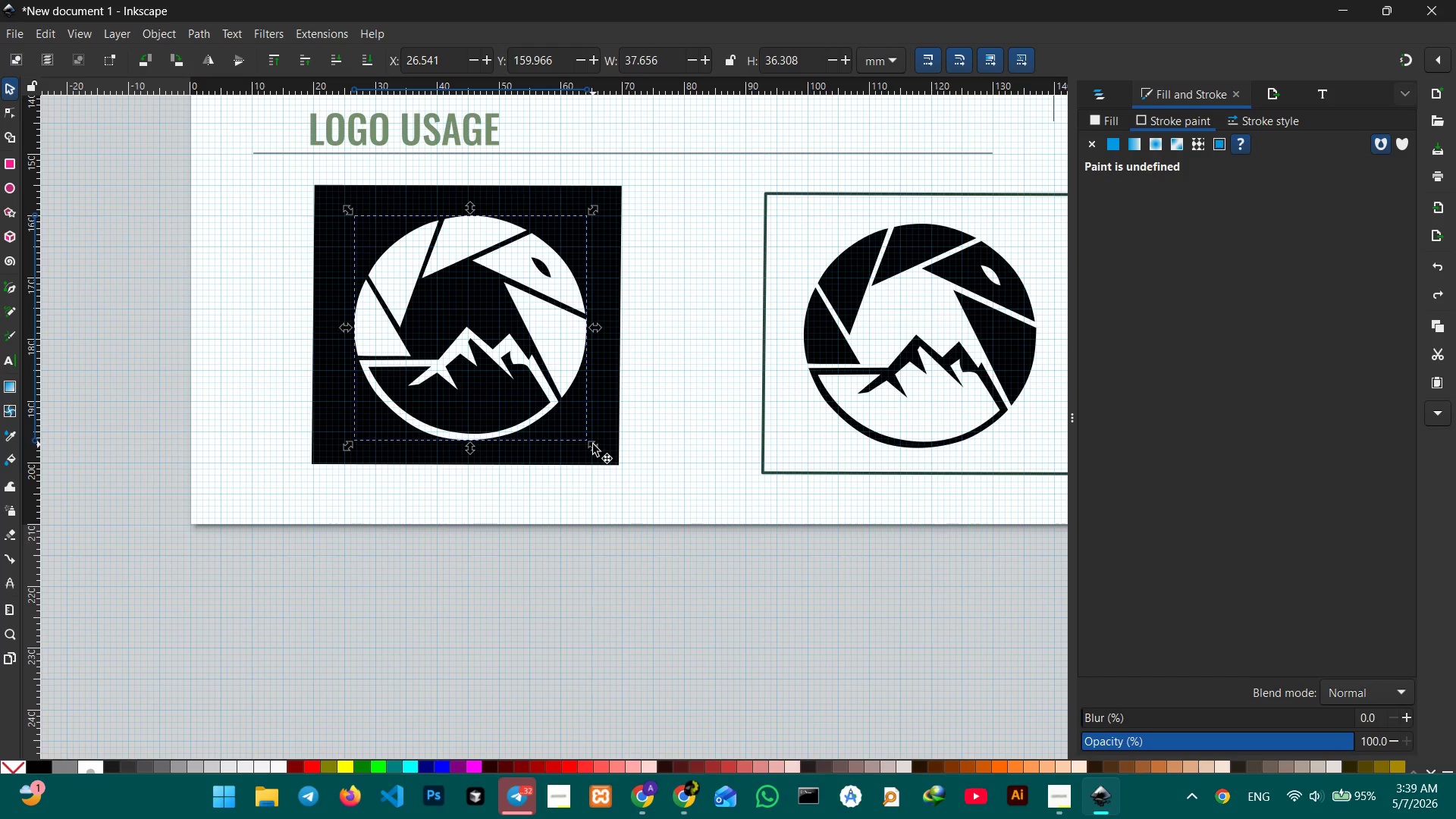 
hold_key(key=ShiftLeft, duration=1.08)
 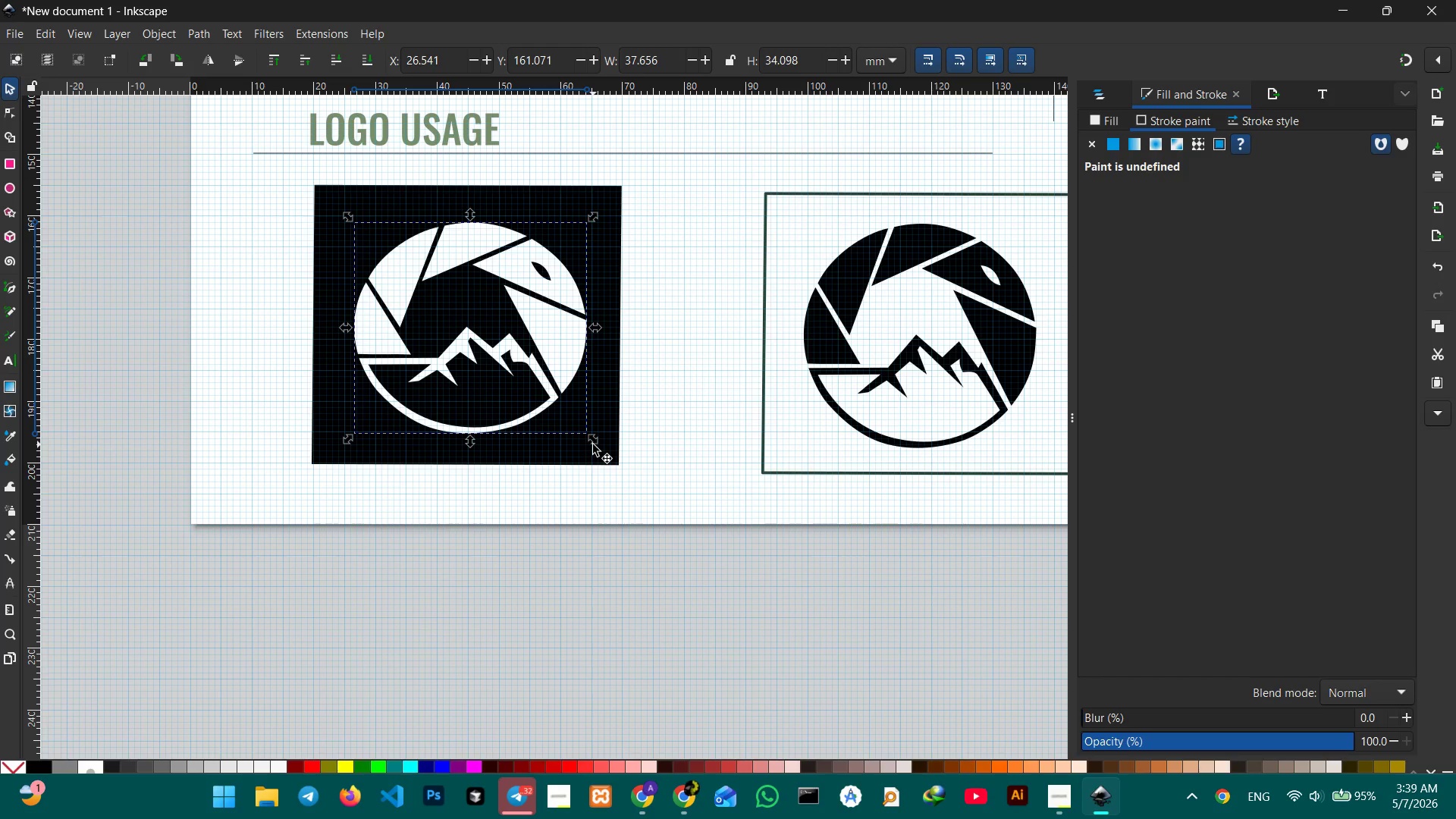 
key(Control+Z)
 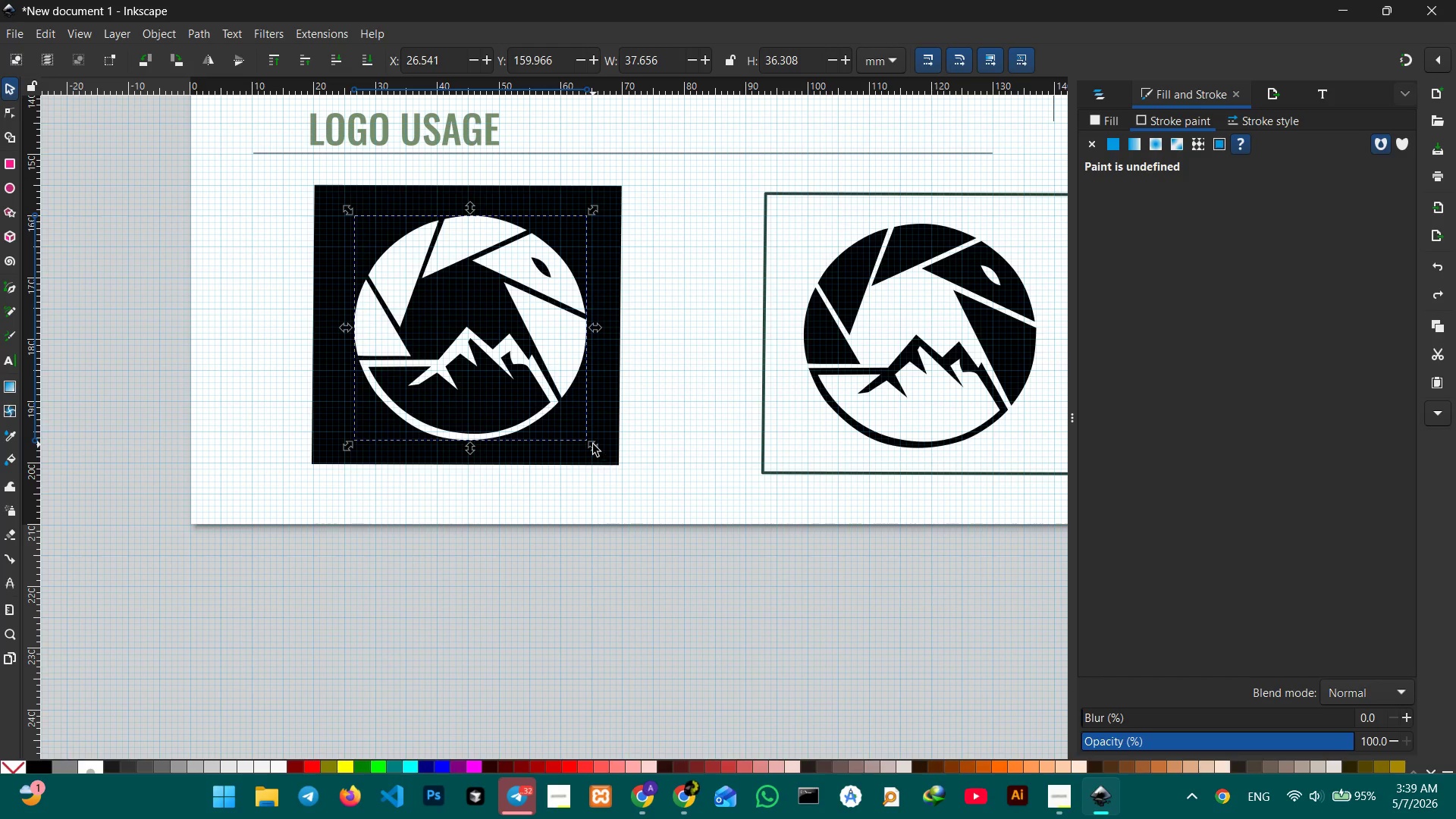 
left_click_drag(start_coordinate=[593, 444], to_coordinate=[591, 437])
 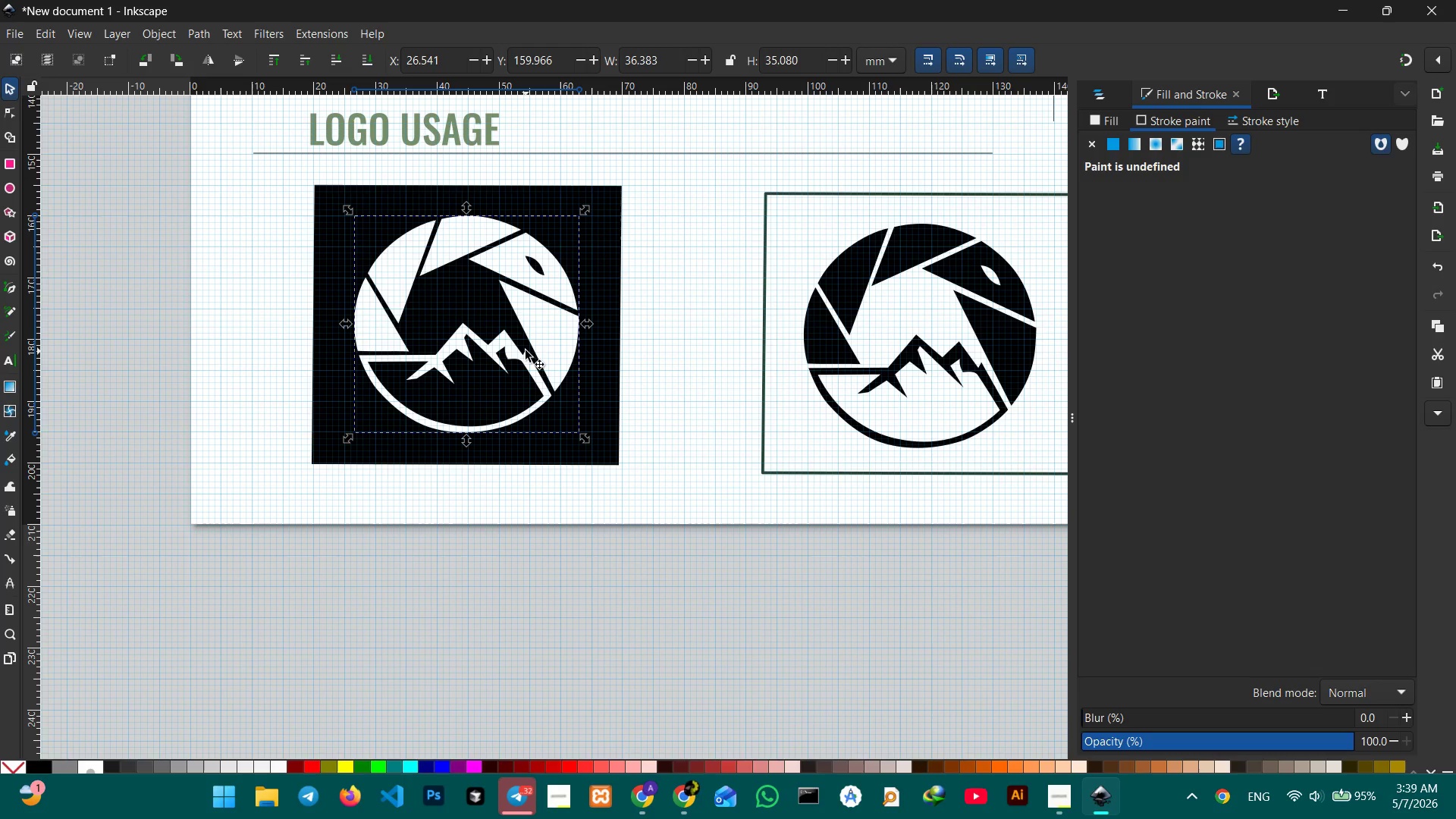 
left_click_drag(start_coordinate=[543, 341], to_coordinate=[548, 341])
 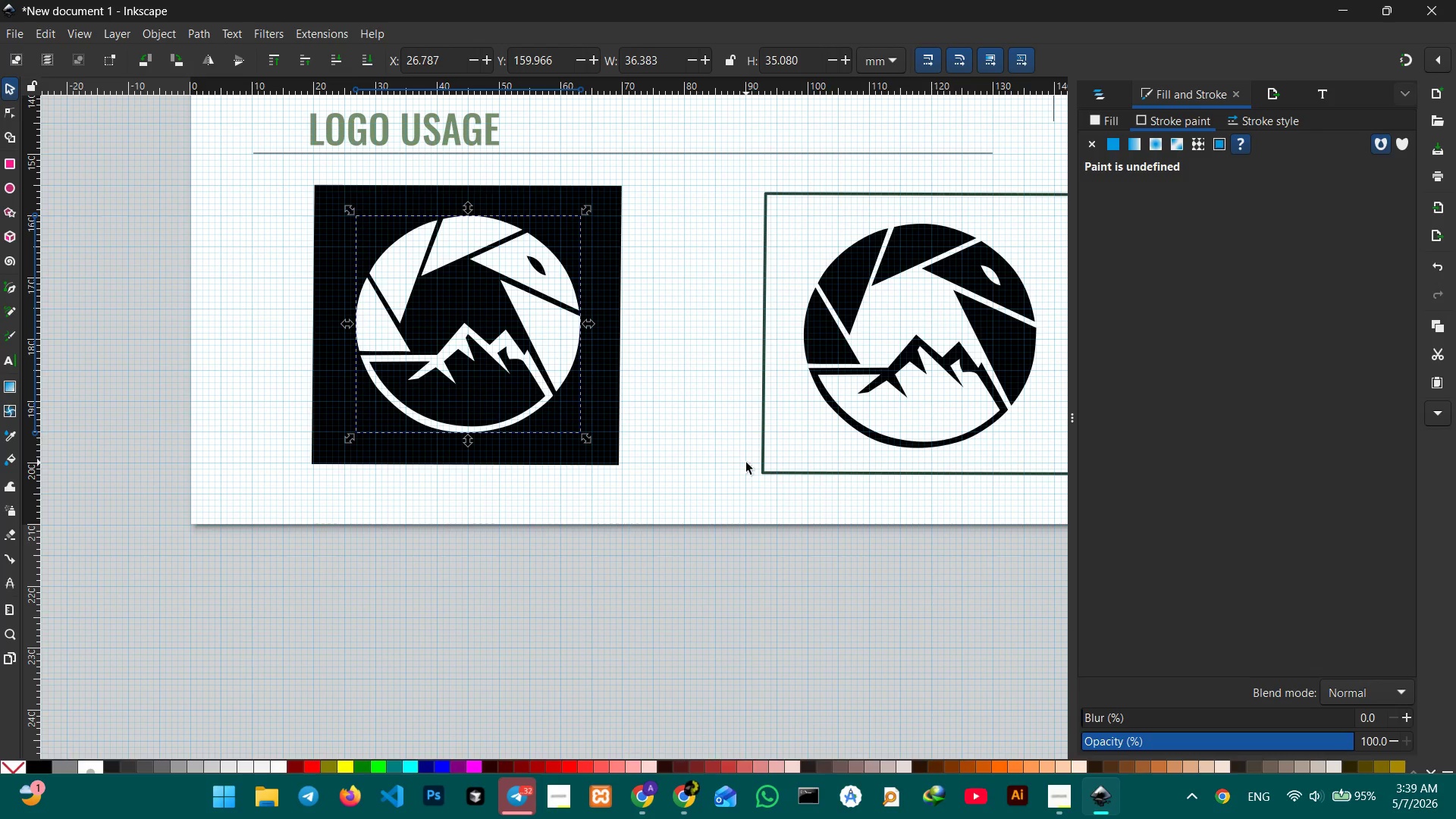 
hold_key(key=Space, duration=0.91)
 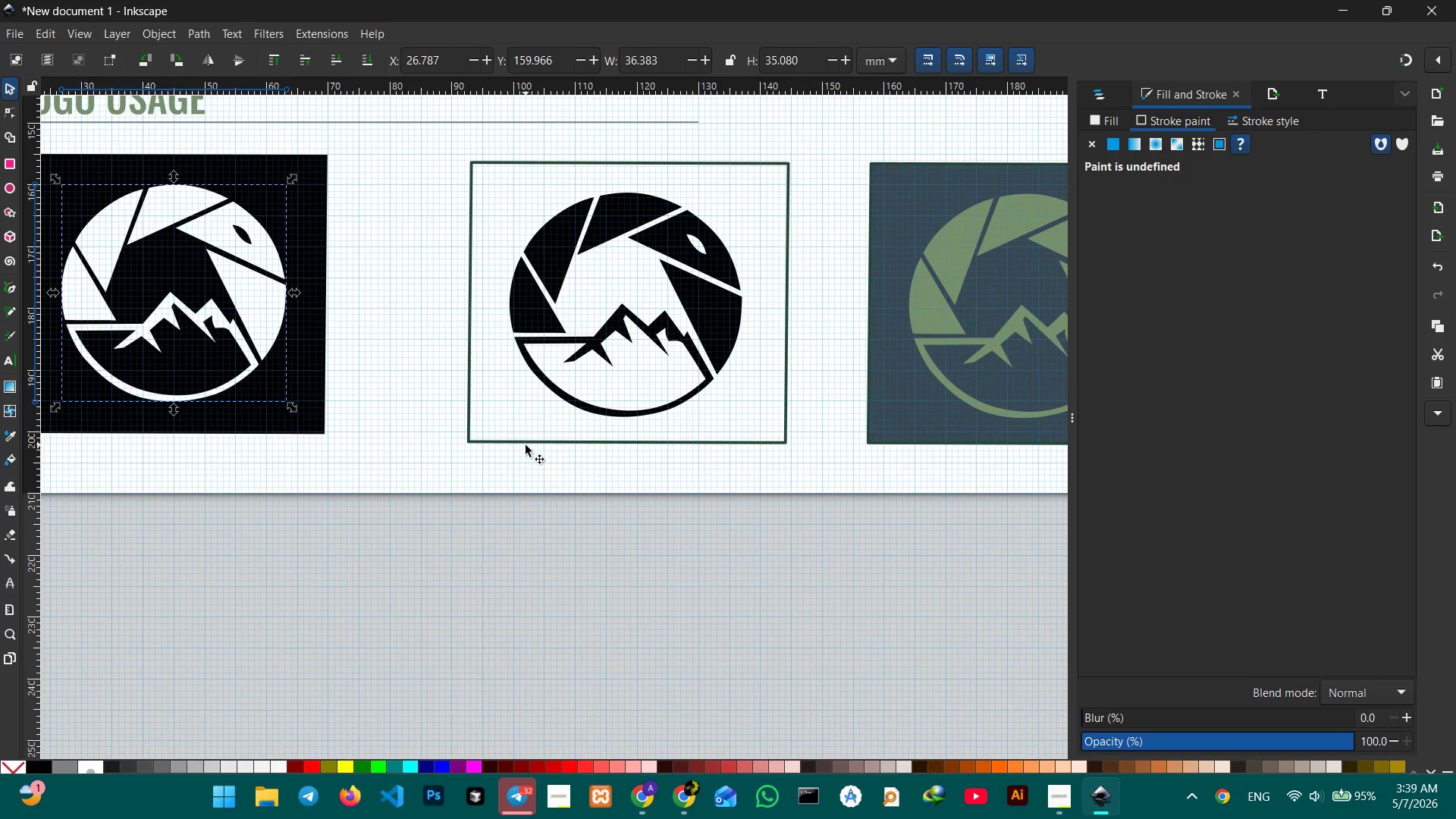 
left_click_drag(start_coordinate=[747, 463], to_coordinate=[453, 431])
 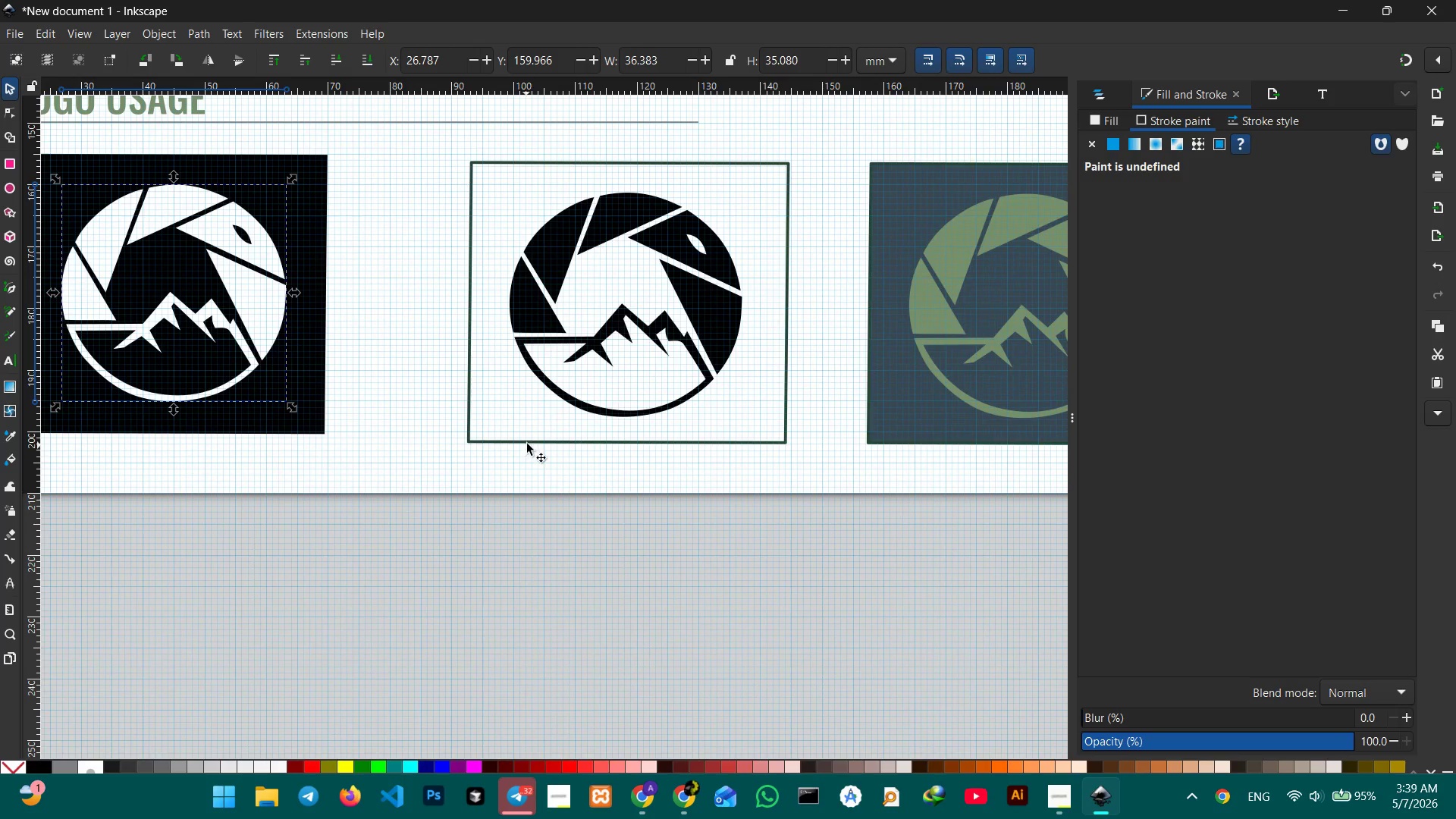 
left_click([531, 444])
 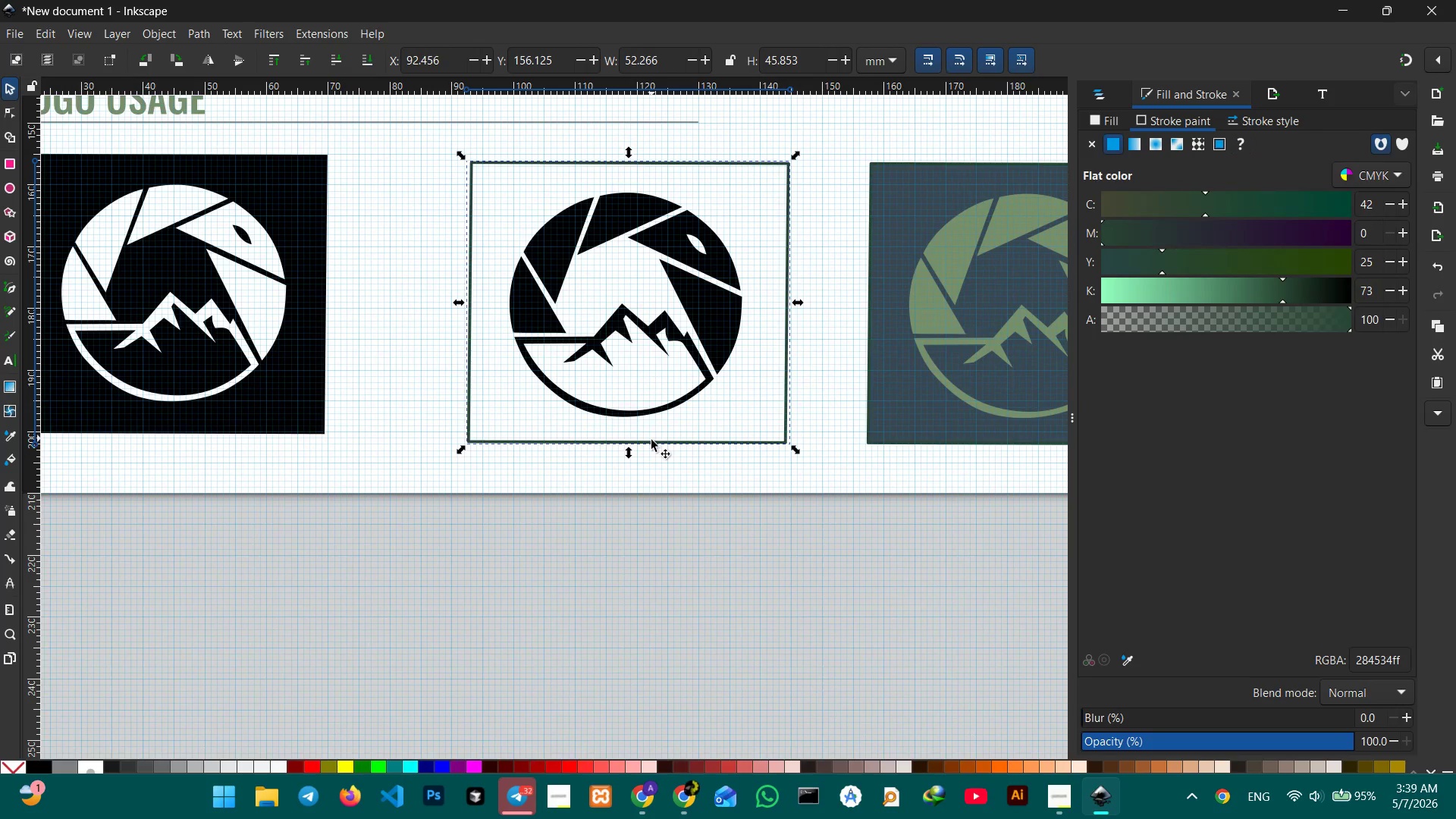 
left_click_drag(start_coordinate=[651, 442], to_coordinate=[635, 430])
 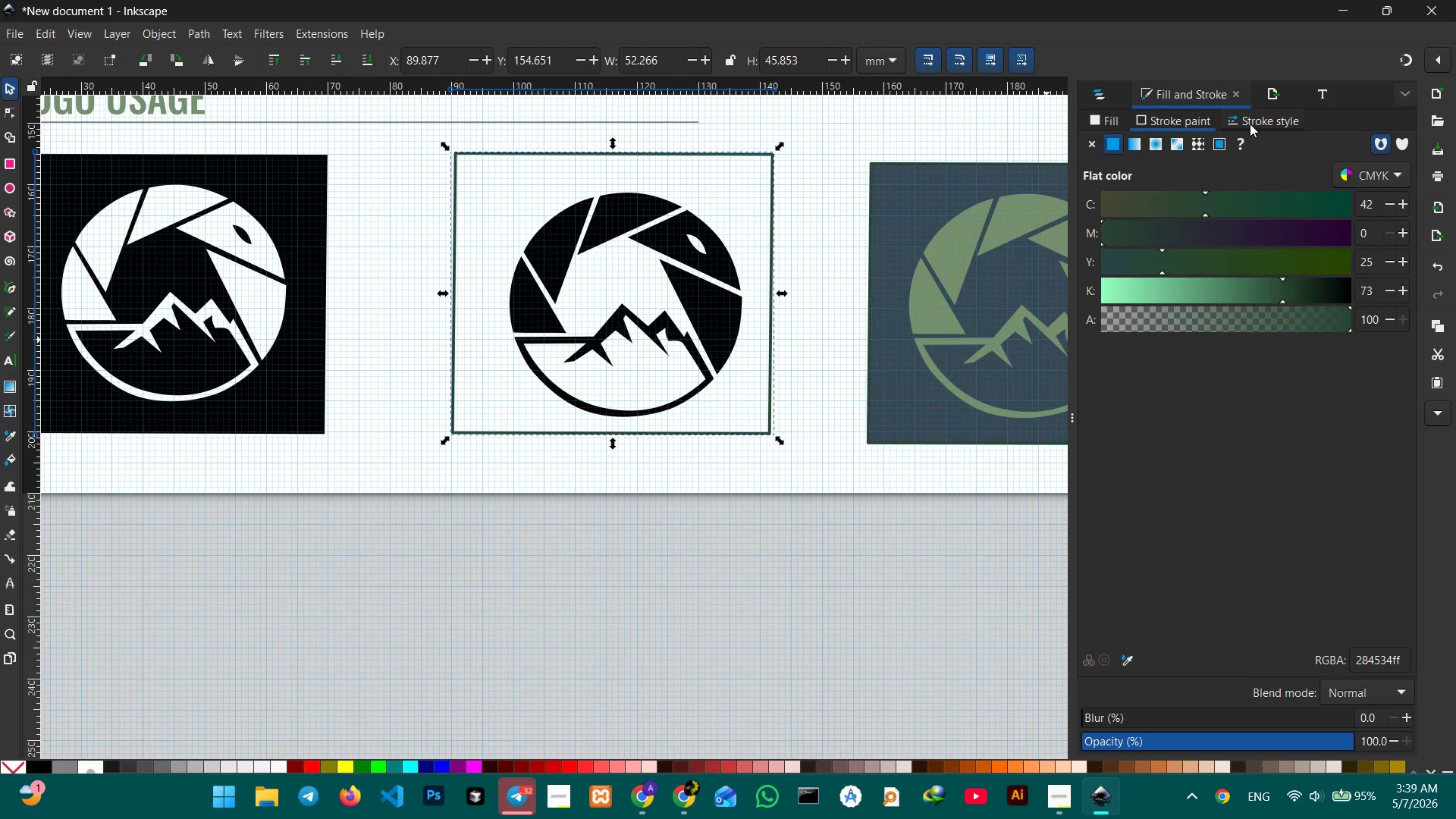 
left_click([1252, 121])
 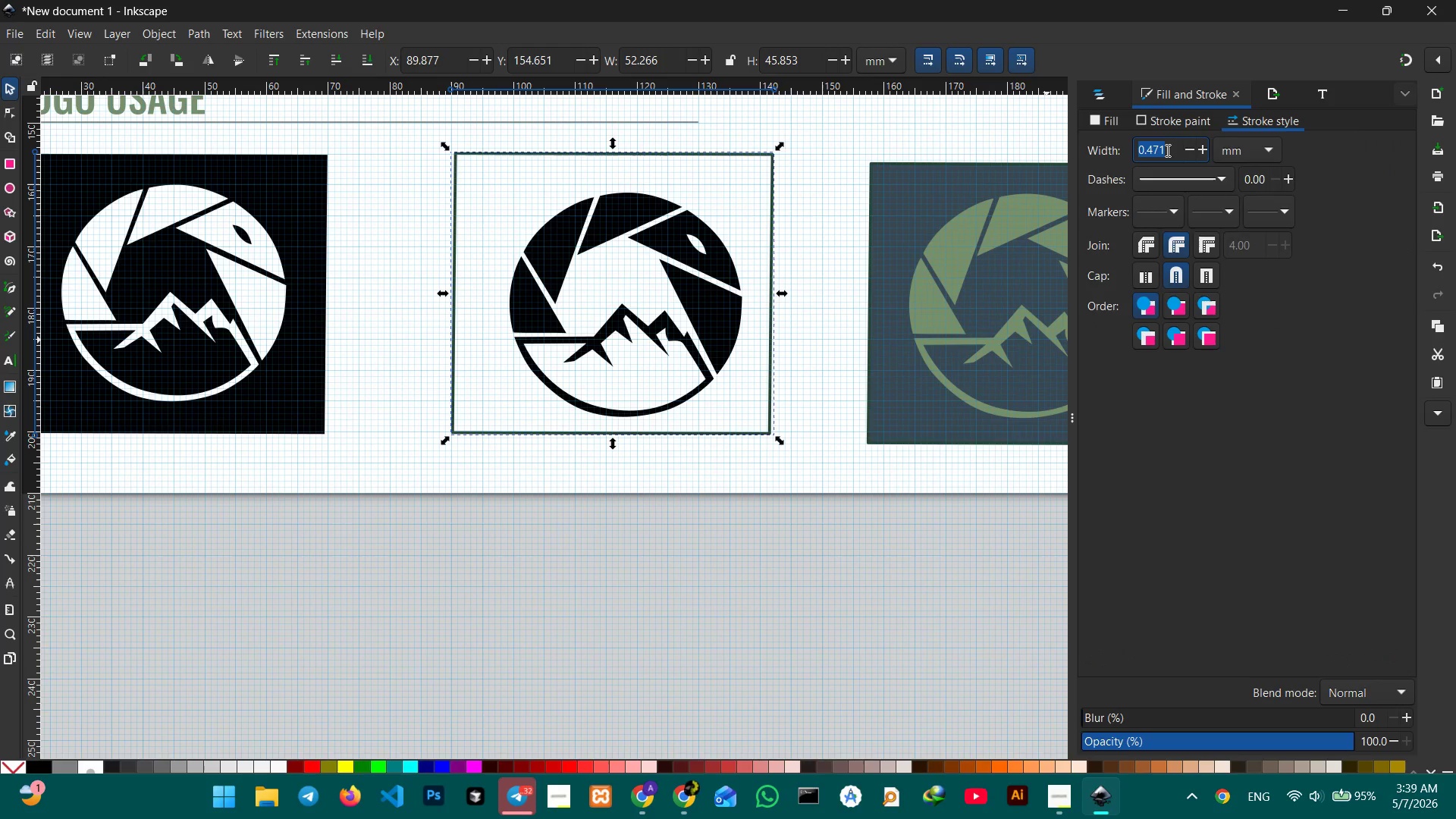 
left_click_drag(start_coordinate=[1166, 150], to_coordinate=[1149, 147])
 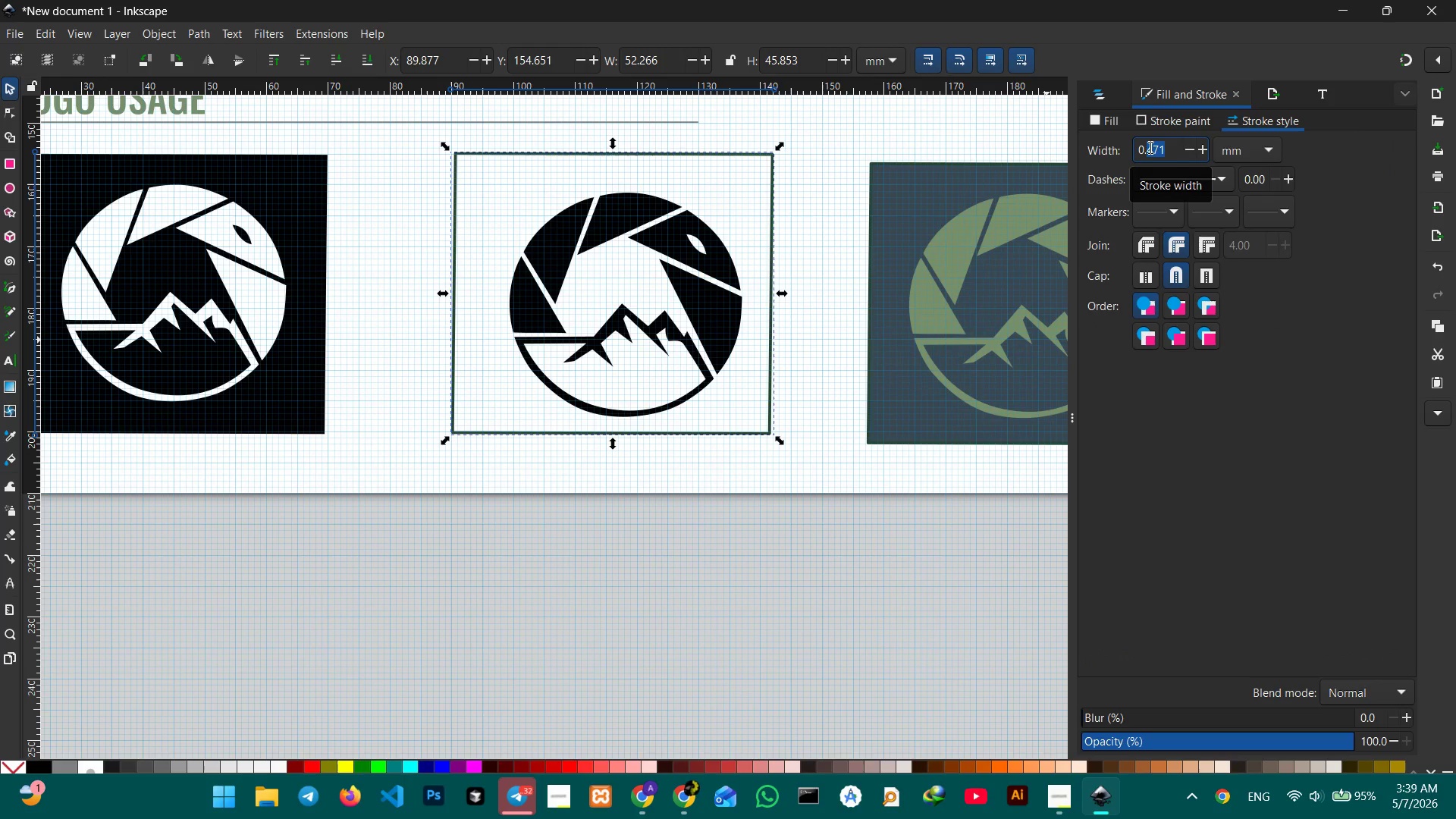 
key(Numpad3)
 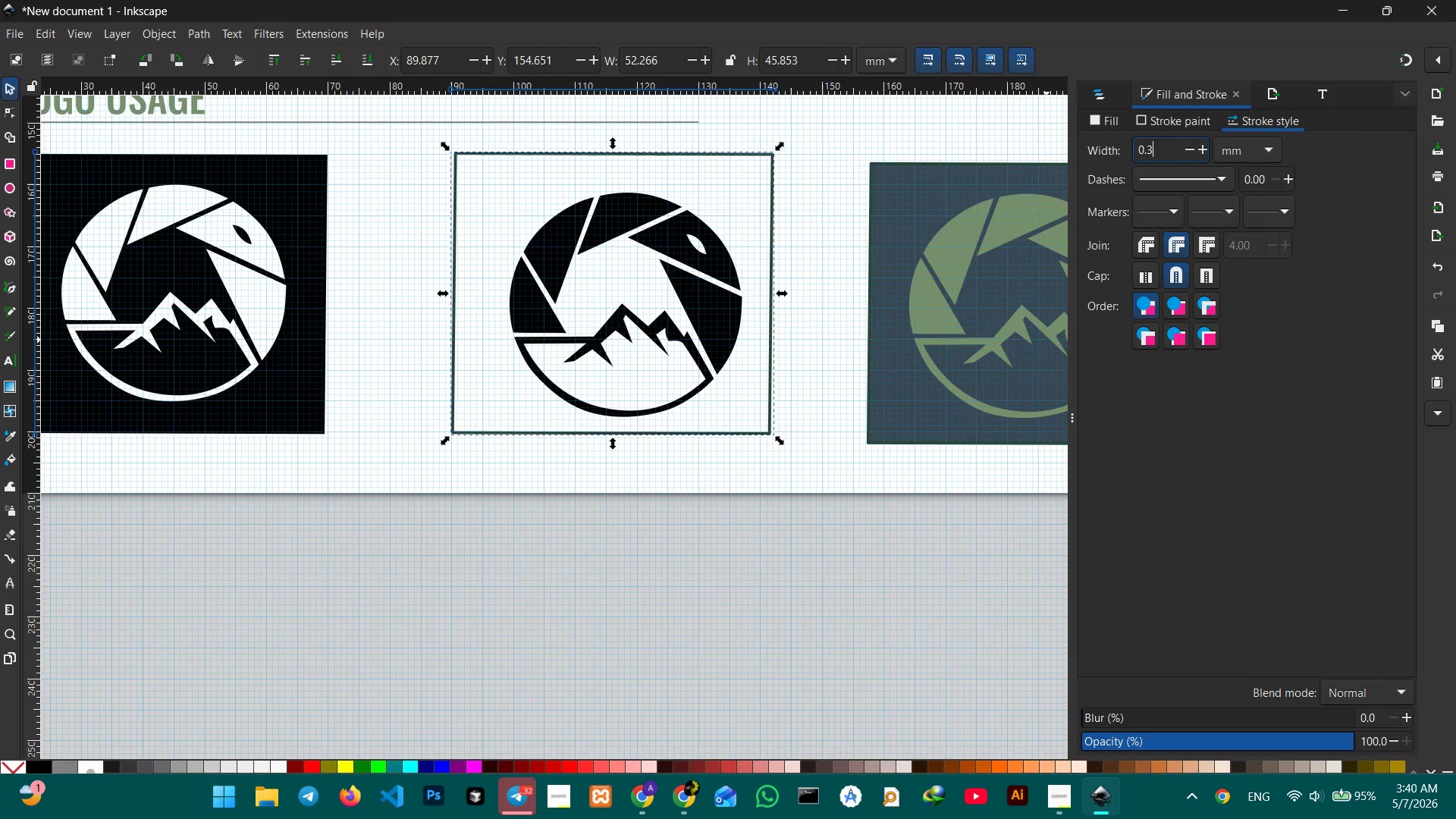 
key(Enter)
 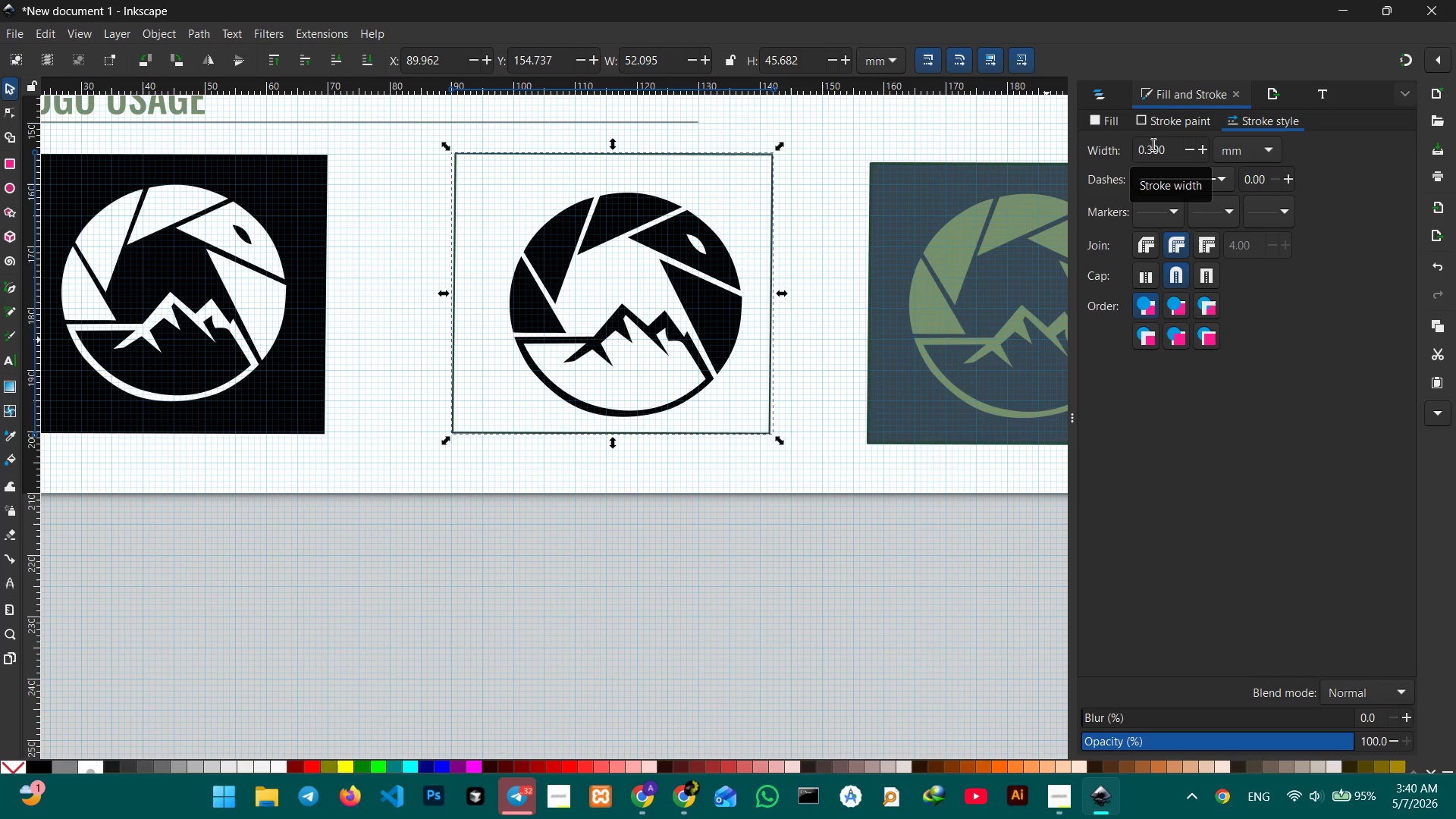 
left_click([1153, 149])
 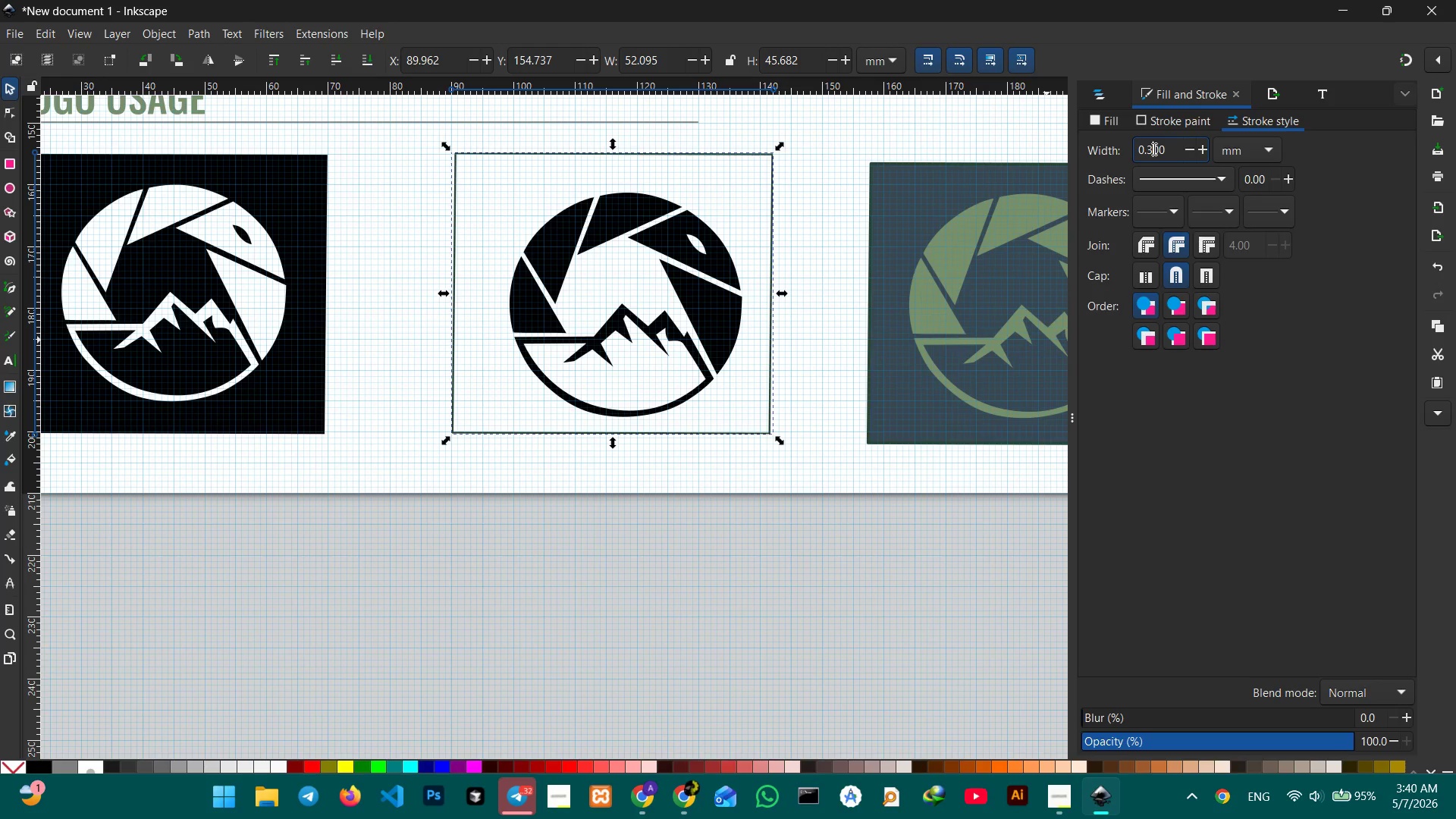 
key(Backspace)
 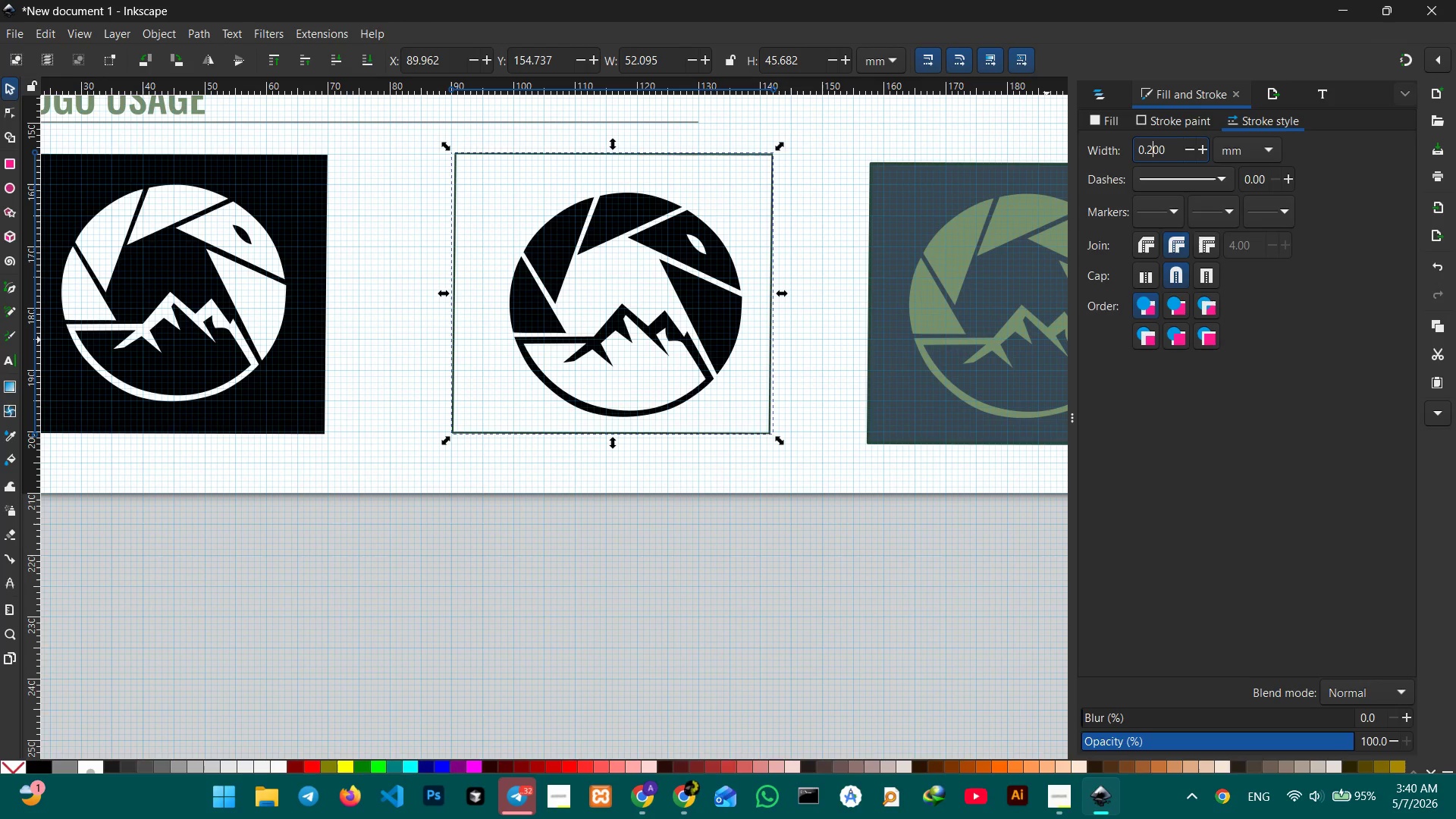 
key(Numpad2)
 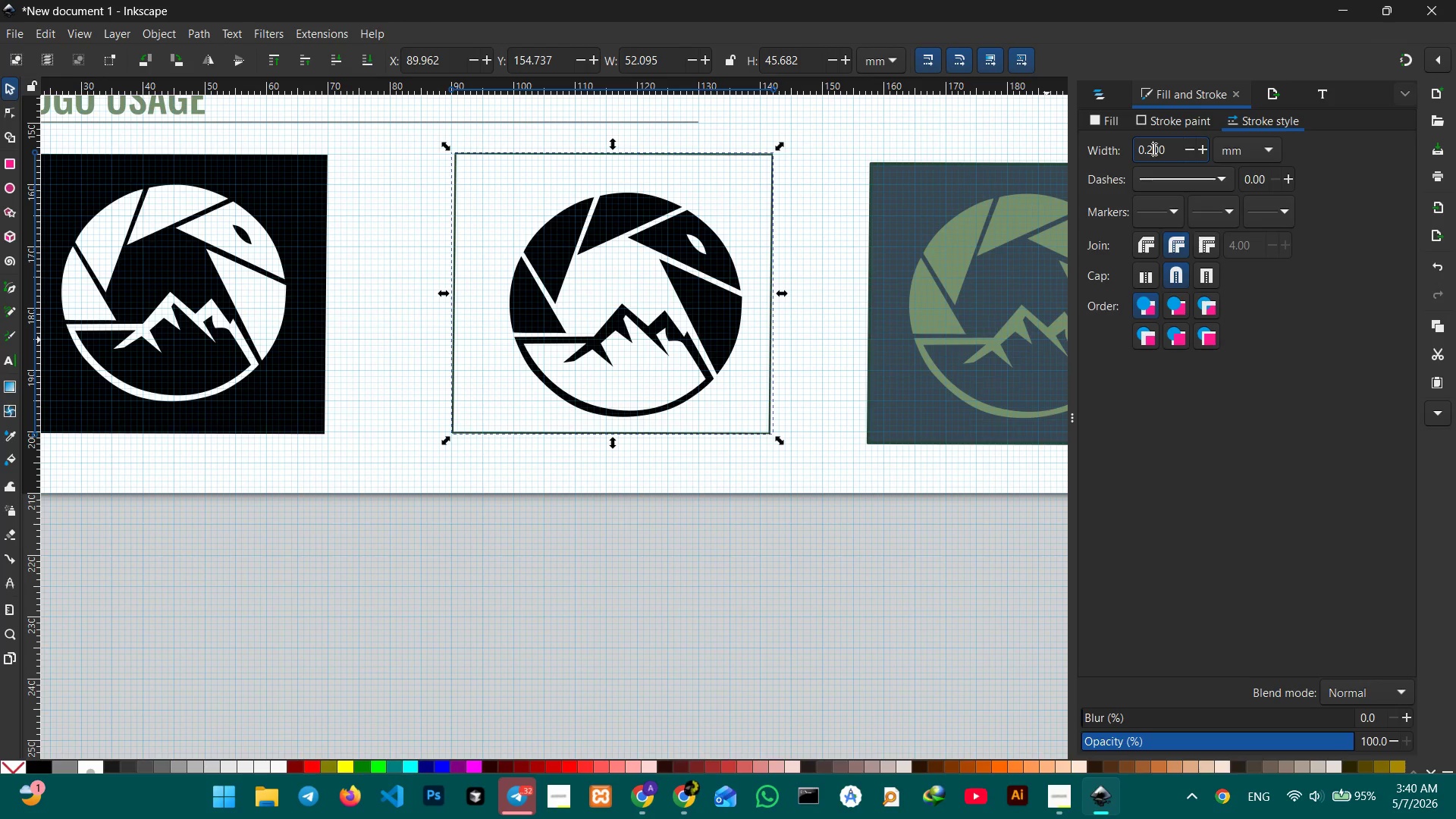 
key(Enter)
 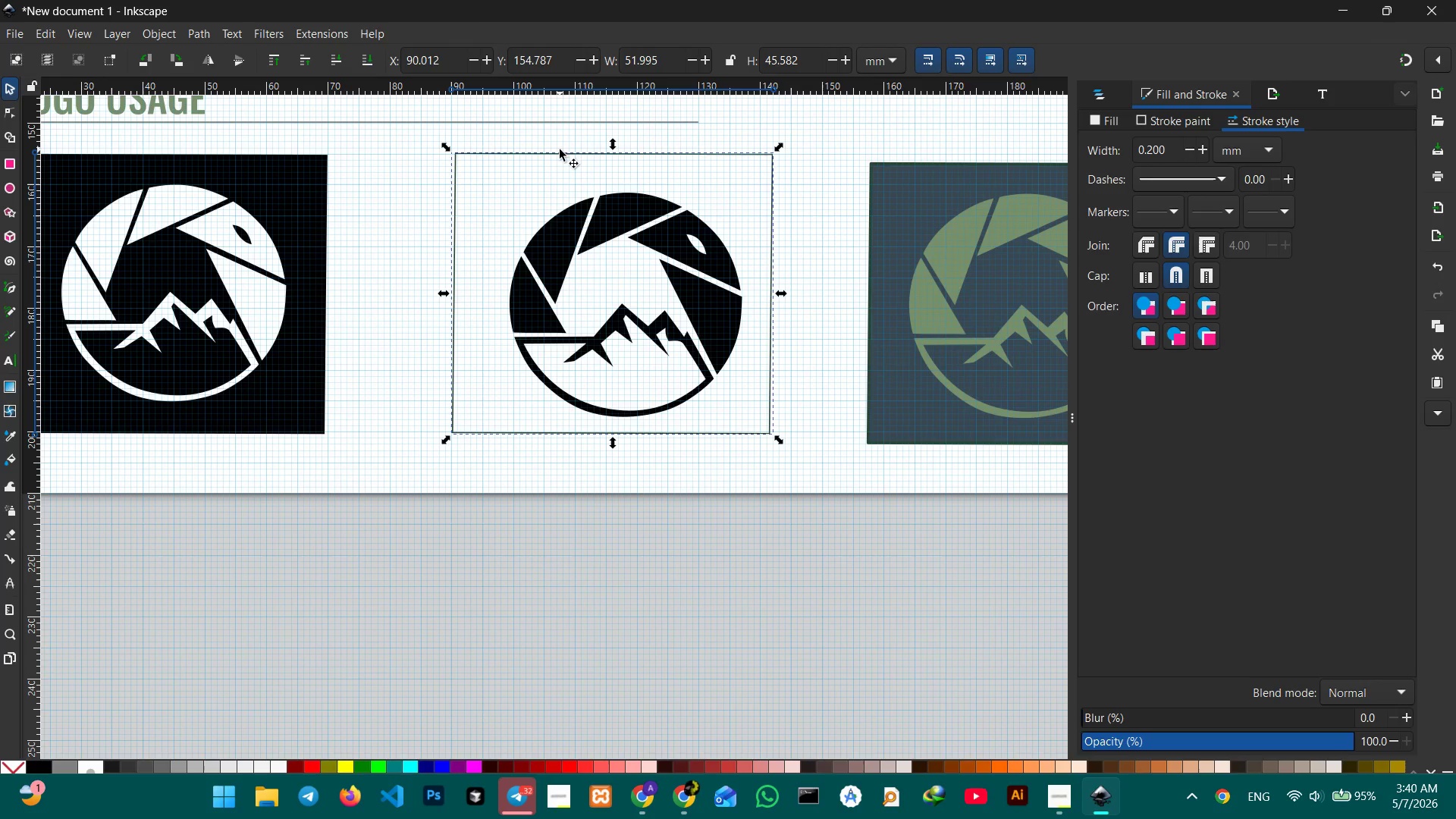 
left_click_drag(start_coordinate=[558, 155], to_coordinate=[554, 155])
 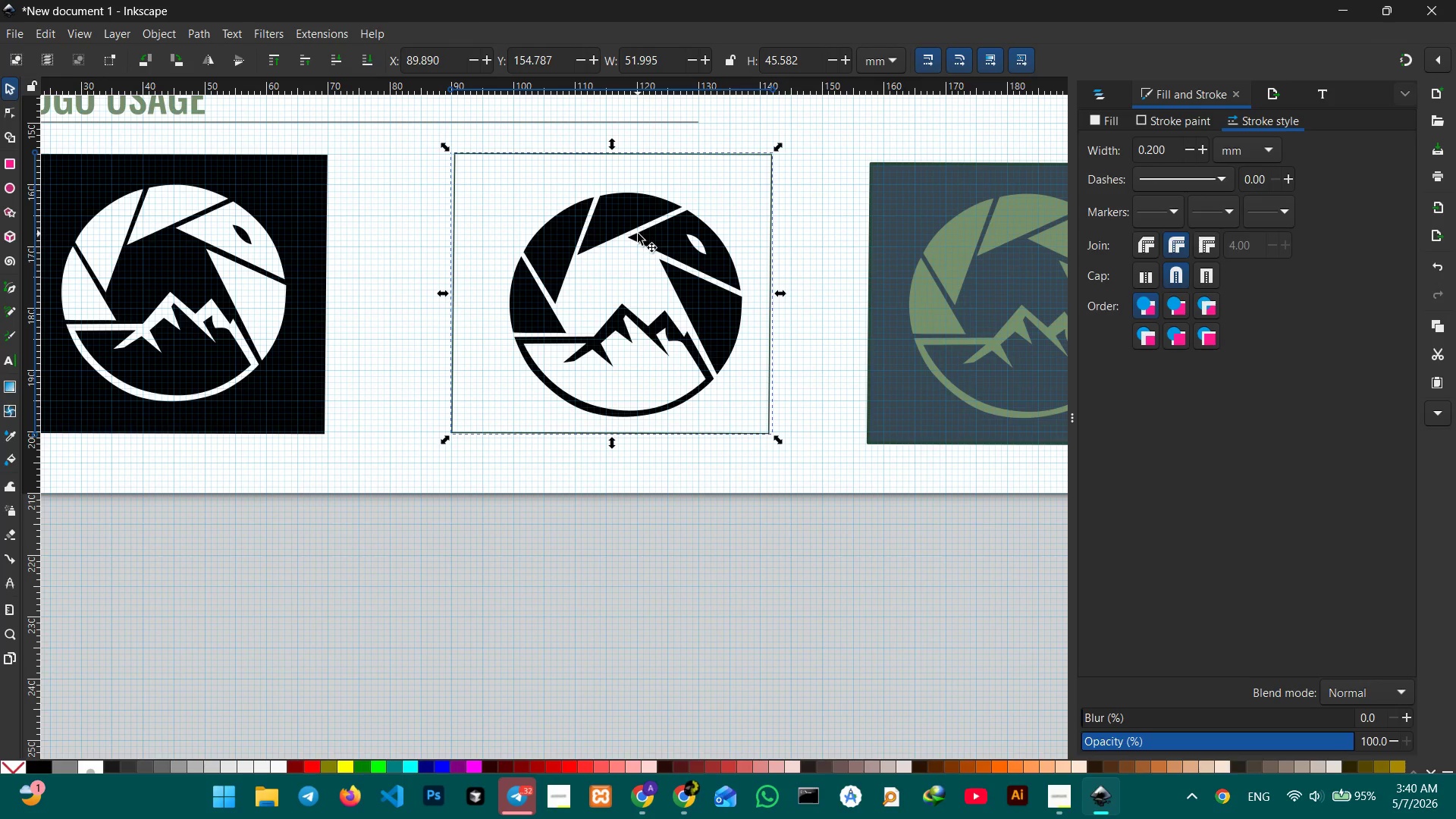 
left_click([638, 234])
 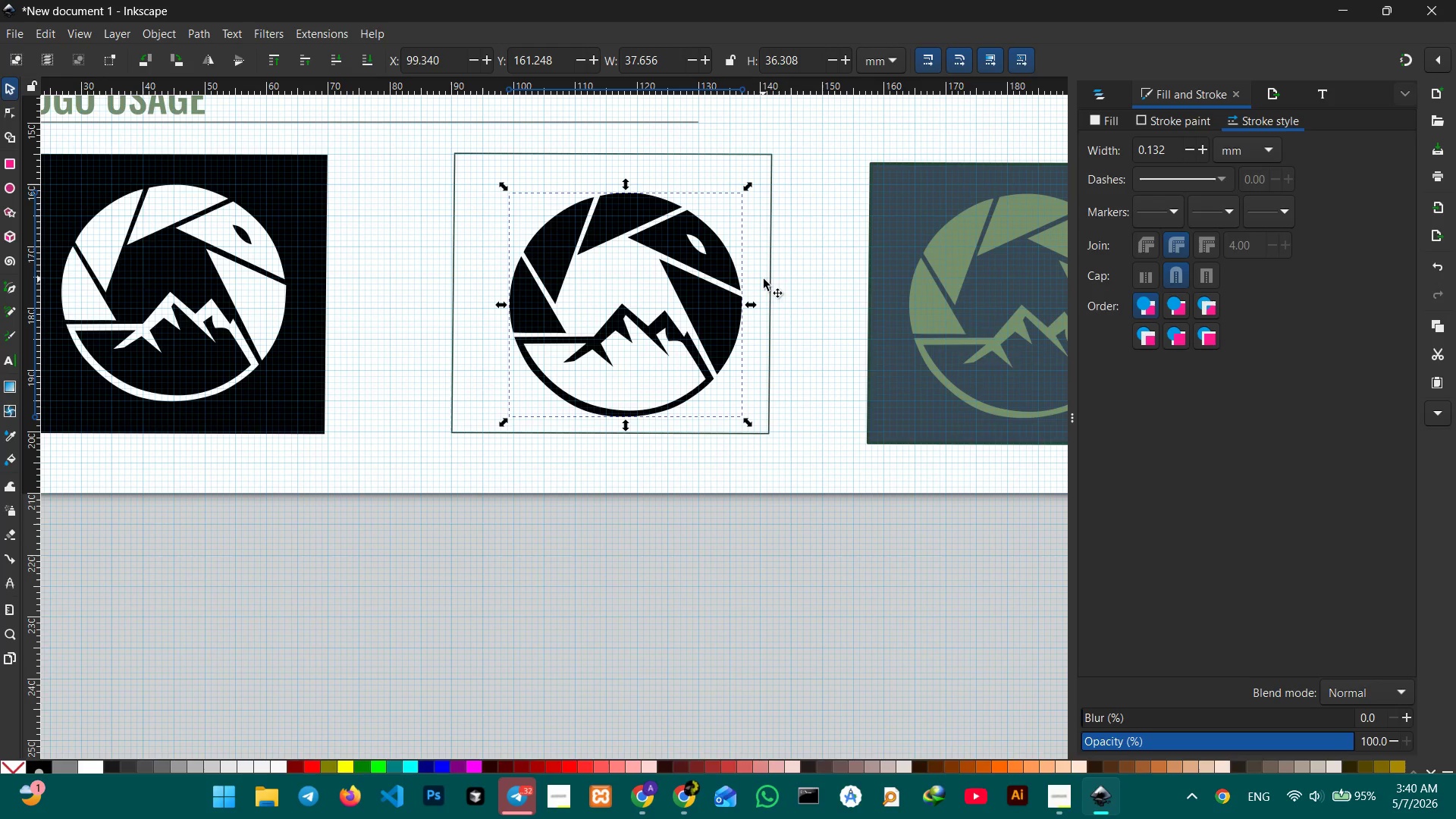 
left_click([765, 279])
 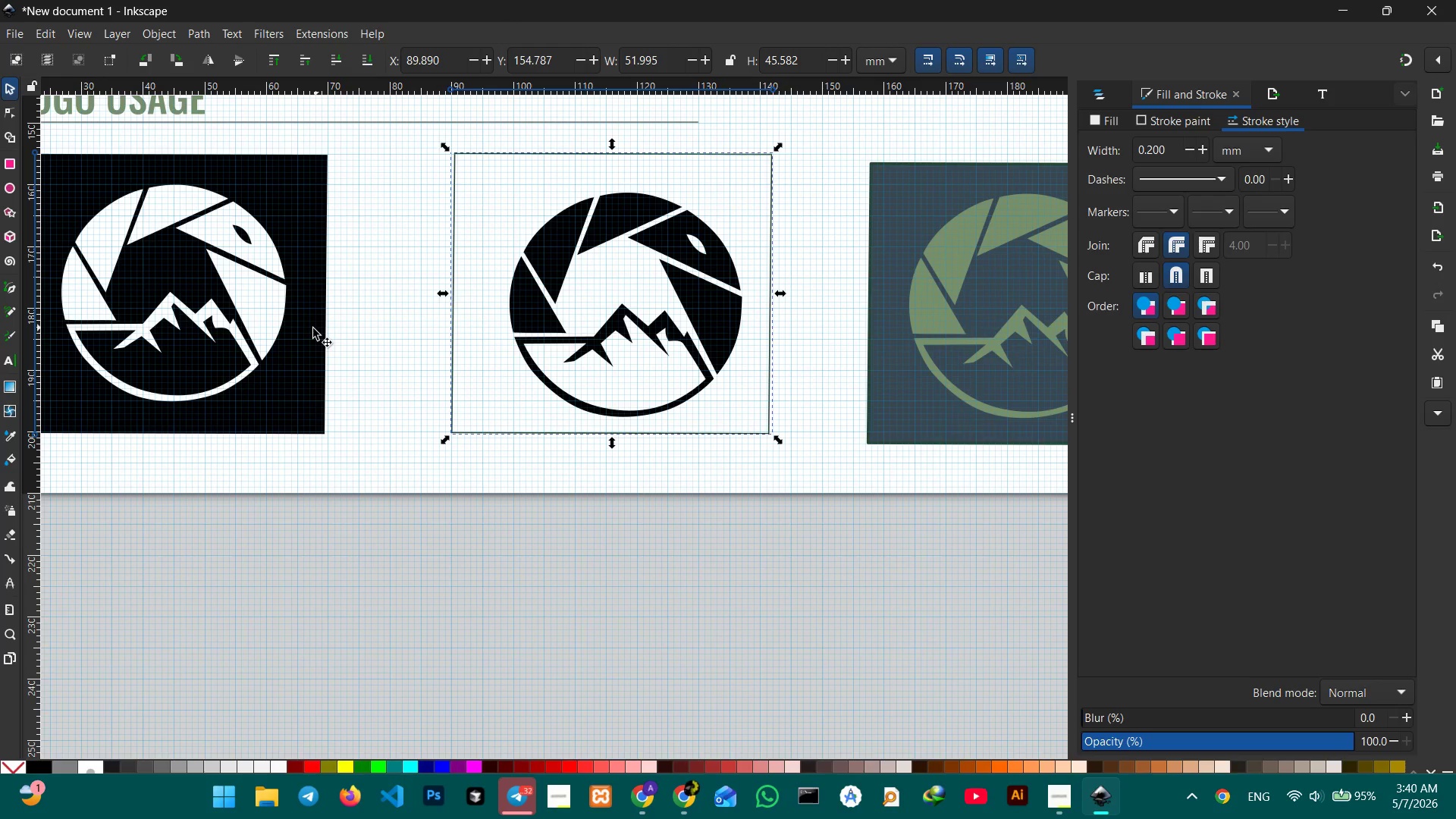 
hold_key(key=Space, duration=0.66)
 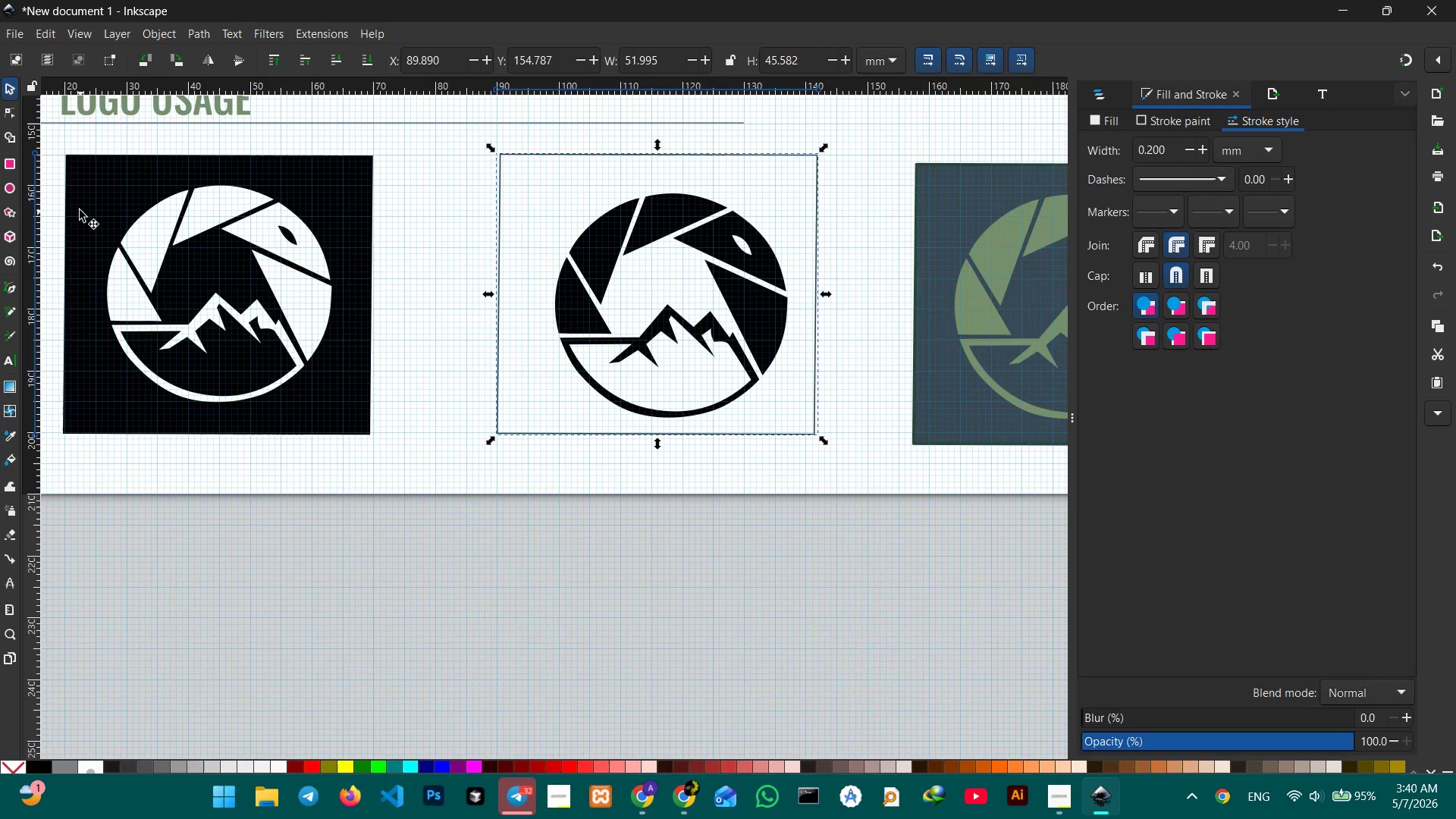 
left_click_drag(start_coordinate=[366, 394], to_coordinate=[412, 394])
 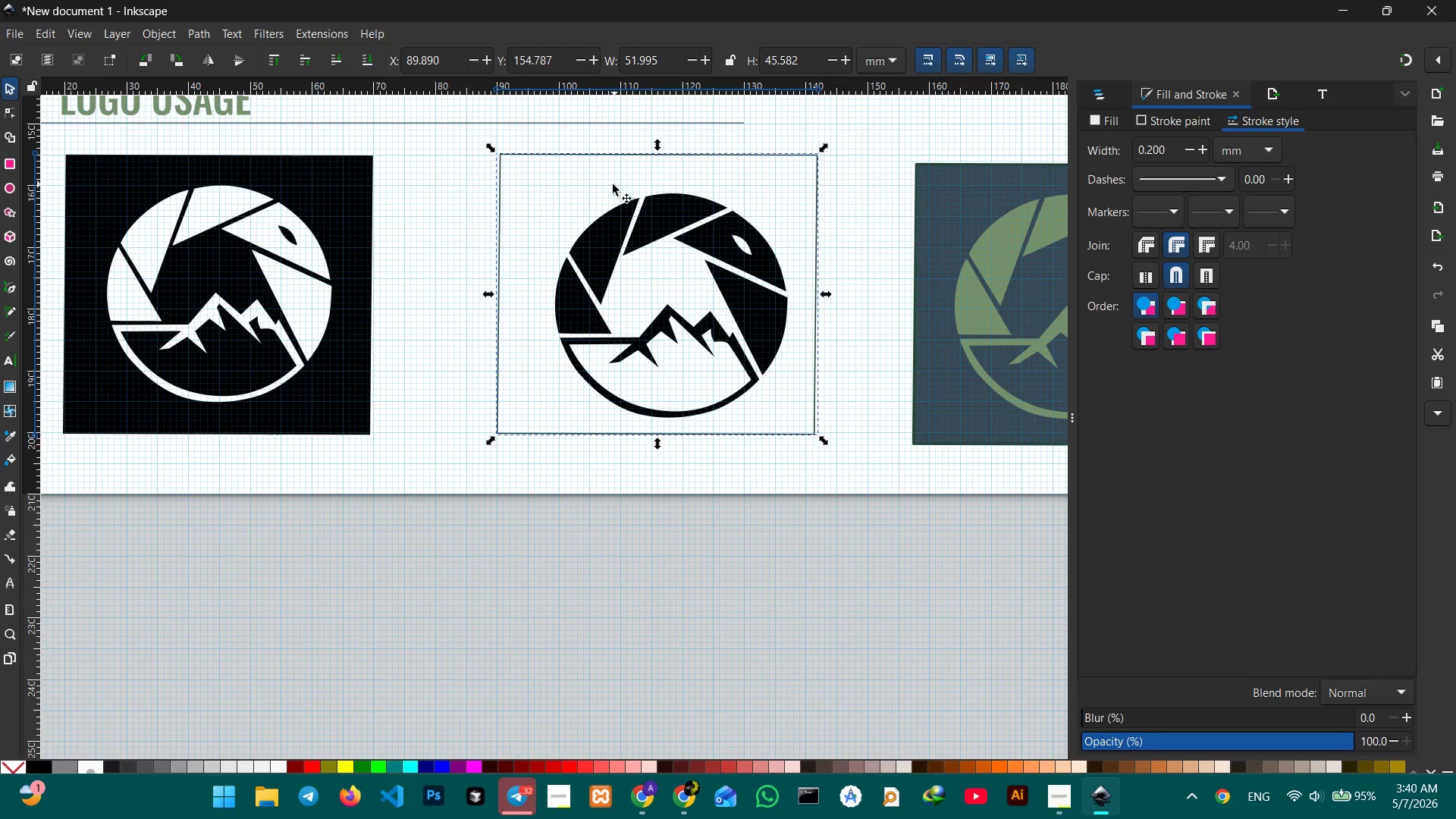 
wait(14.44)
 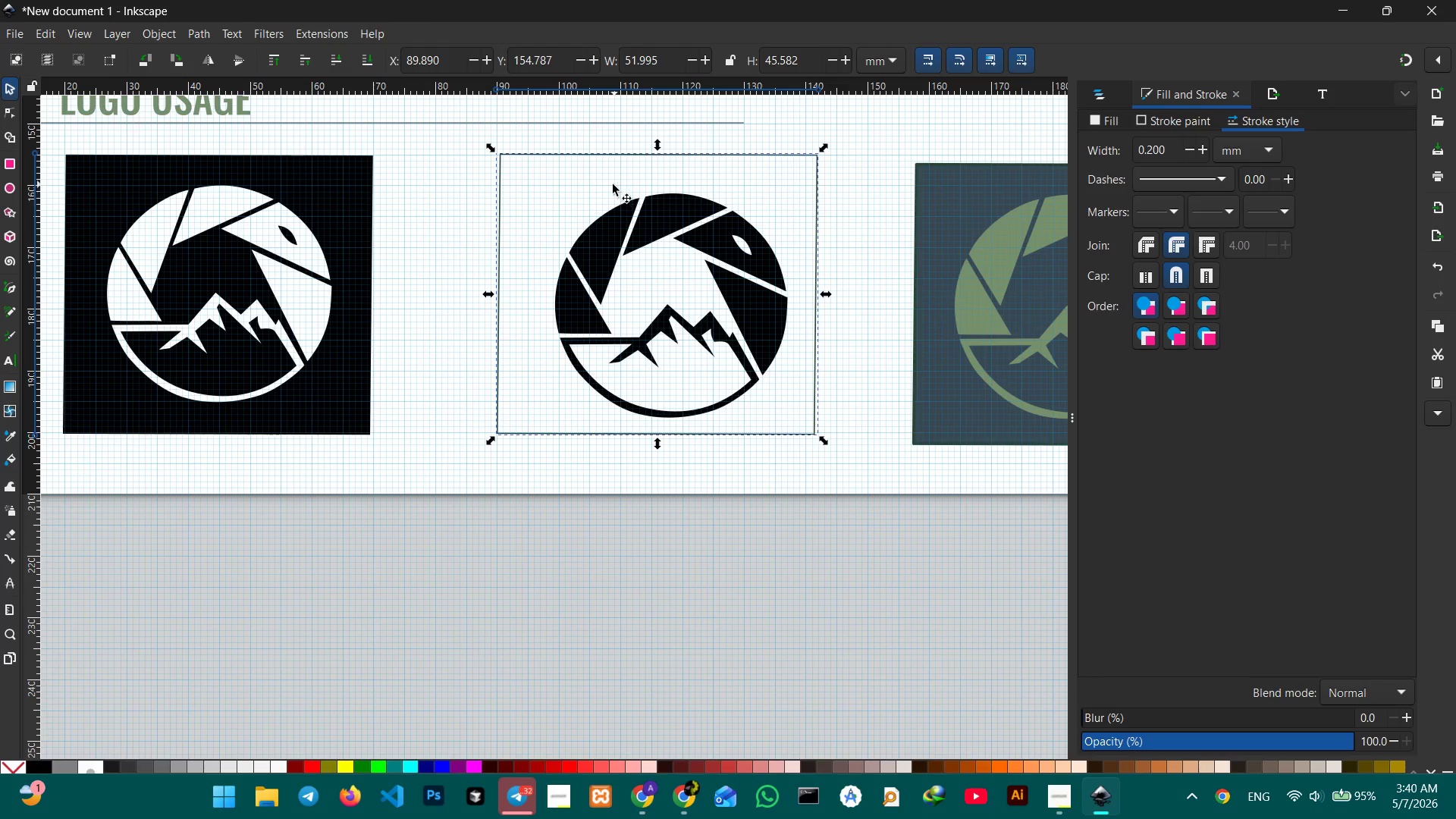 
left_click_drag(start_coordinate=[829, 294], to_coordinate=[818, 296])
 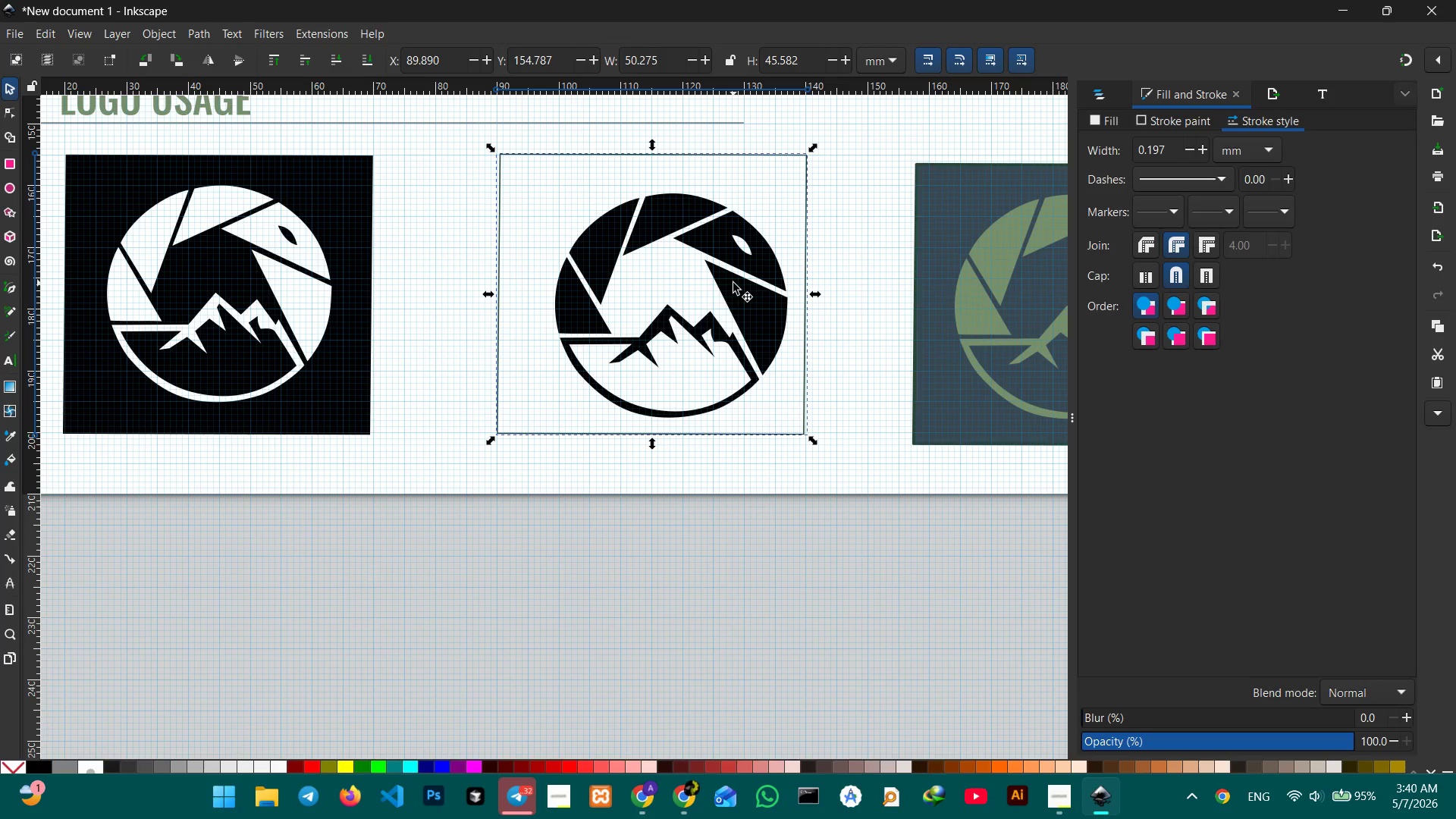 
left_click([733, 283])
 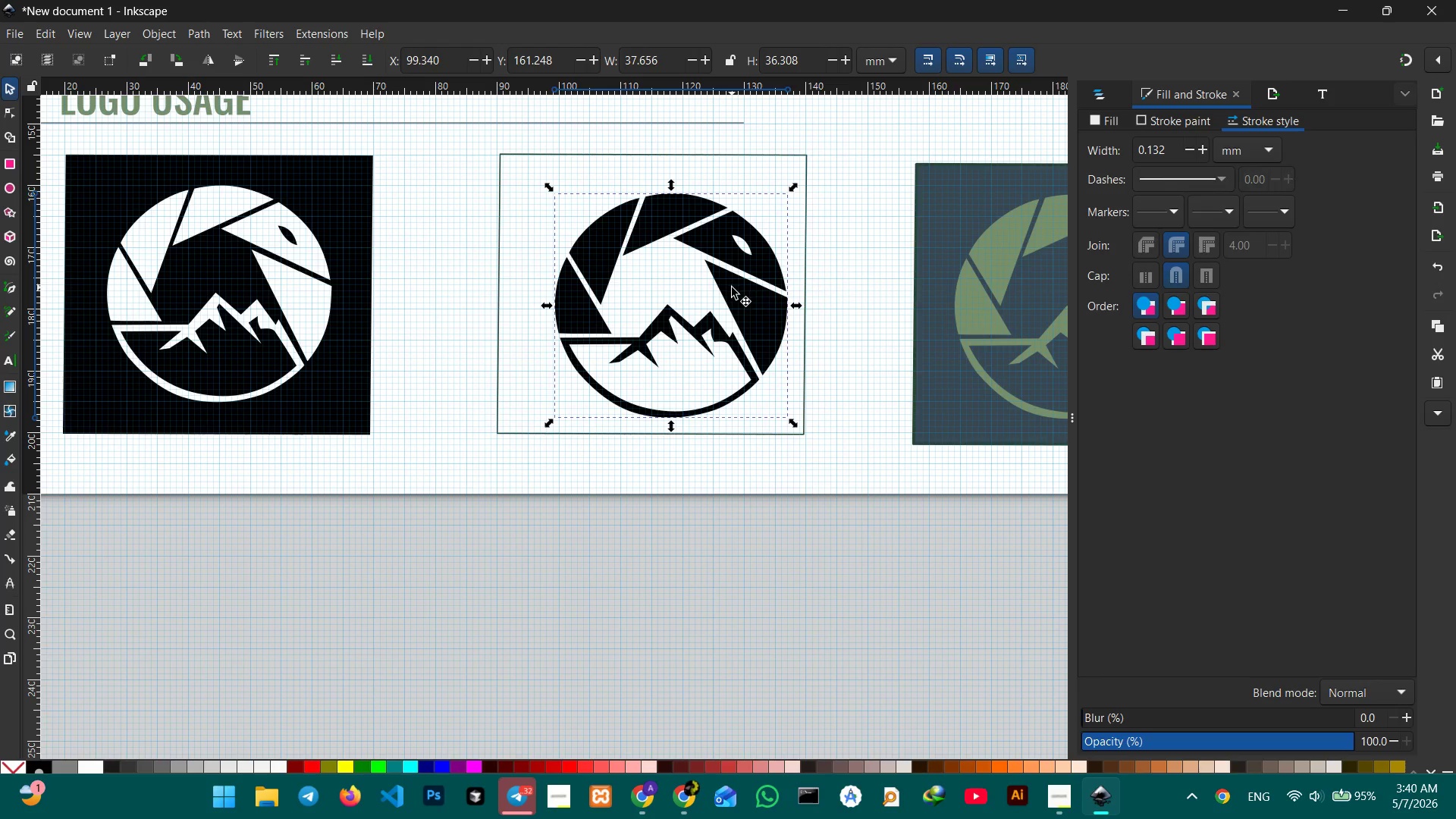 
left_click_drag(start_coordinate=[732, 287], to_coordinate=[717, 278])
 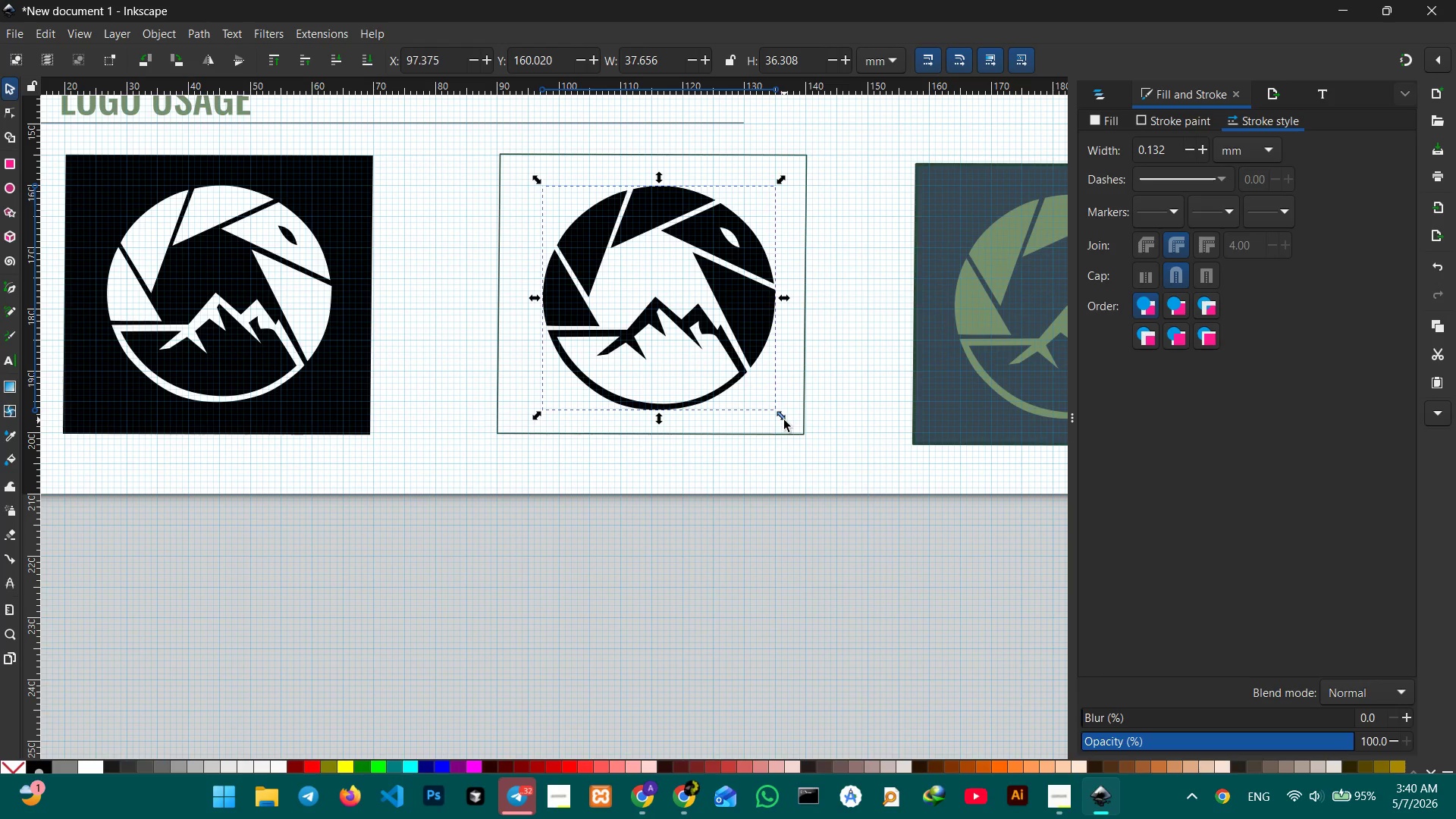 
left_click_drag(start_coordinate=[784, 420], to_coordinate=[780, 411])
 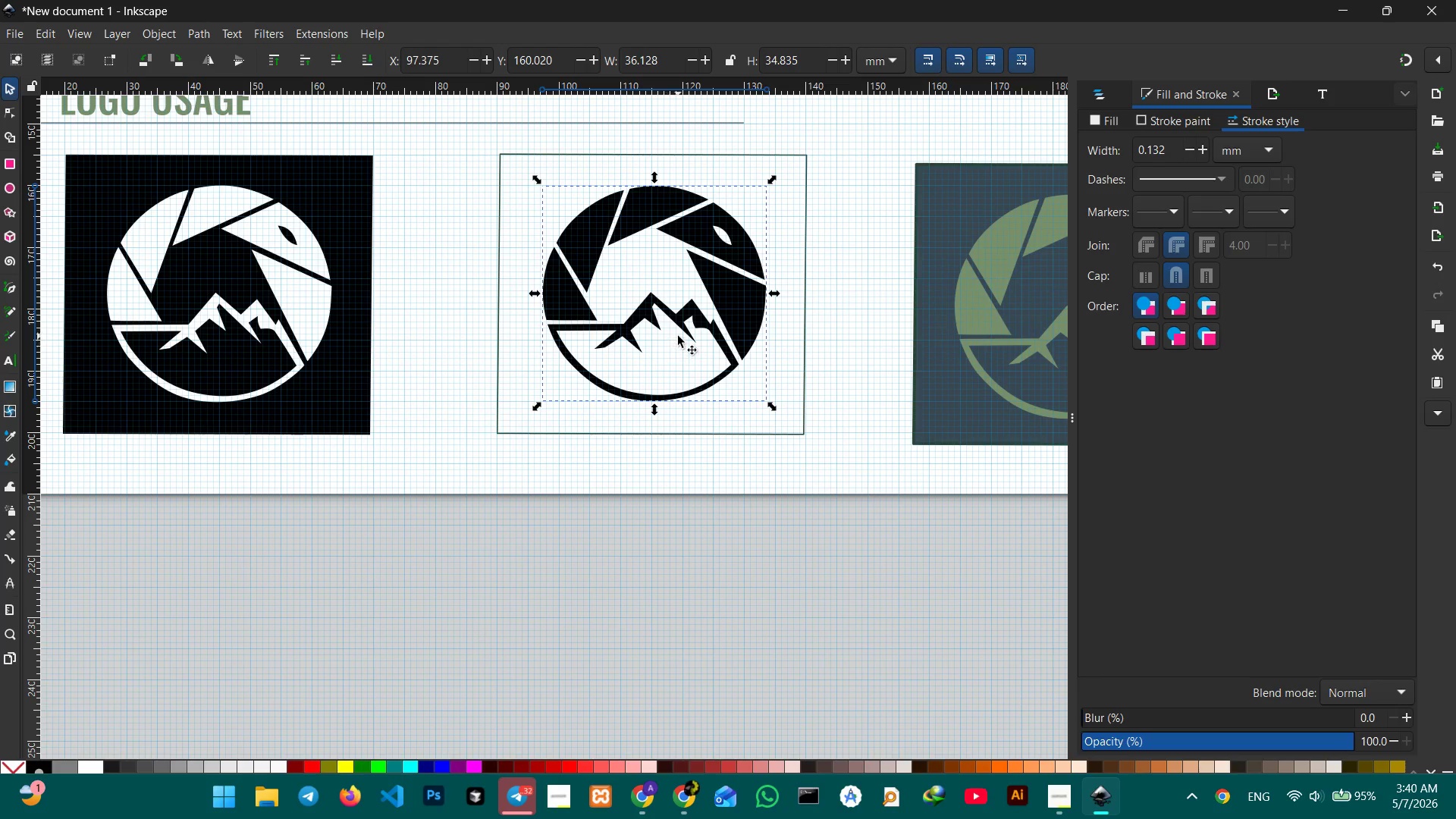 
hold_key(key=ControlLeft, duration=3.14)
 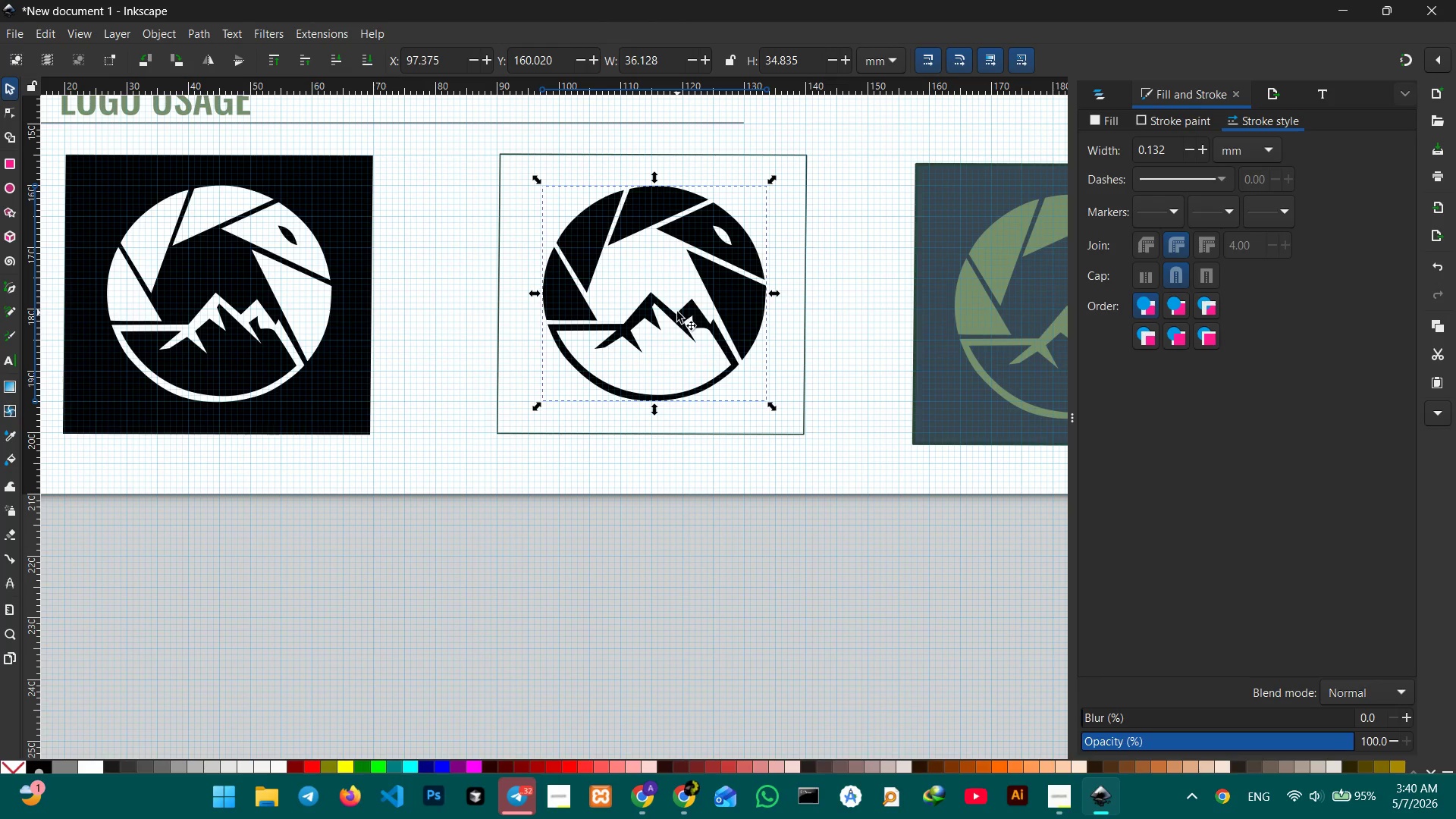 
left_click_drag(start_coordinate=[715, 313], to_coordinate=[709, 313])
 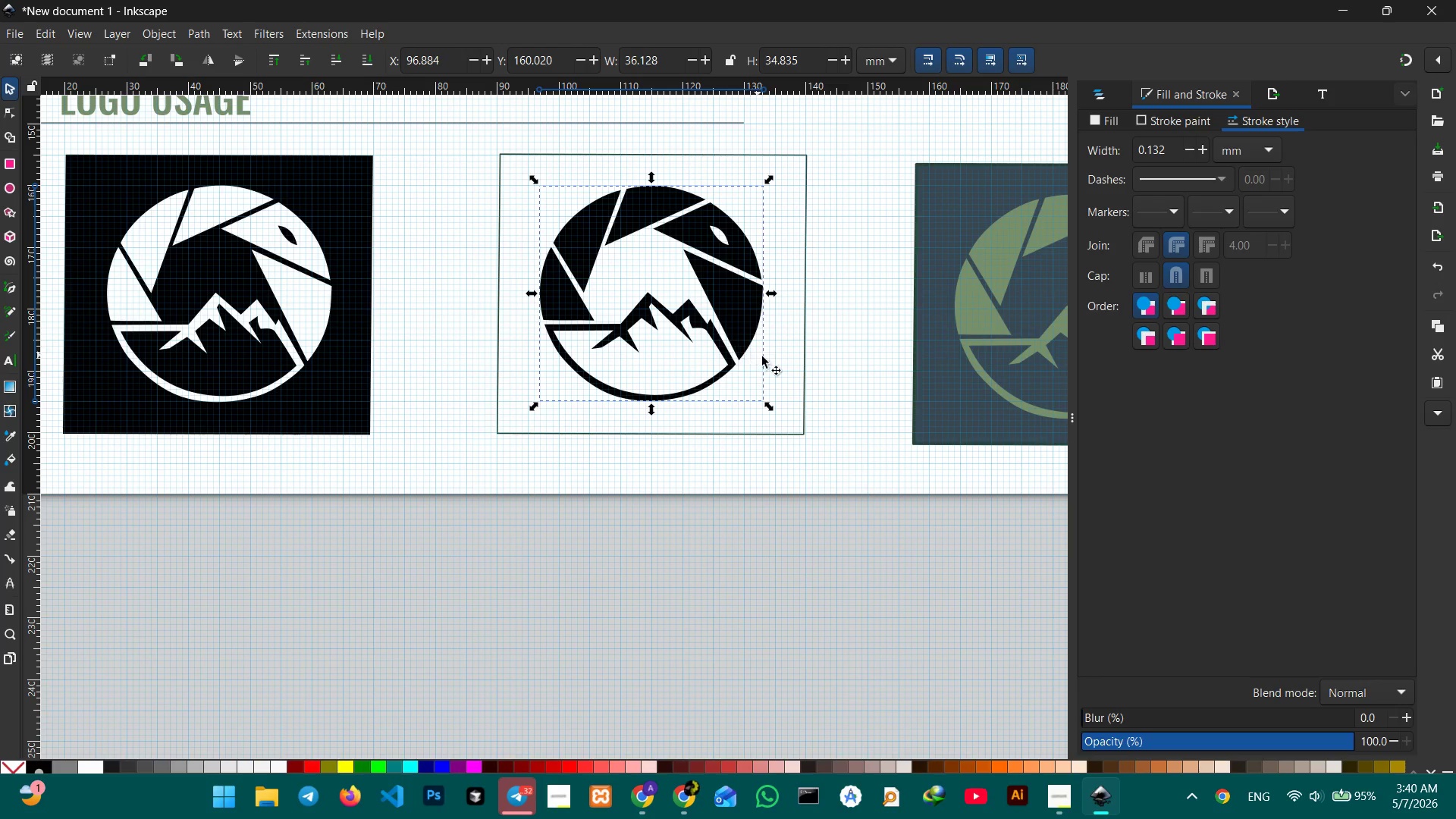 
hold_key(key=Space, duration=1.2)
 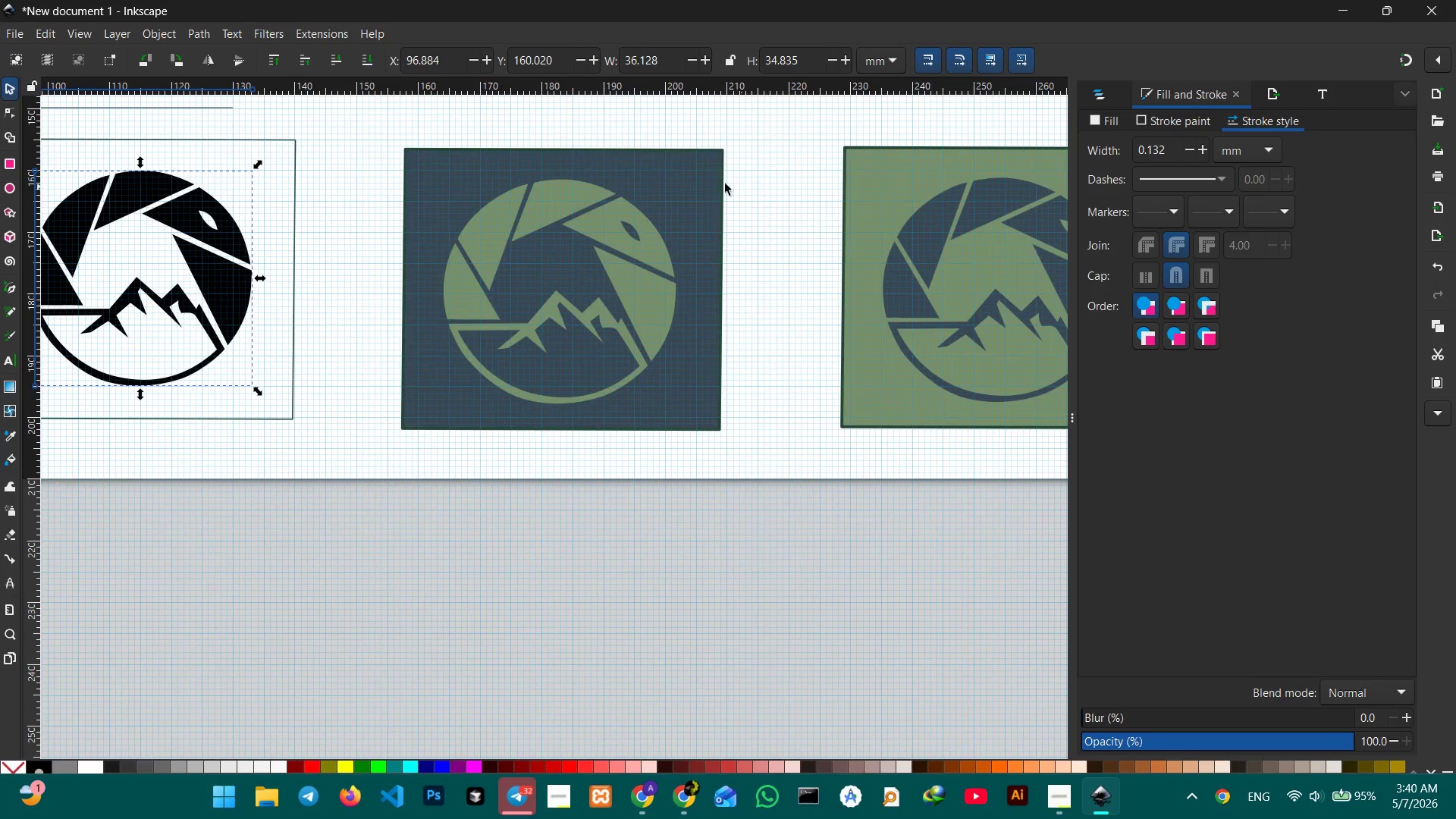 
left_click_drag(start_coordinate=[825, 374], to_coordinate=[280, 349])
 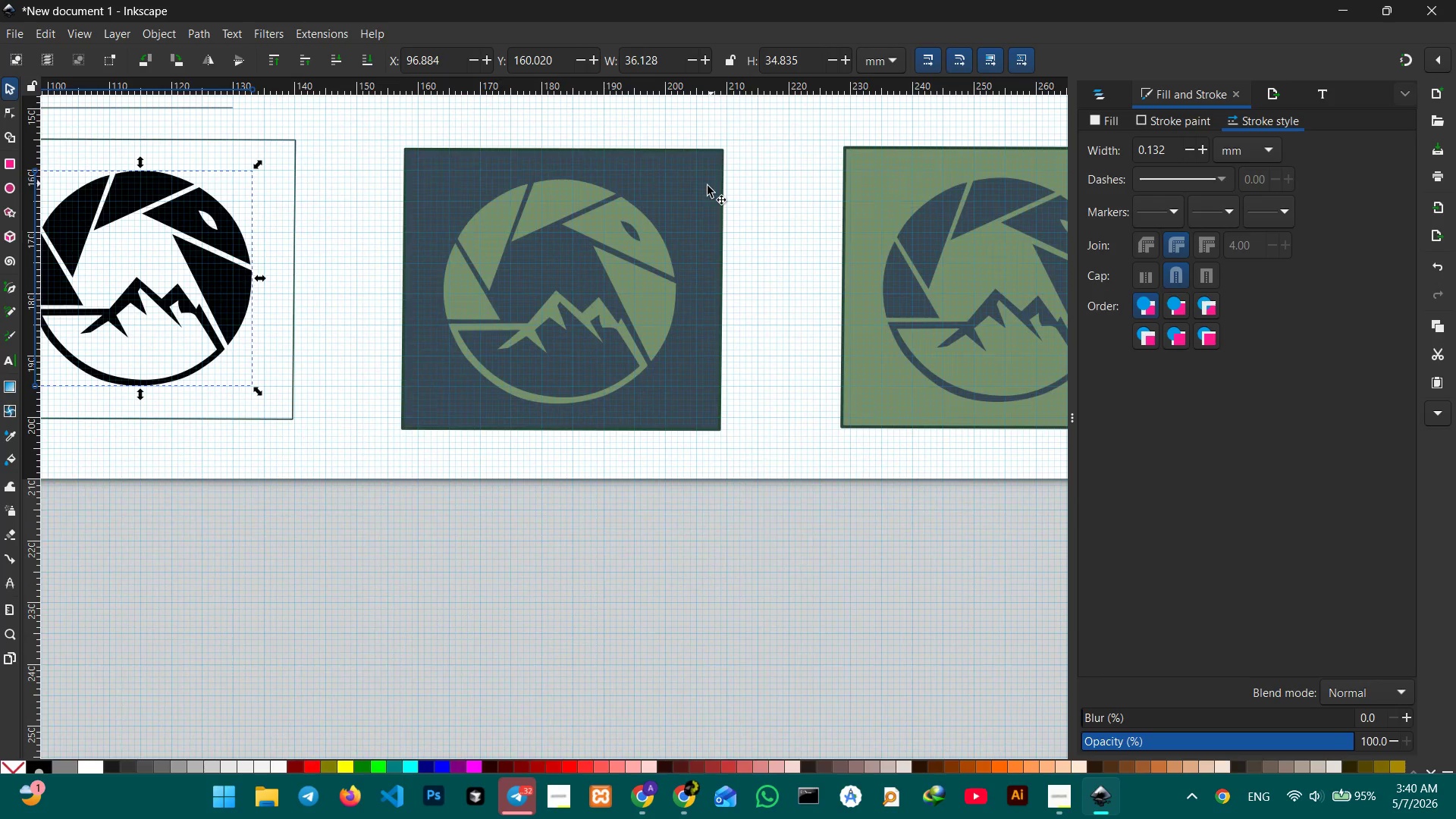 
left_click([708, 187])
 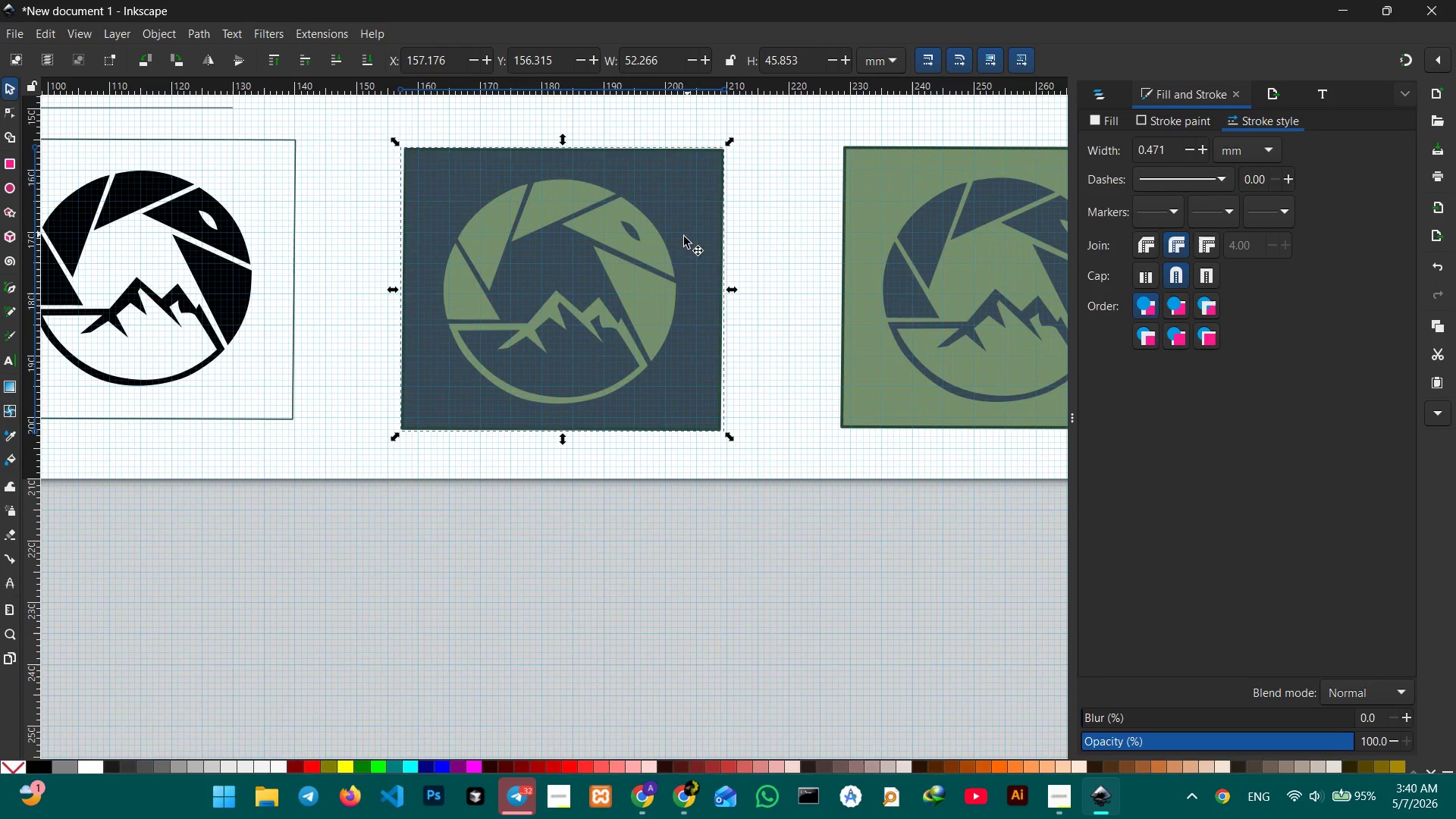 
hold_key(key=ShiftLeft, duration=0.55)
double_click([667, 258])
 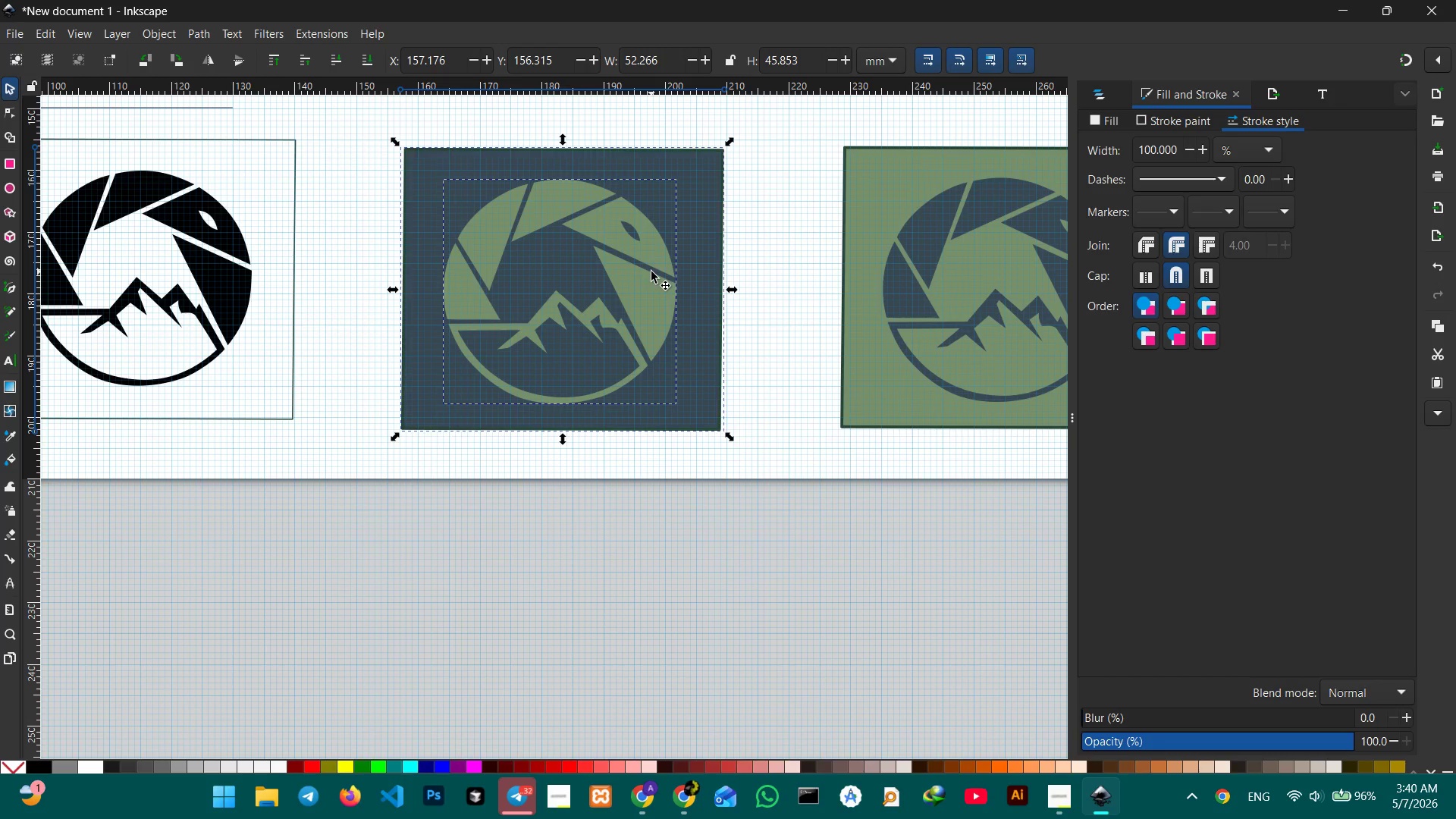 
left_click_drag(start_coordinate=[651, 271], to_coordinate=[651, 257])
 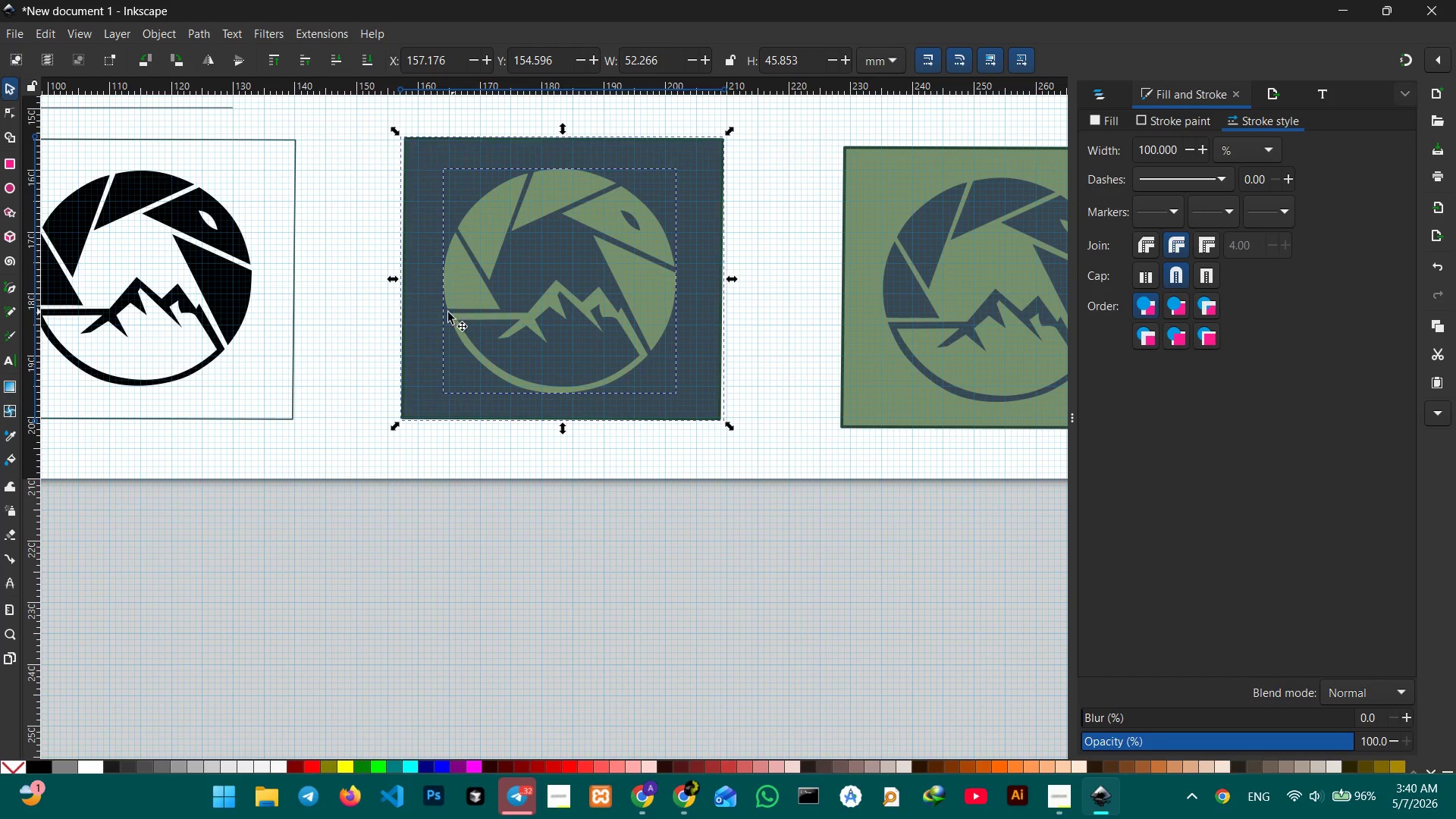 
hold_key(key=Space, duration=1.5)
 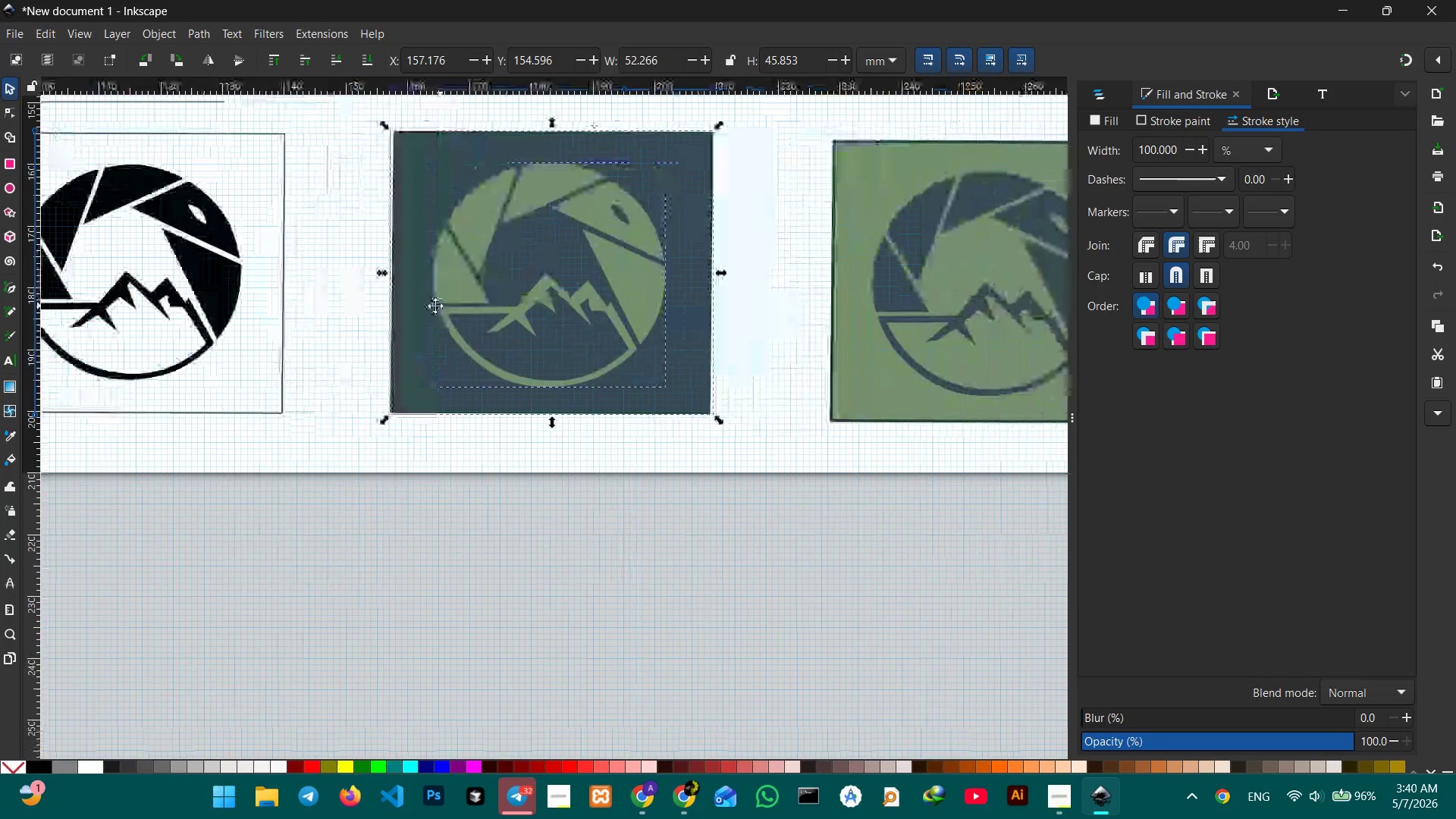 
left_click_drag(start_coordinate=[445, 314], to_coordinate=[421, 306])
 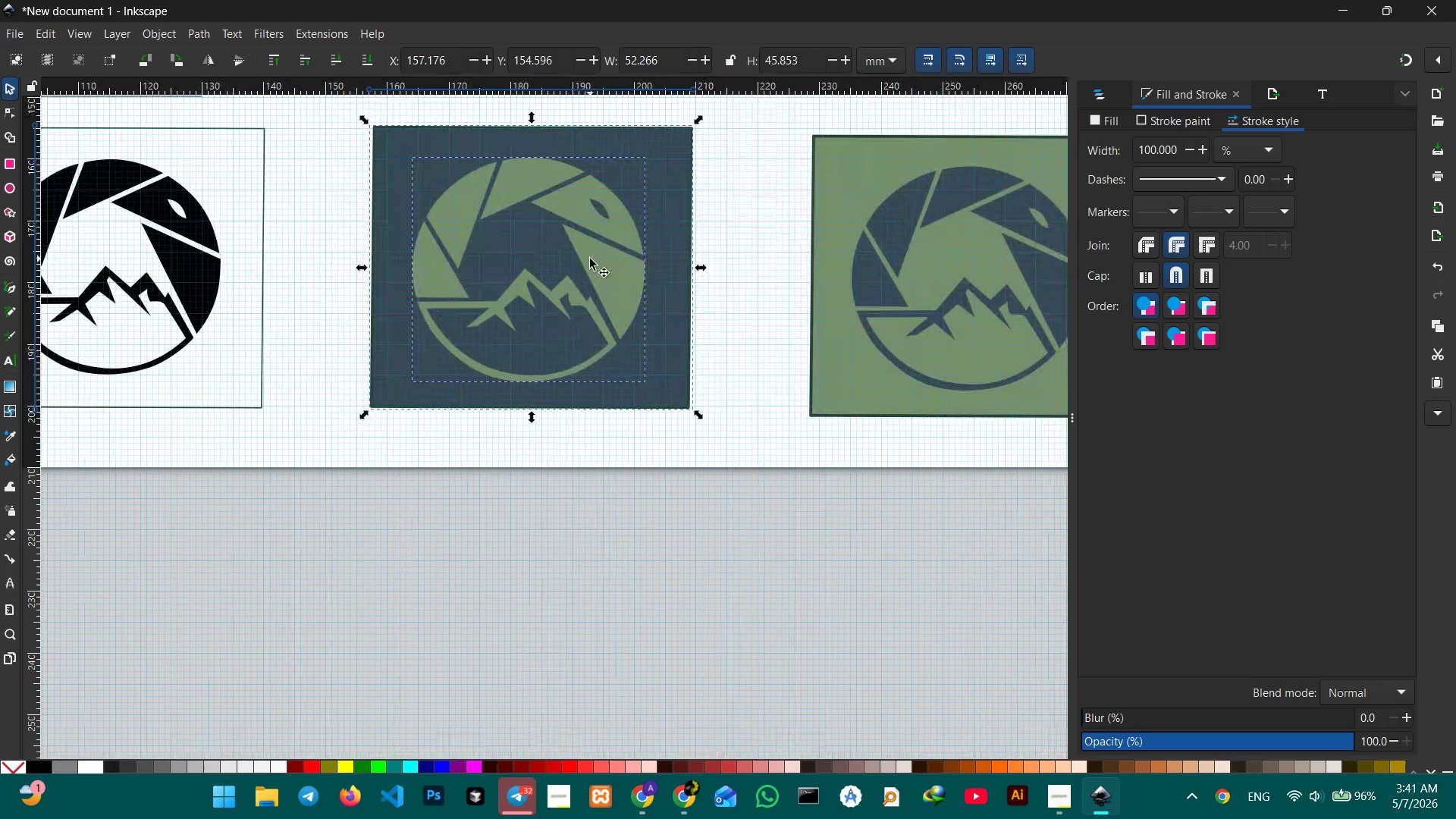 
hold_key(key=Space, duration=0.89)
 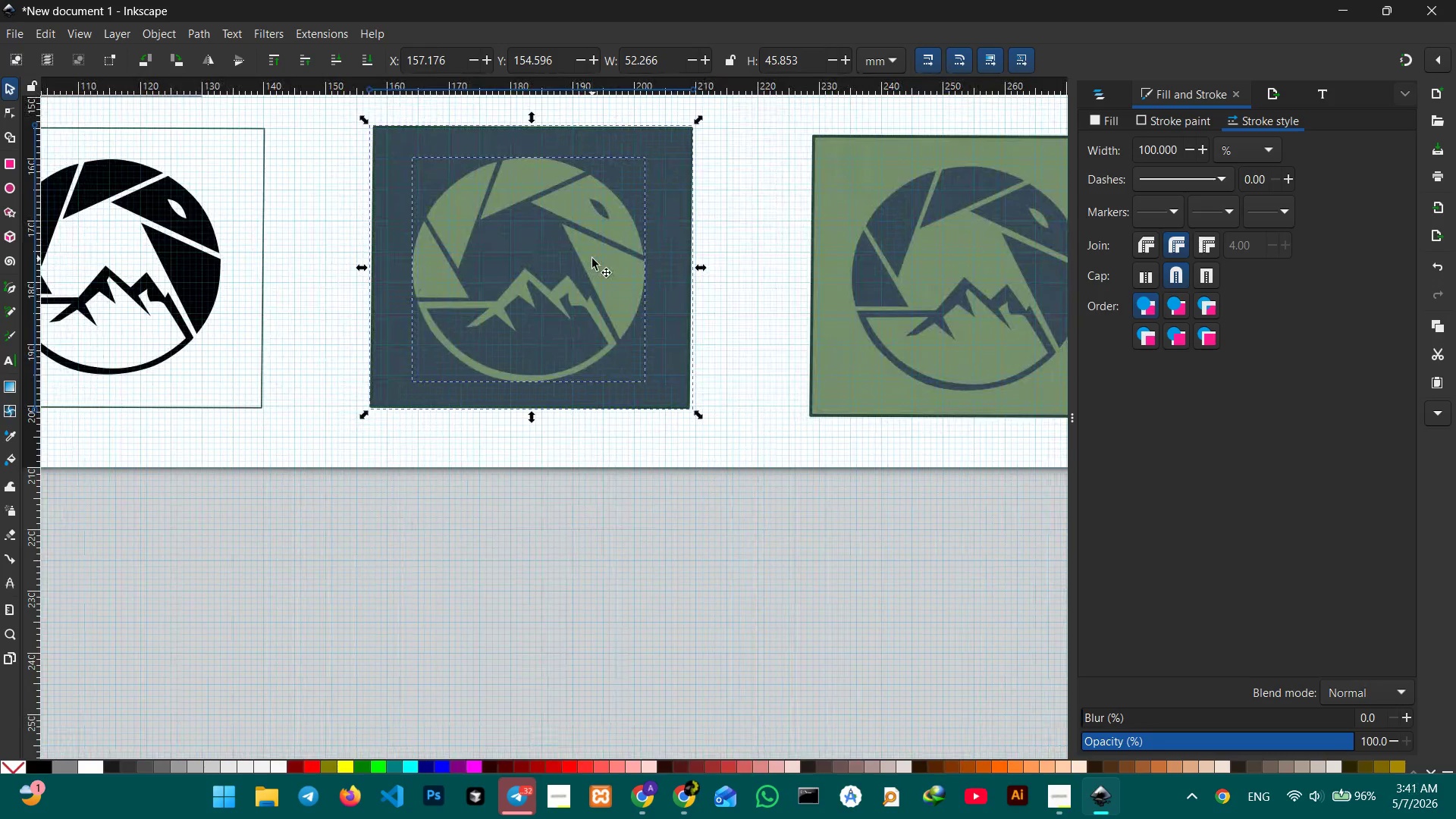 
left_click_drag(start_coordinate=[592, 259], to_coordinate=[609, 260])
 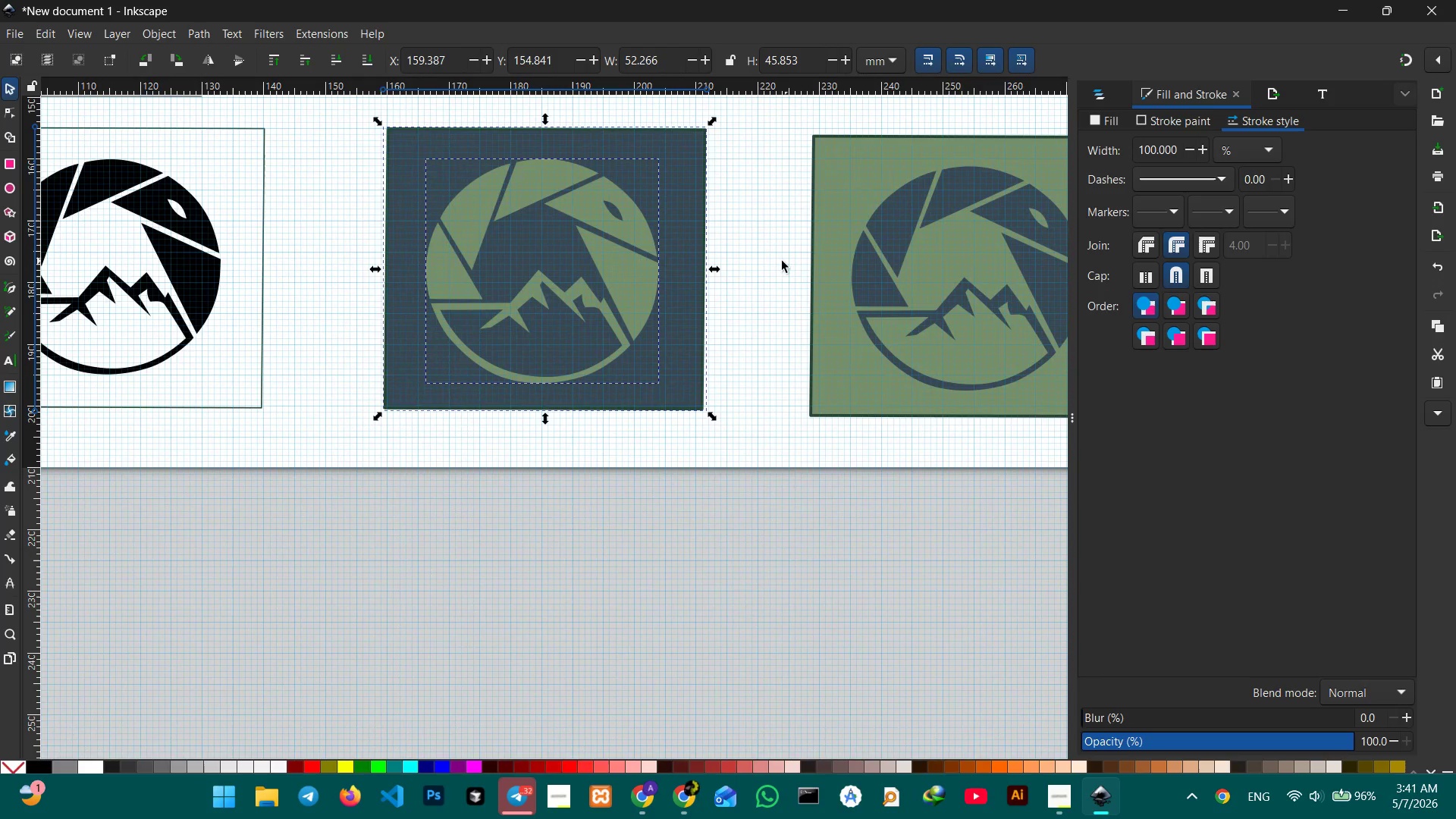 
left_click([782, 261])
 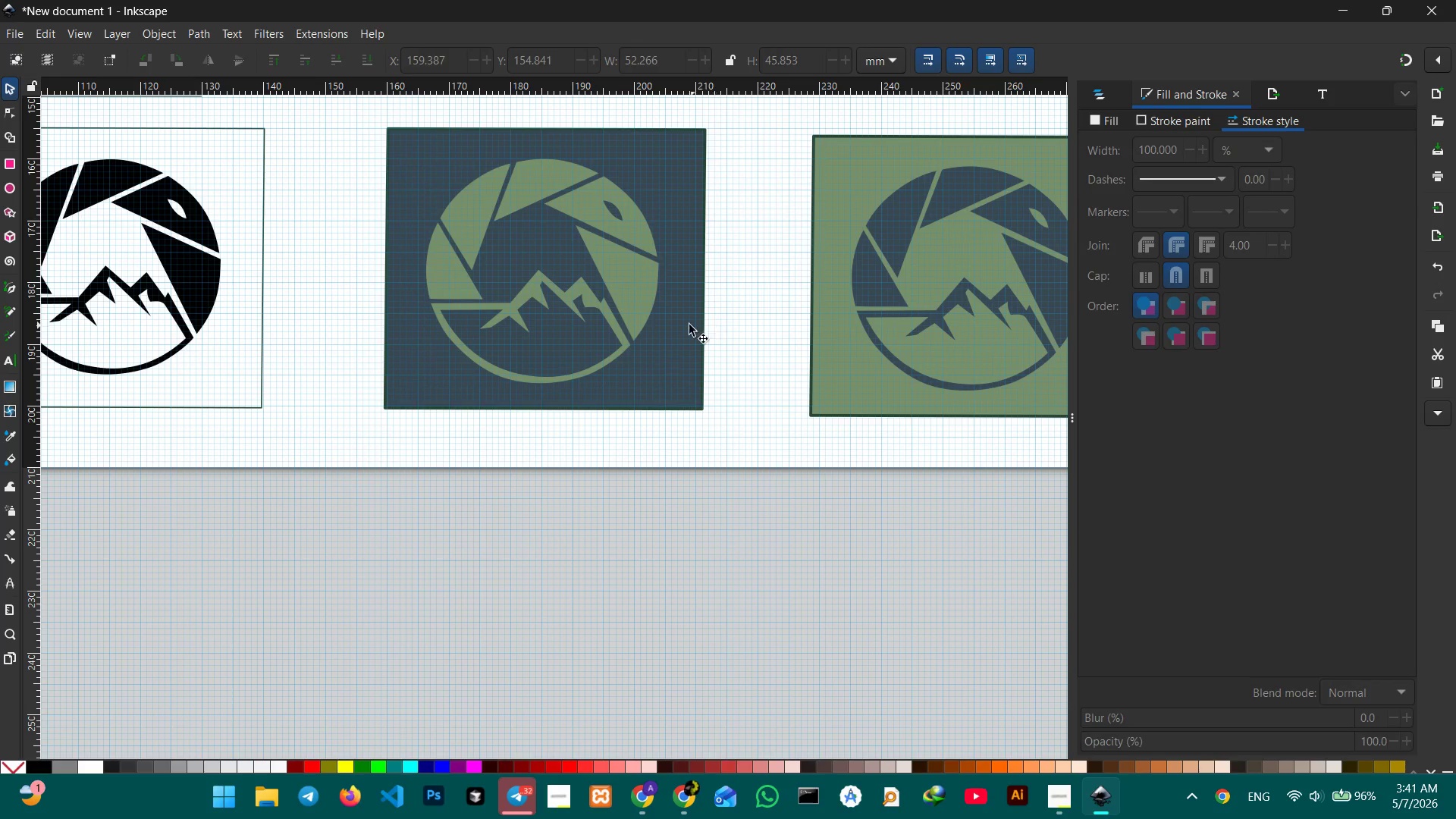 
double_click([689, 325])
 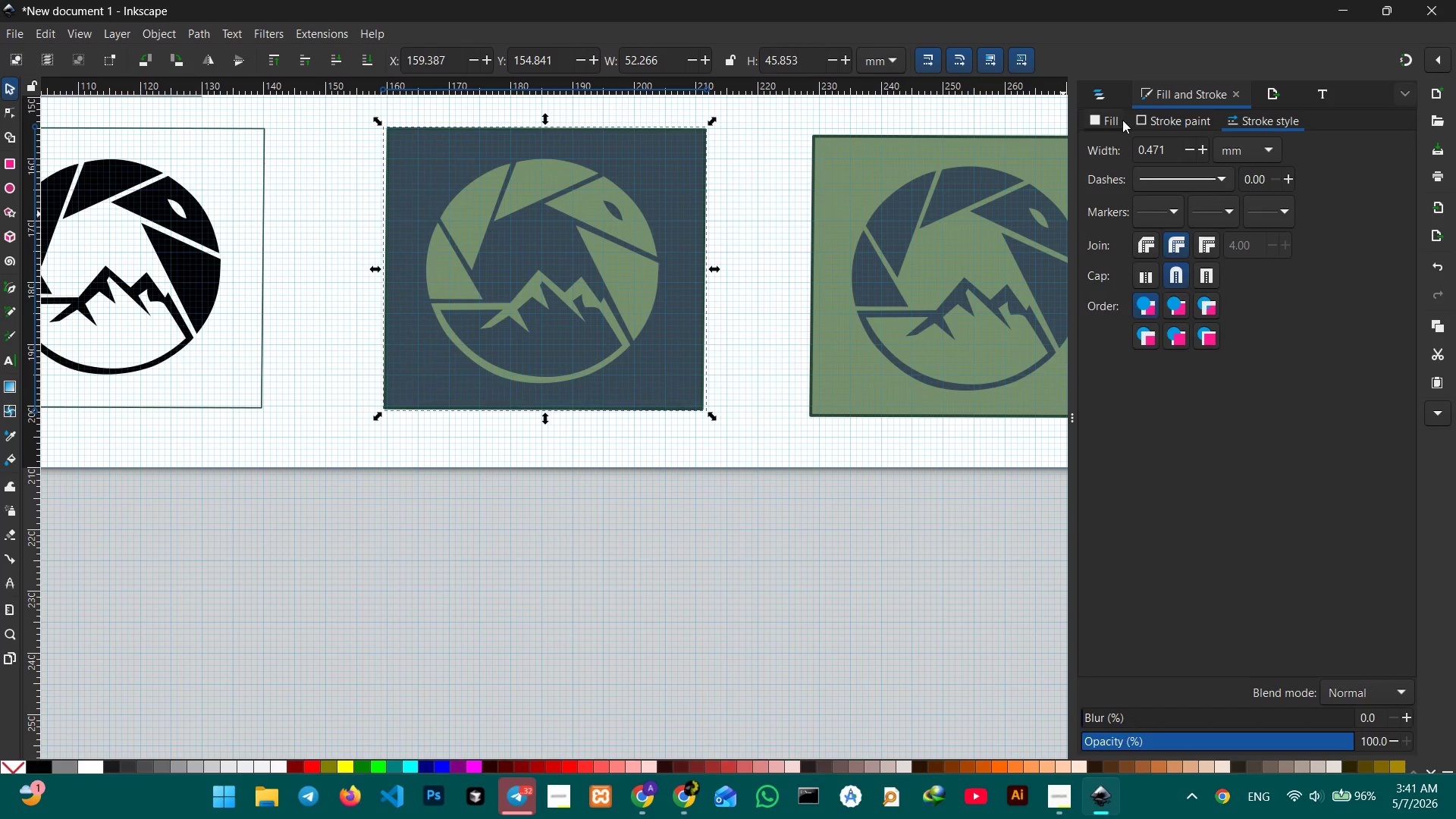 
left_click([1142, 121])
 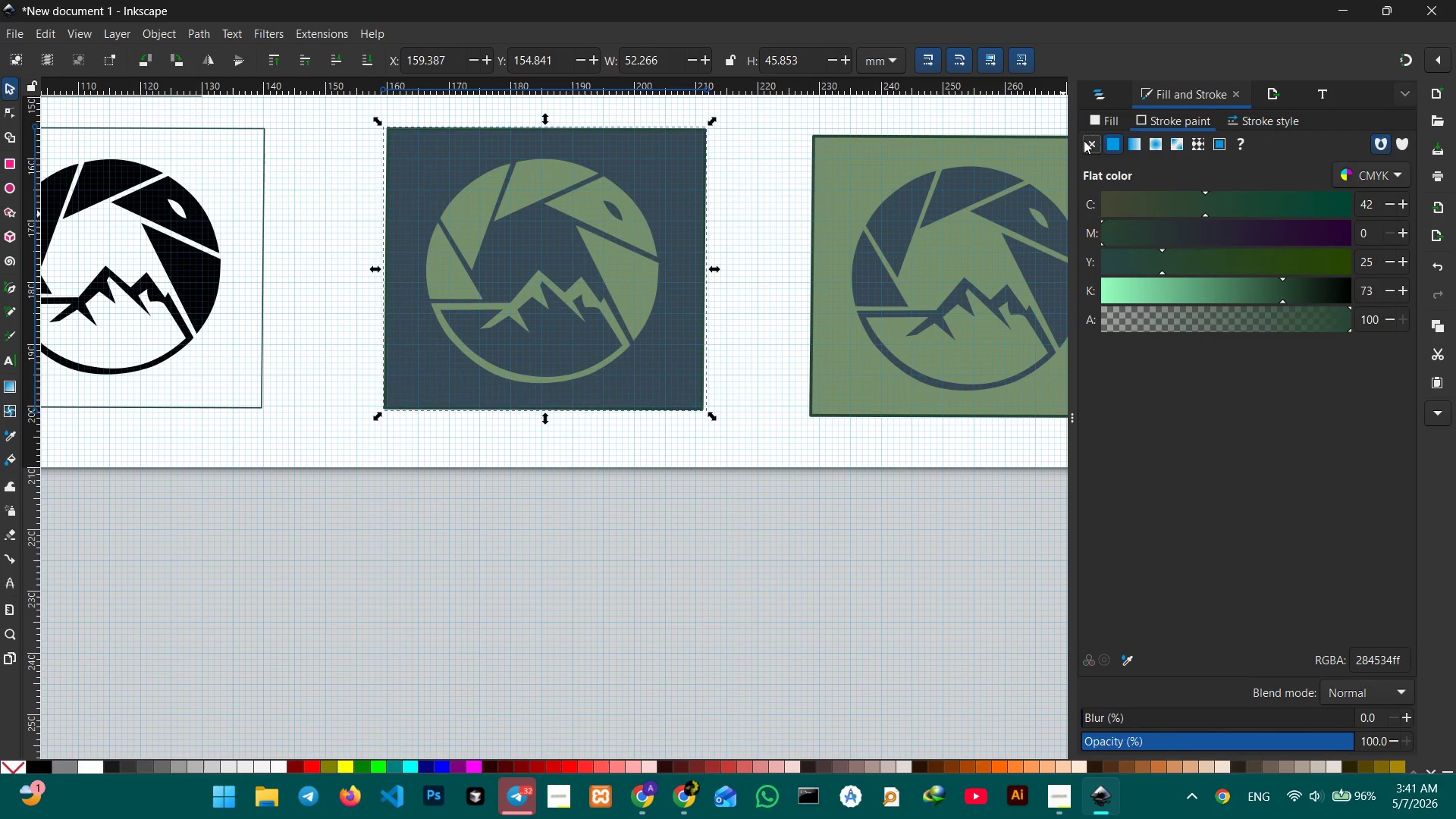 
left_click([1084, 140])
 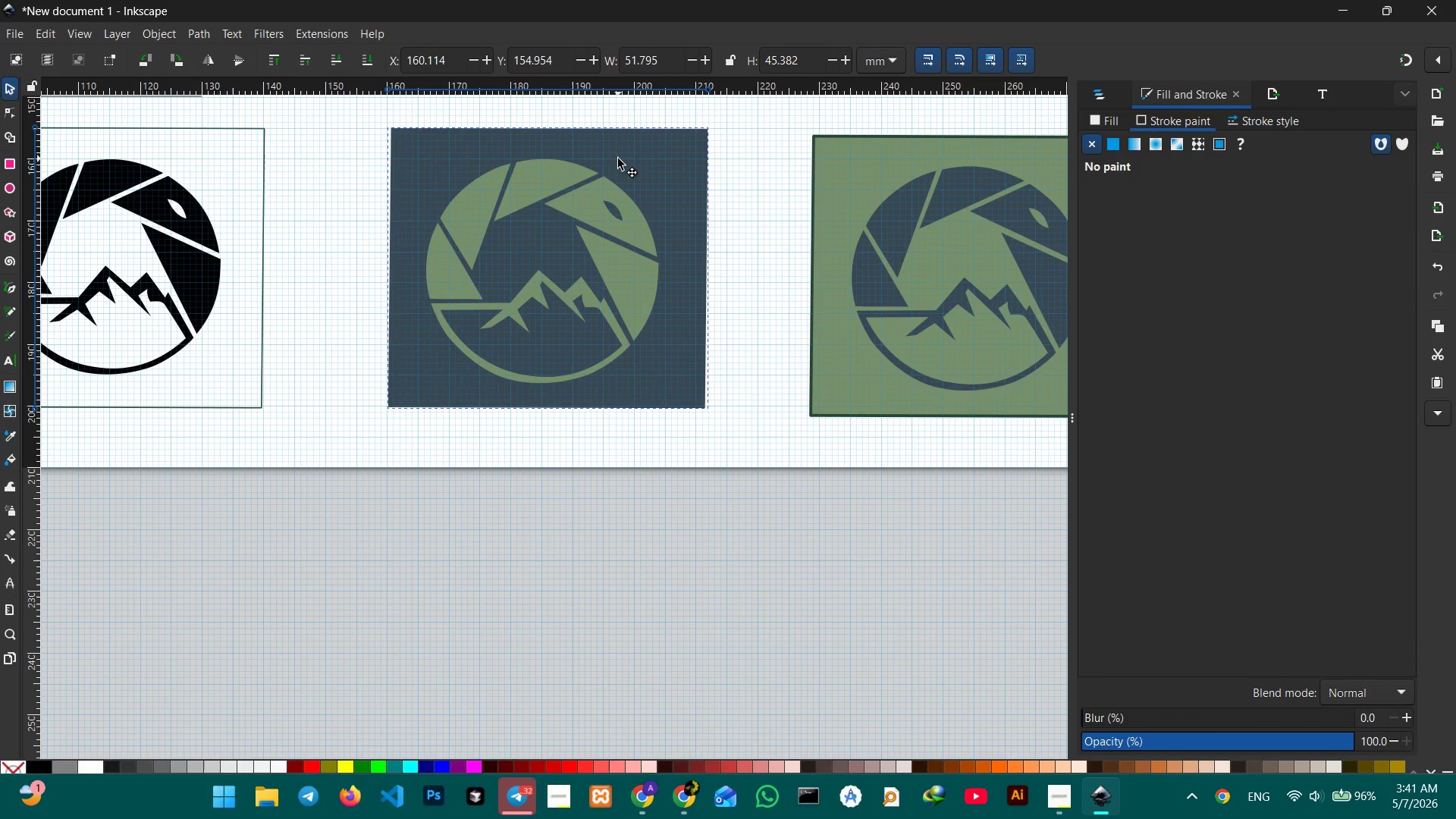 
wait(6.34)
 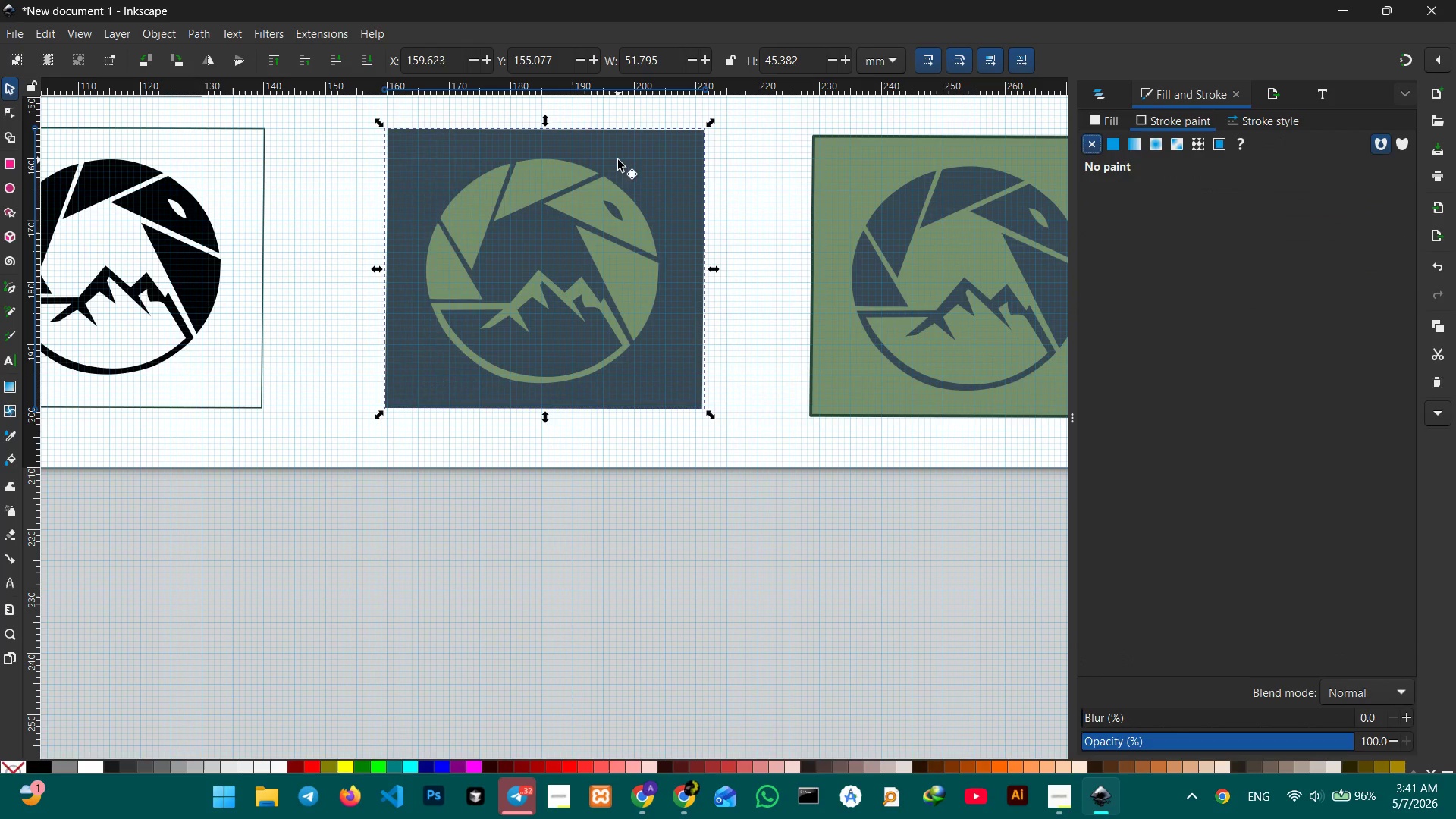 
left_click_drag(start_coordinate=[720, 268], to_coordinate=[708, 269])
 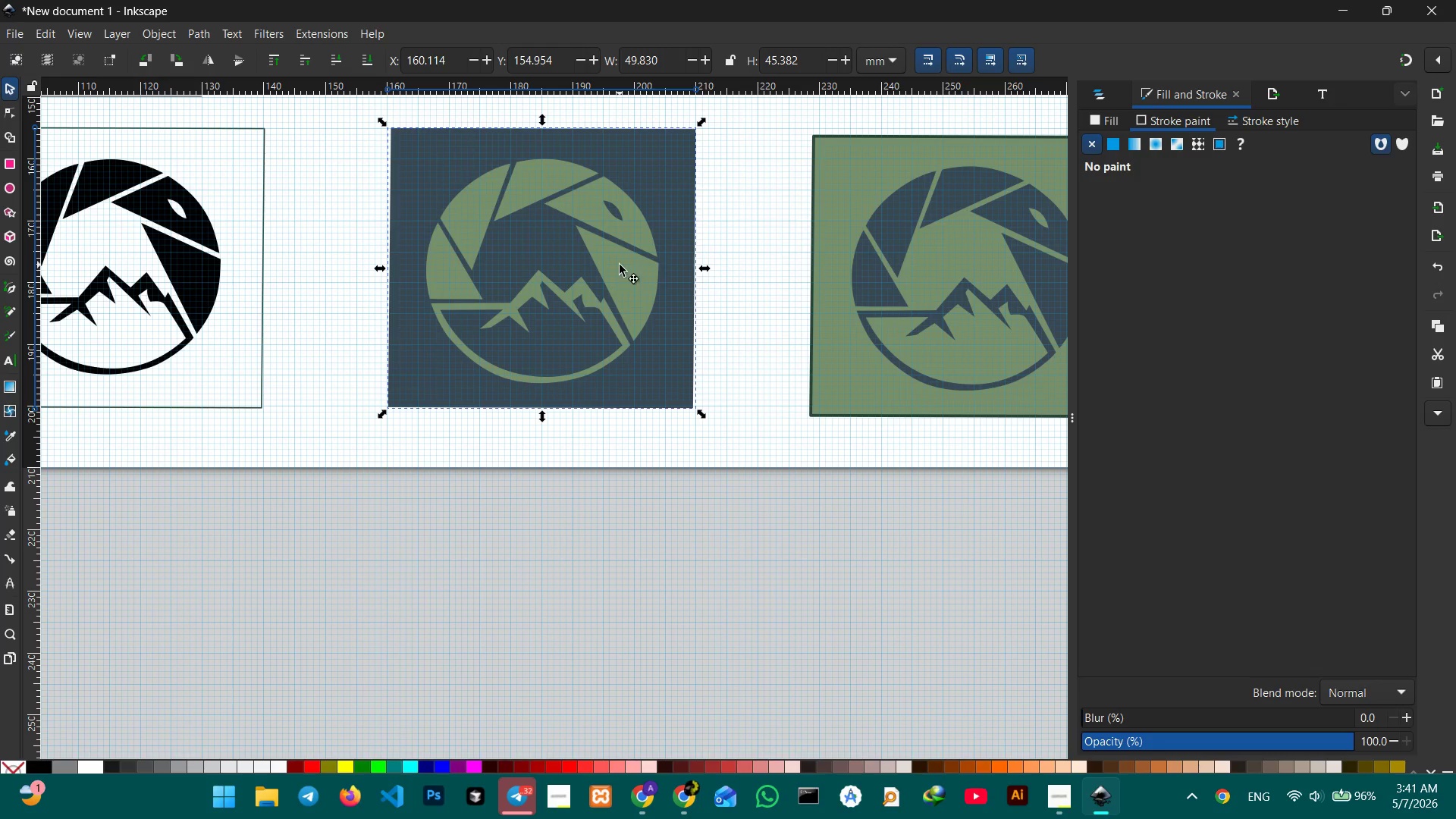 
left_click([620, 265])
 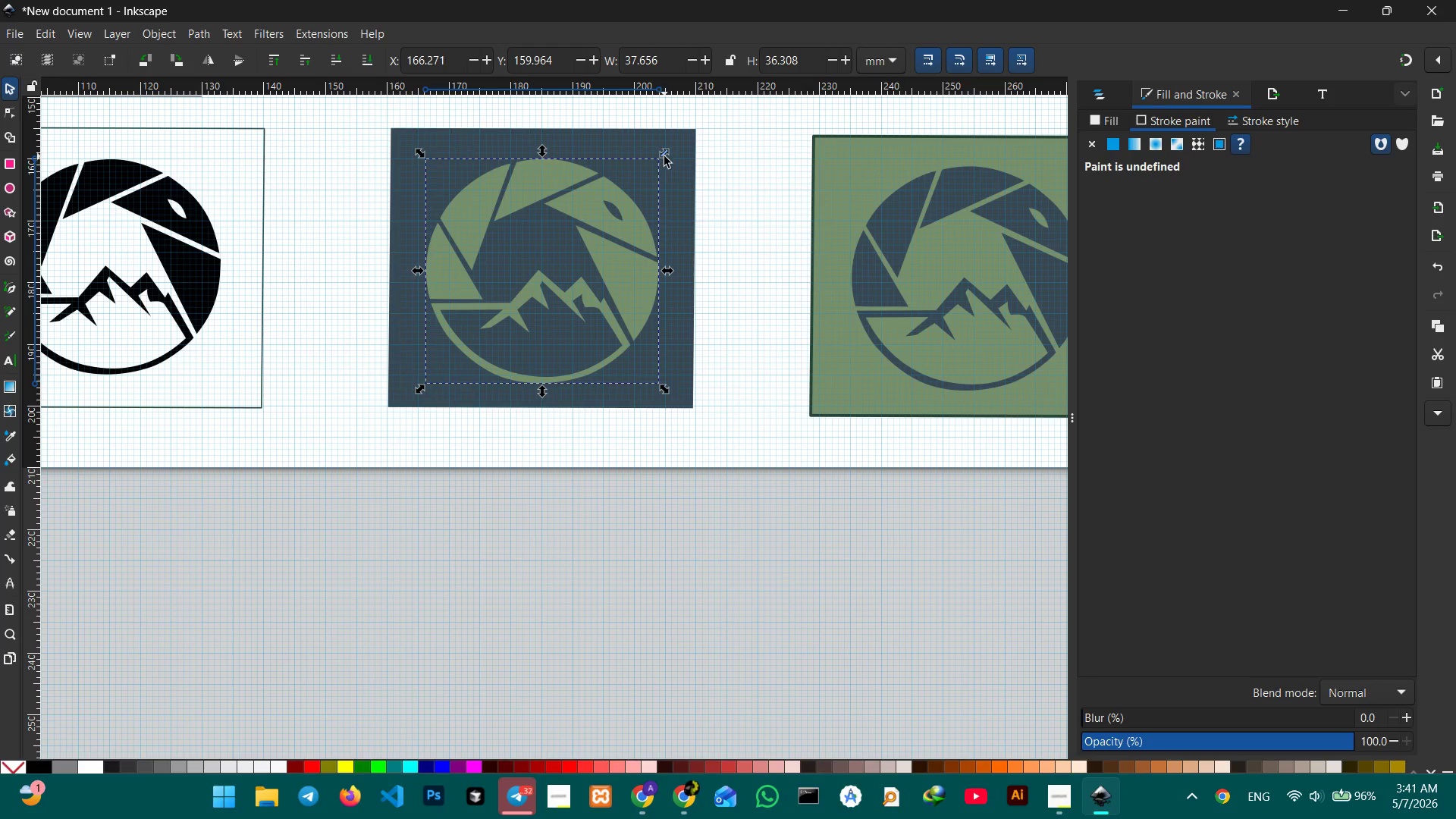 
left_click_drag(start_coordinate=[664, 156], to_coordinate=[657, 165])
 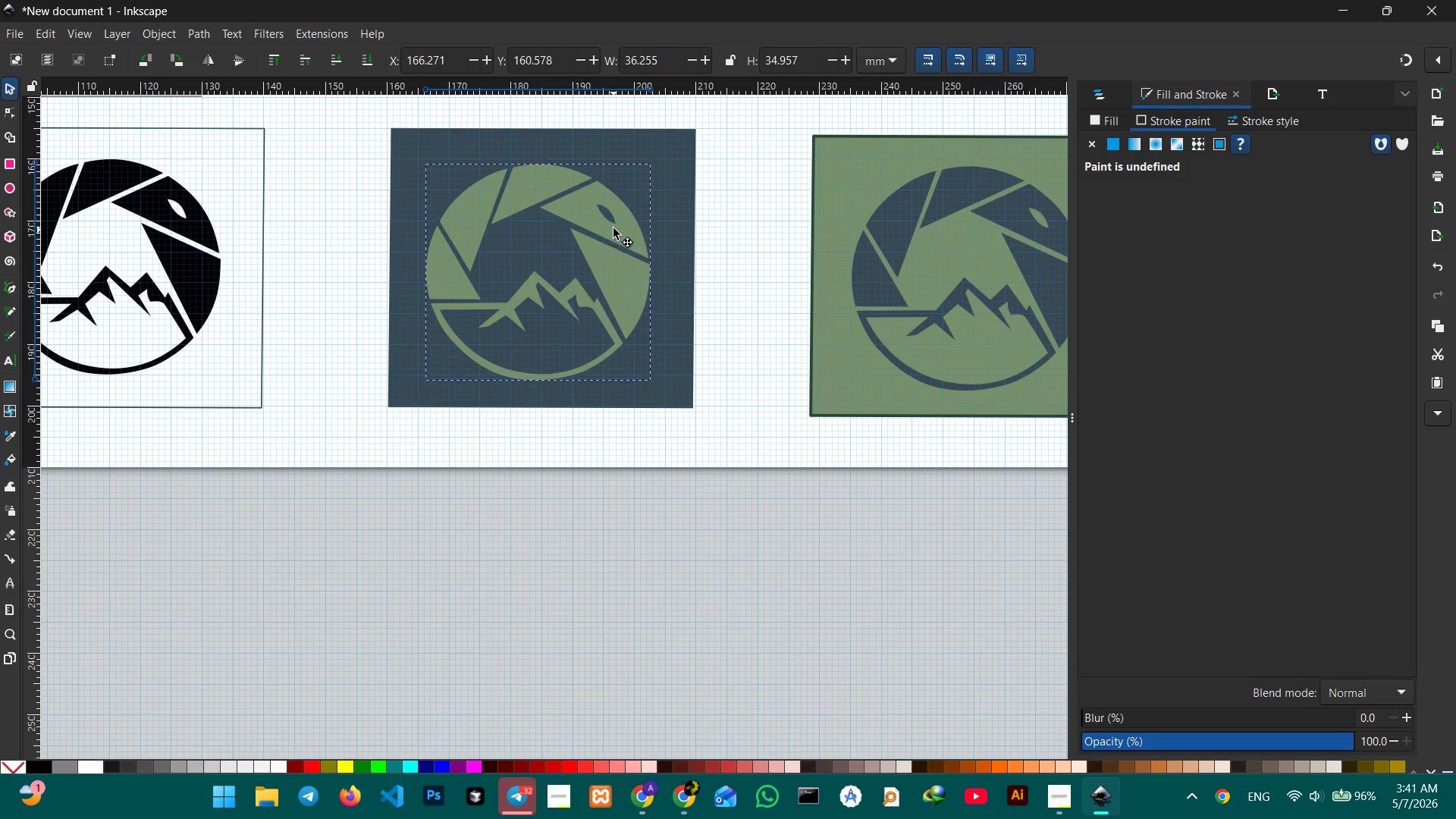 
hold_key(key=ControlLeft, duration=2.53)
 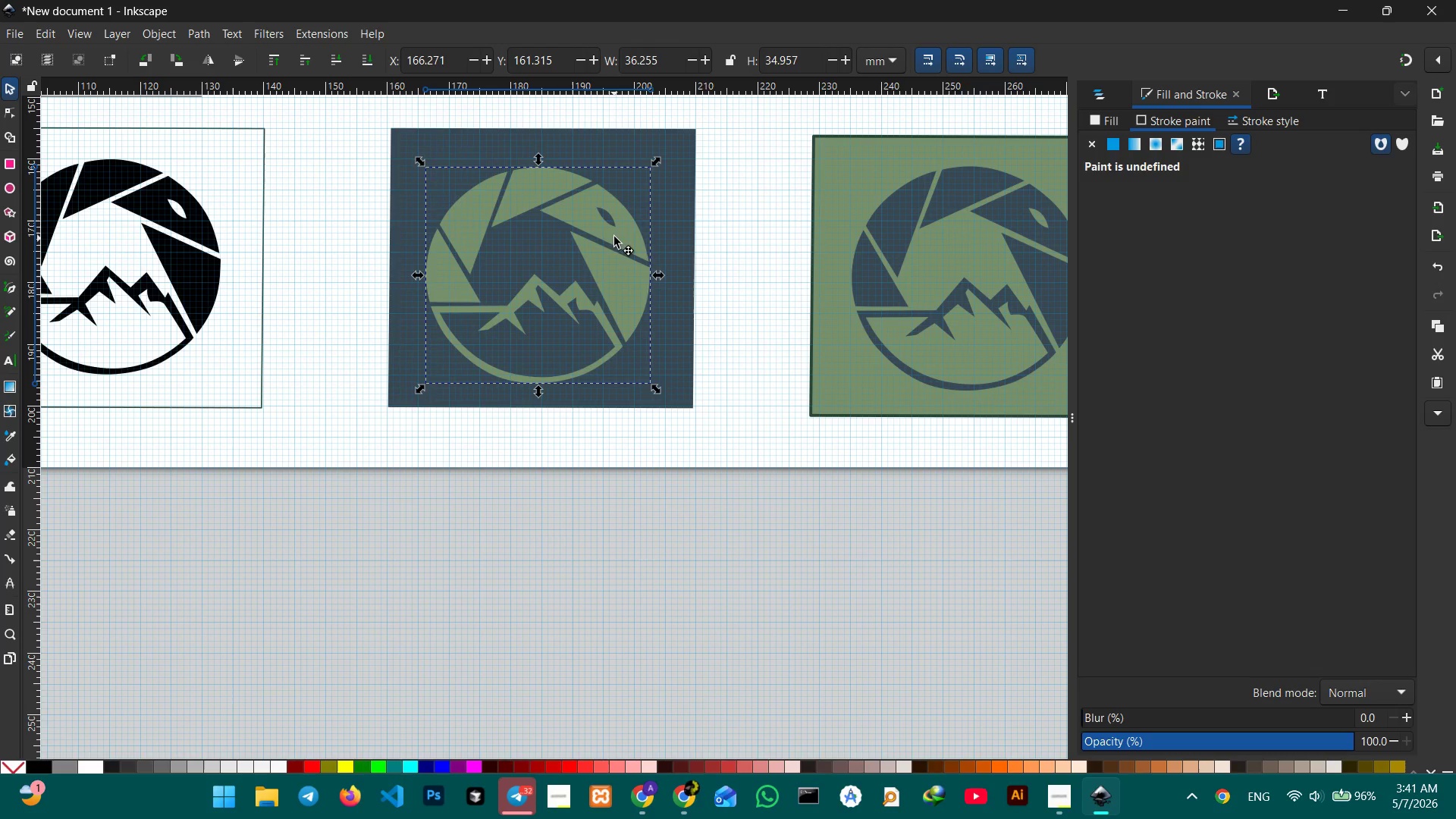 
left_click_drag(start_coordinate=[614, 238], to_coordinate=[615, 225])
 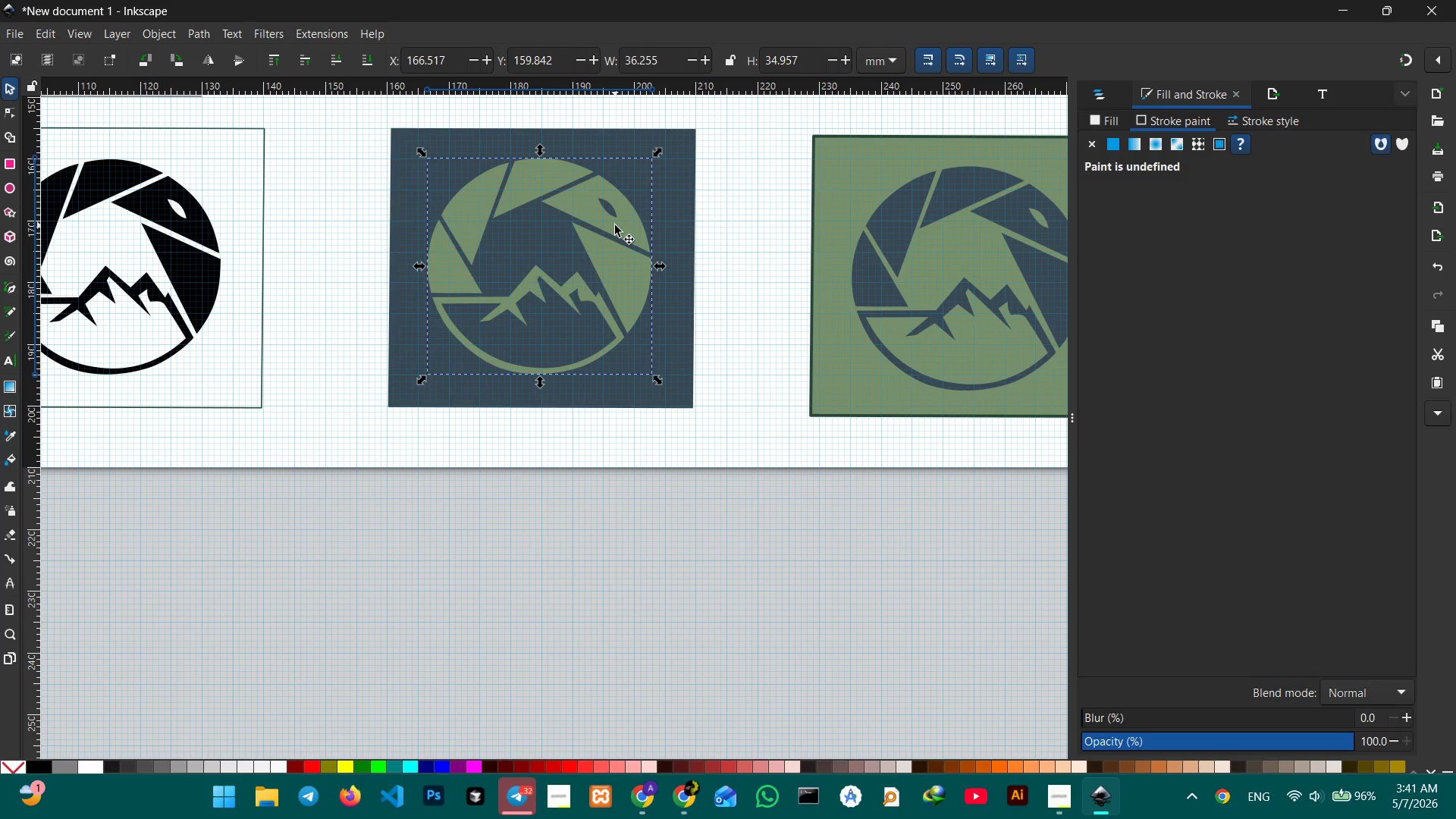 
left_click_drag(start_coordinate=[615, 225], to_coordinate=[621, 225])
 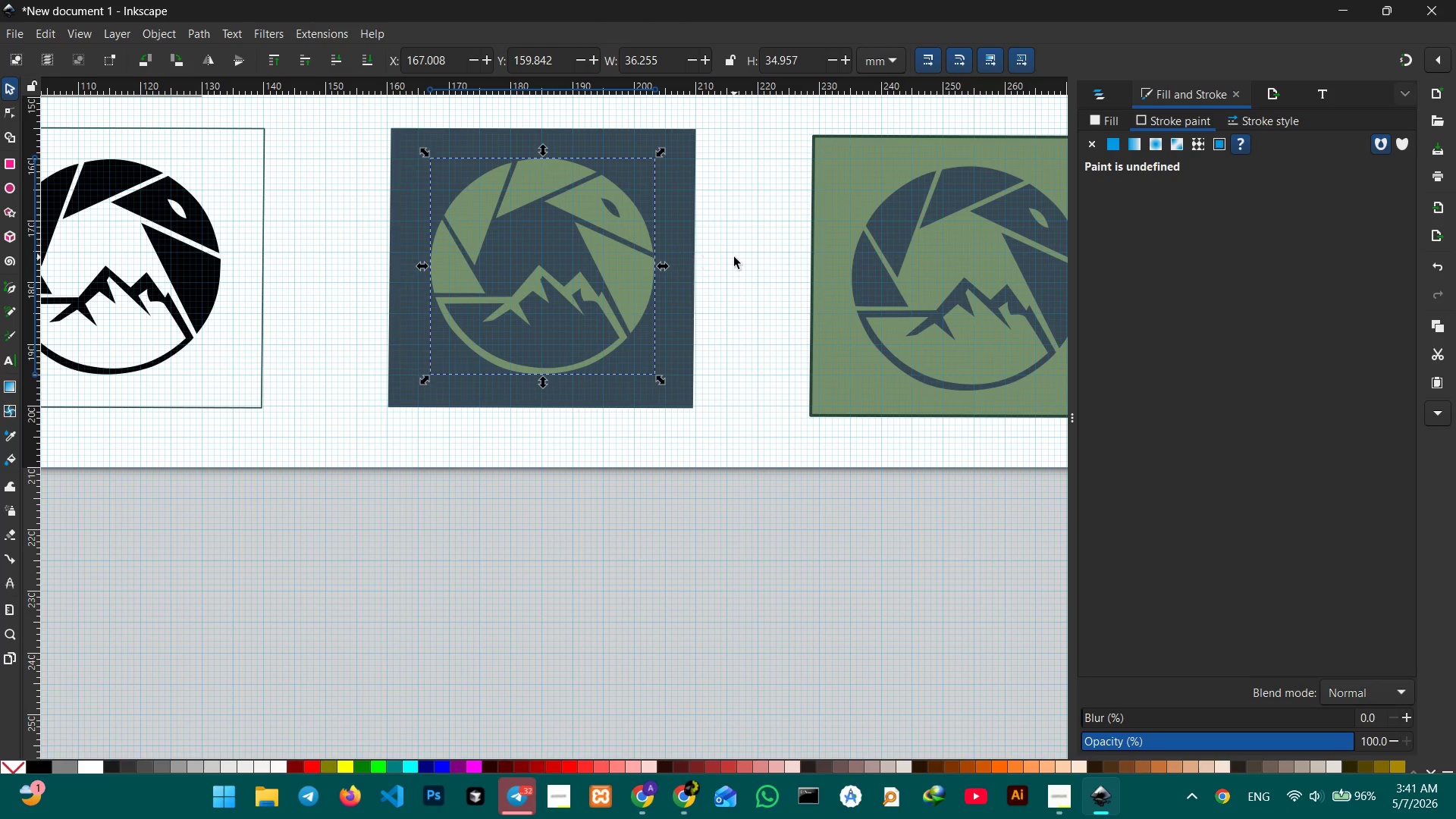 
left_click([734, 257])
 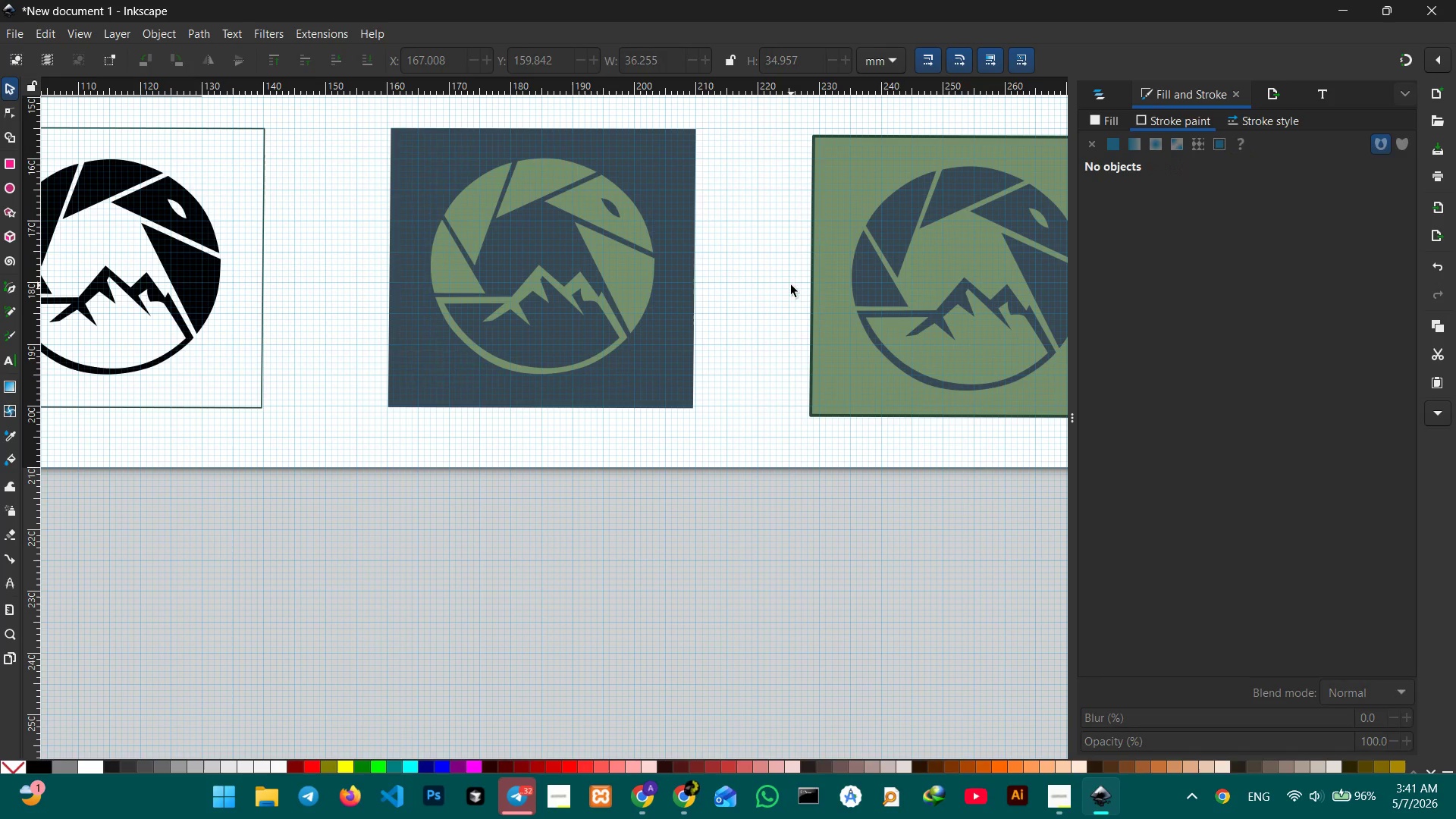 
hold_key(key=Space, duration=1.5)
 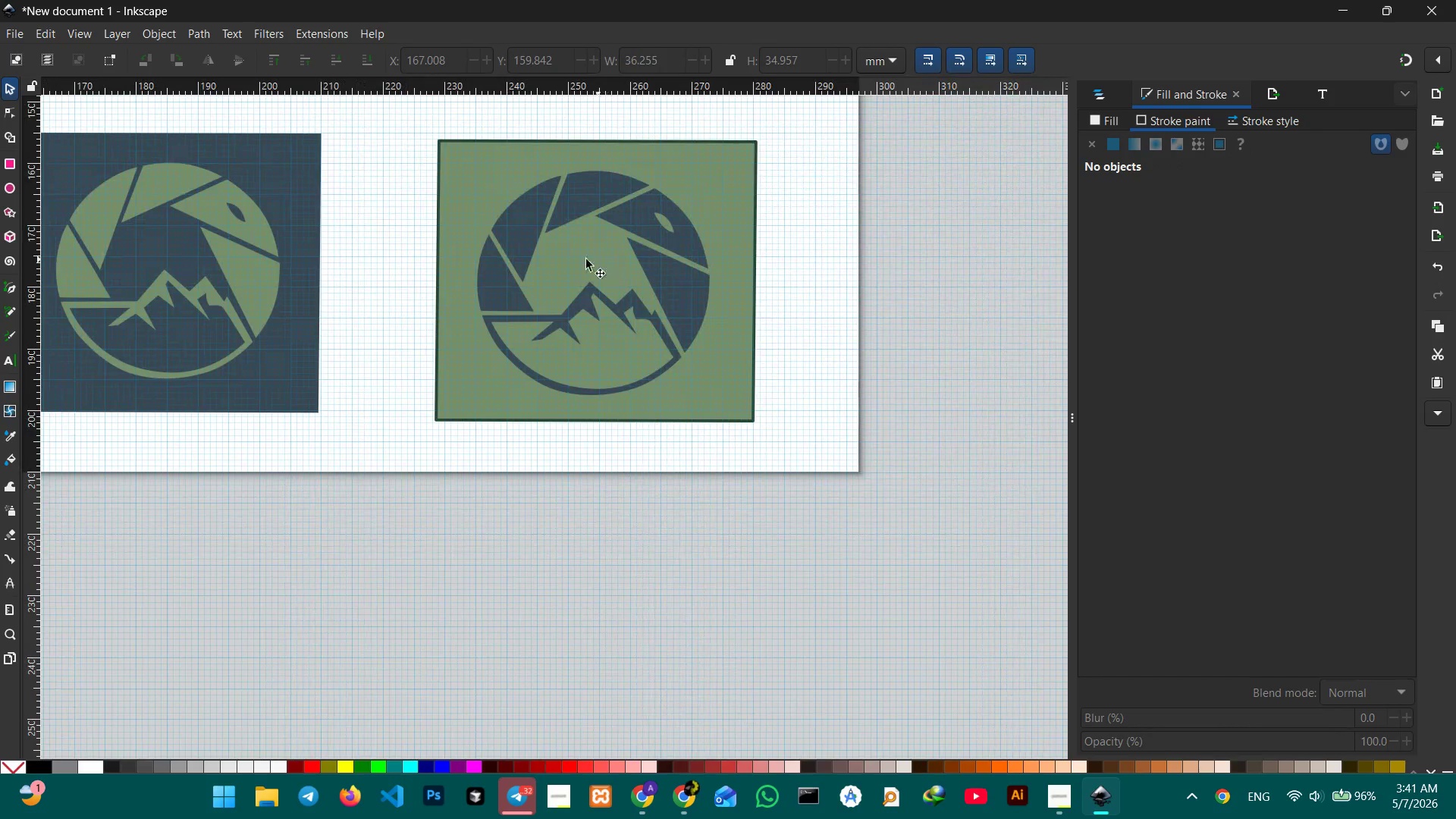 
left_click_drag(start_coordinate=[791, 285], to_coordinate=[416, 290])
 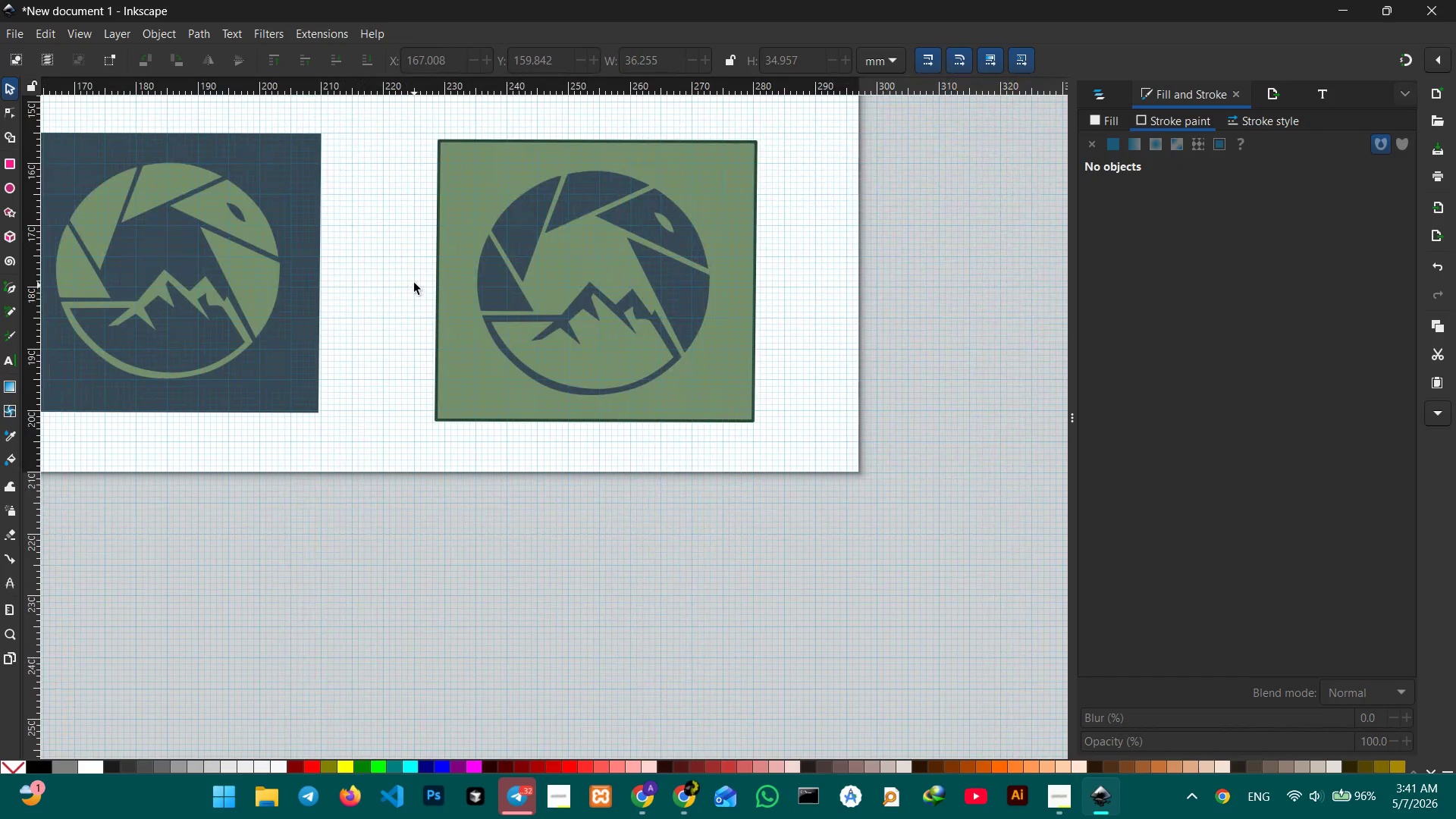 
left_click([508, 240])
 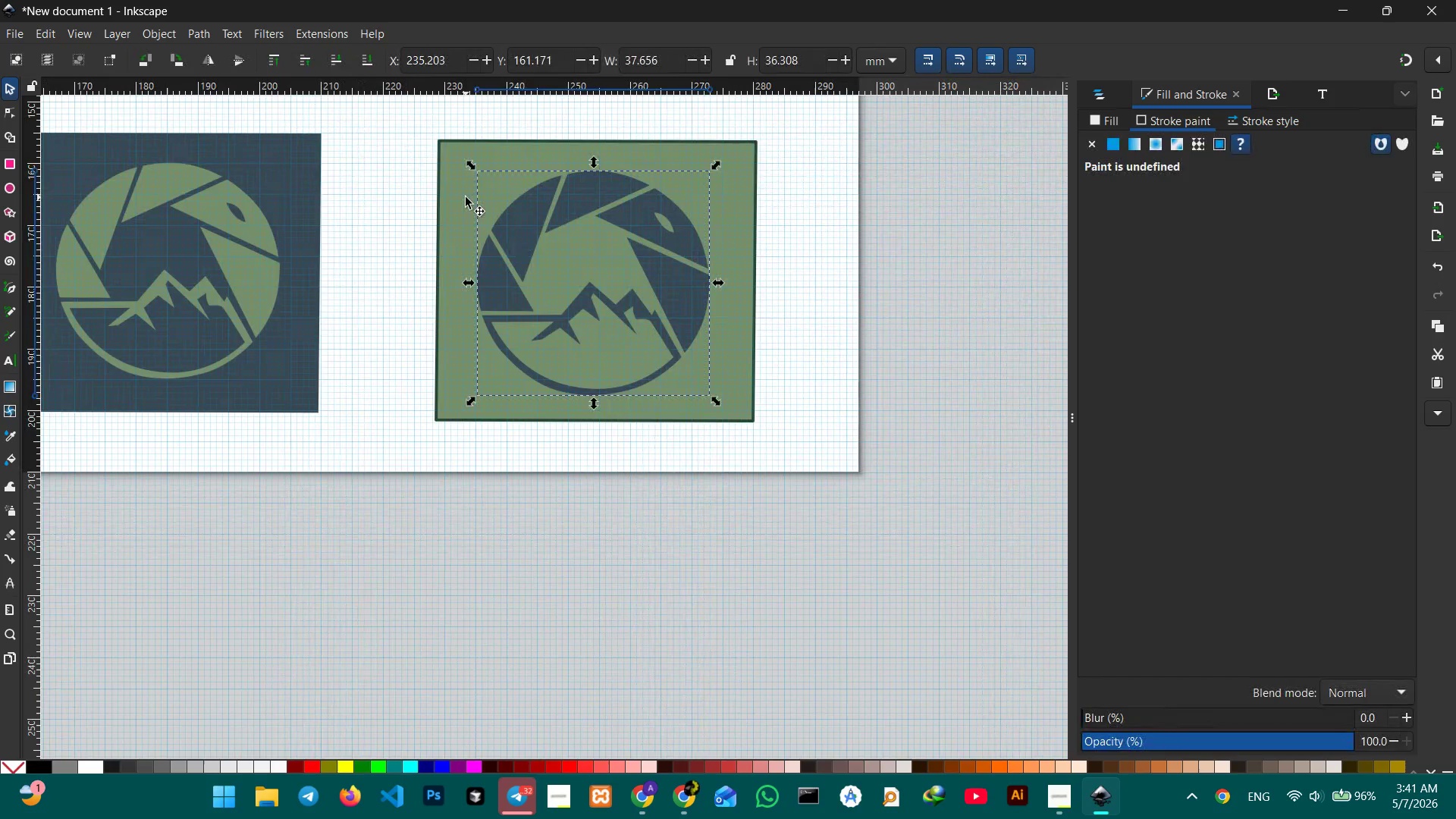 
left_click([466, 197])
 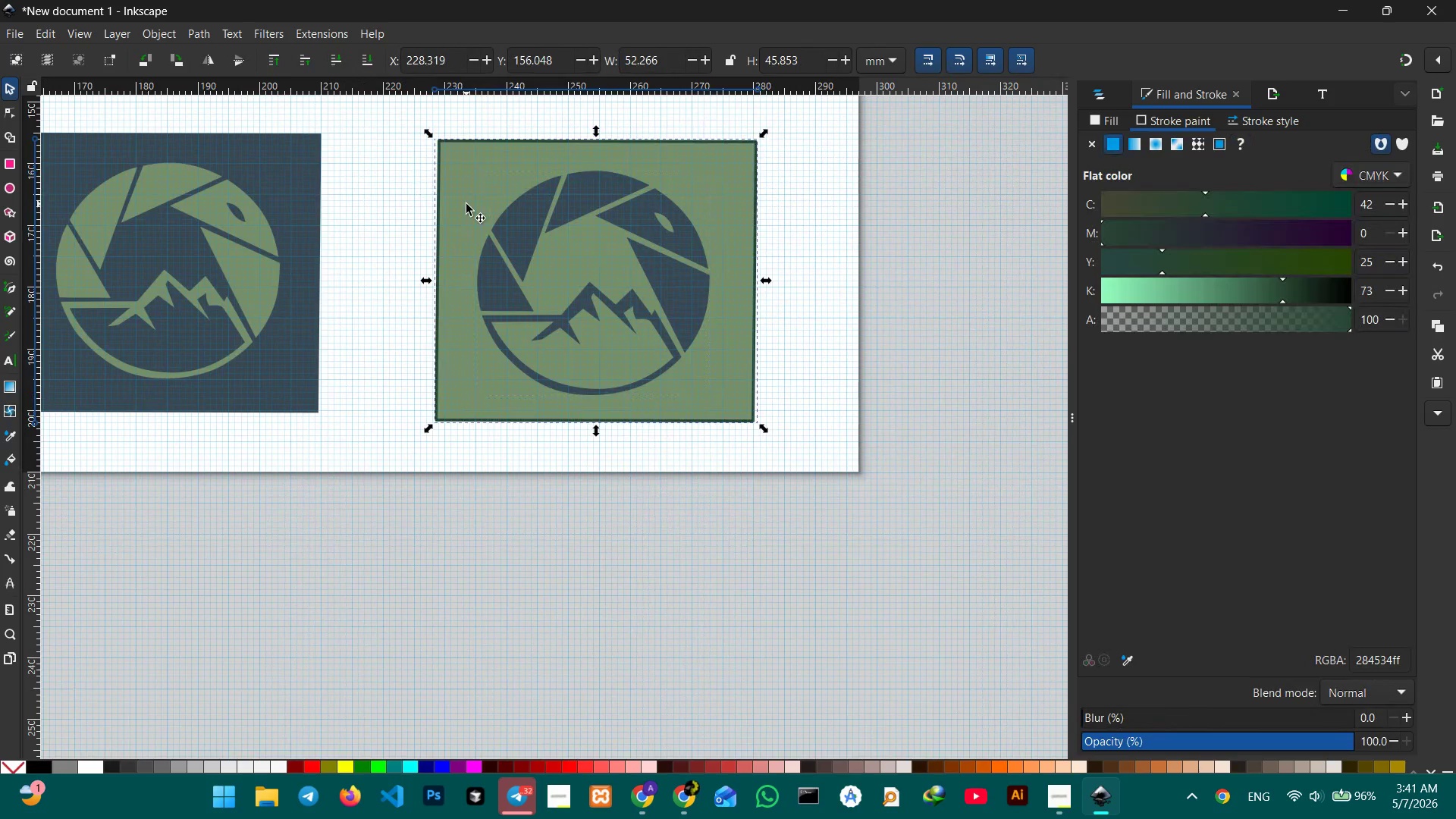 
left_click_drag(start_coordinate=[466, 204], to_coordinate=[476, 196])
 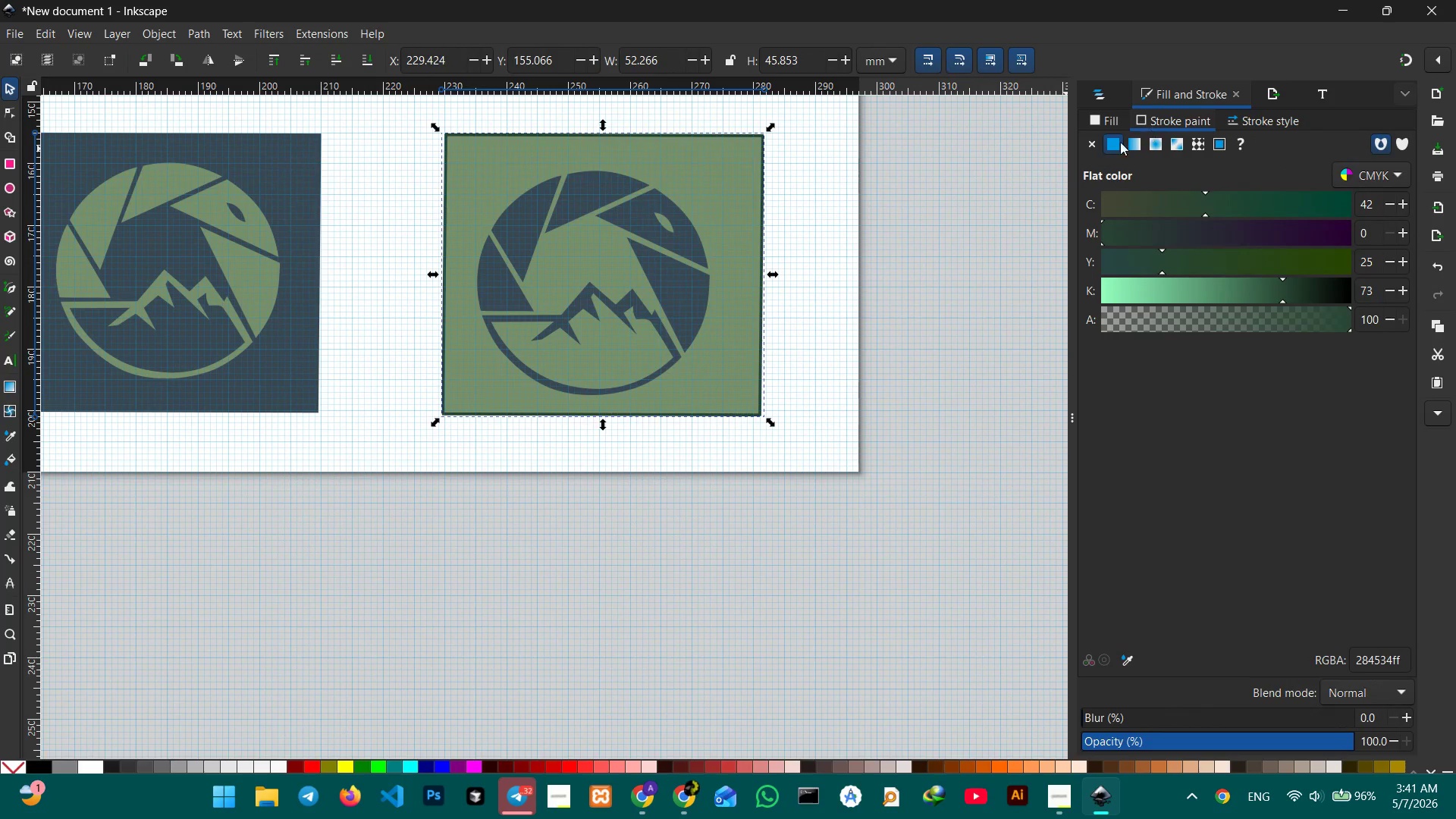 
left_click([1091, 143])
 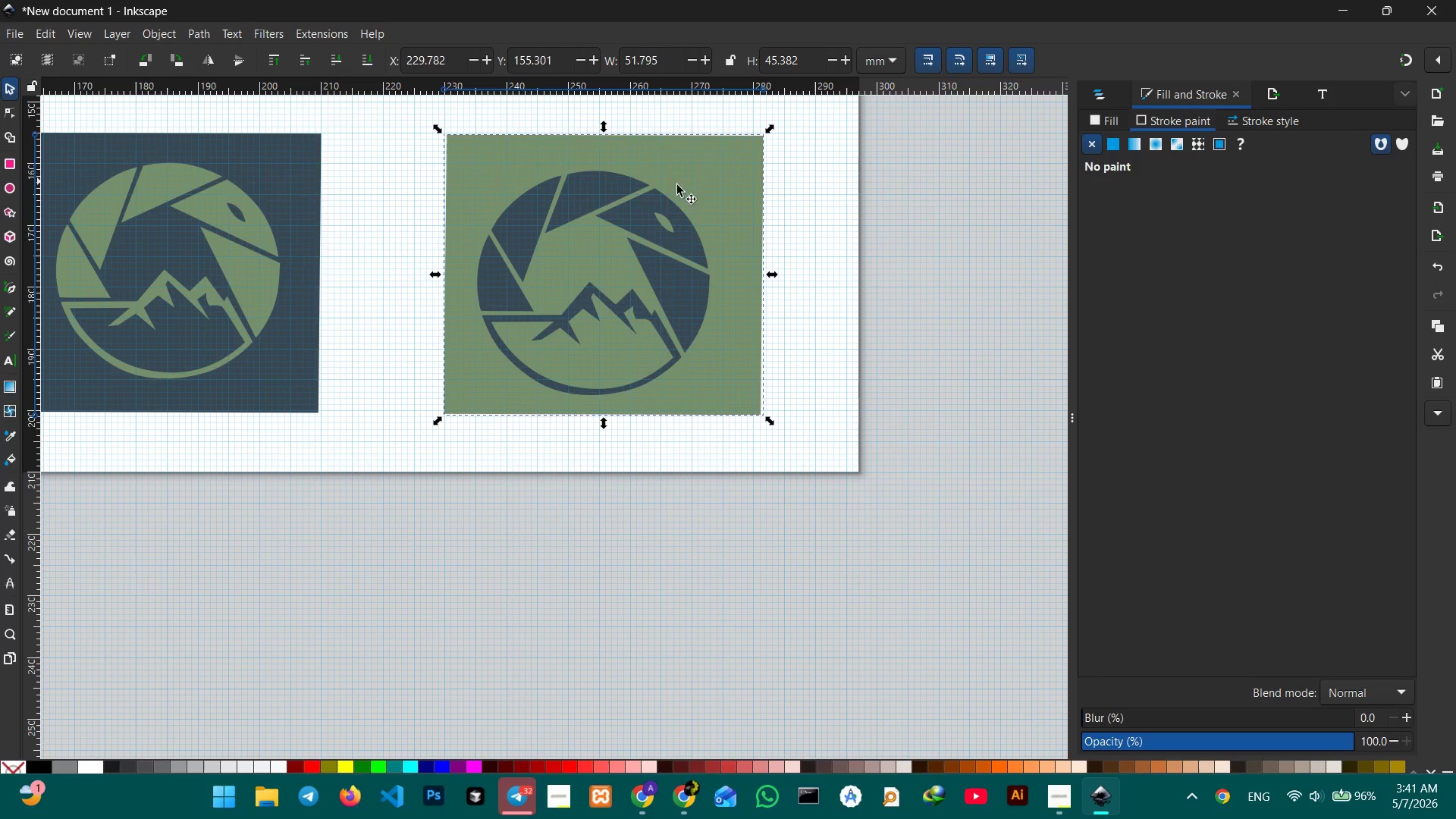 
left_click_drag(start_coordinate=[776, 275], to_coordinate=[767, 275])
 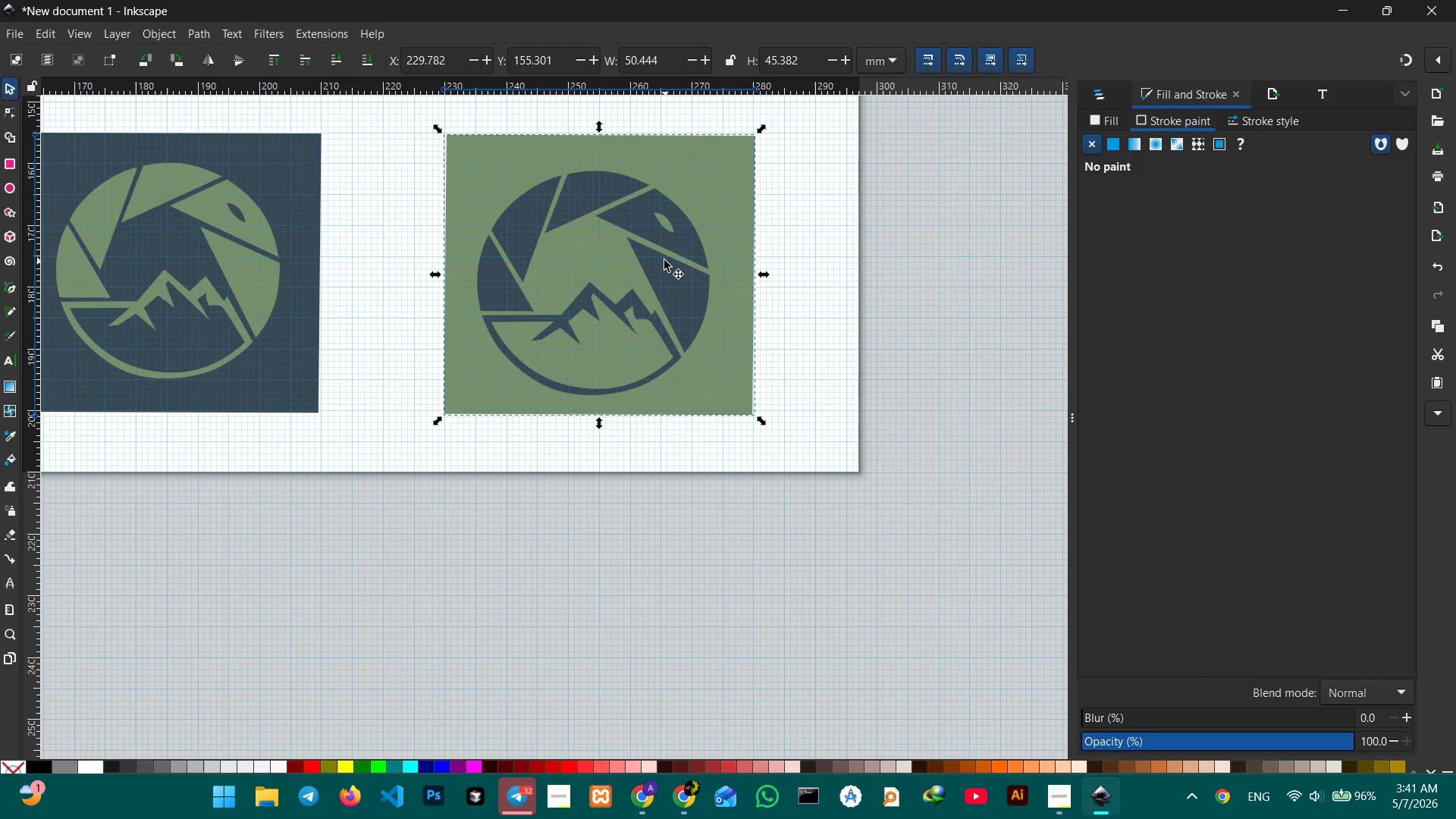 
left_click([664, 260])
 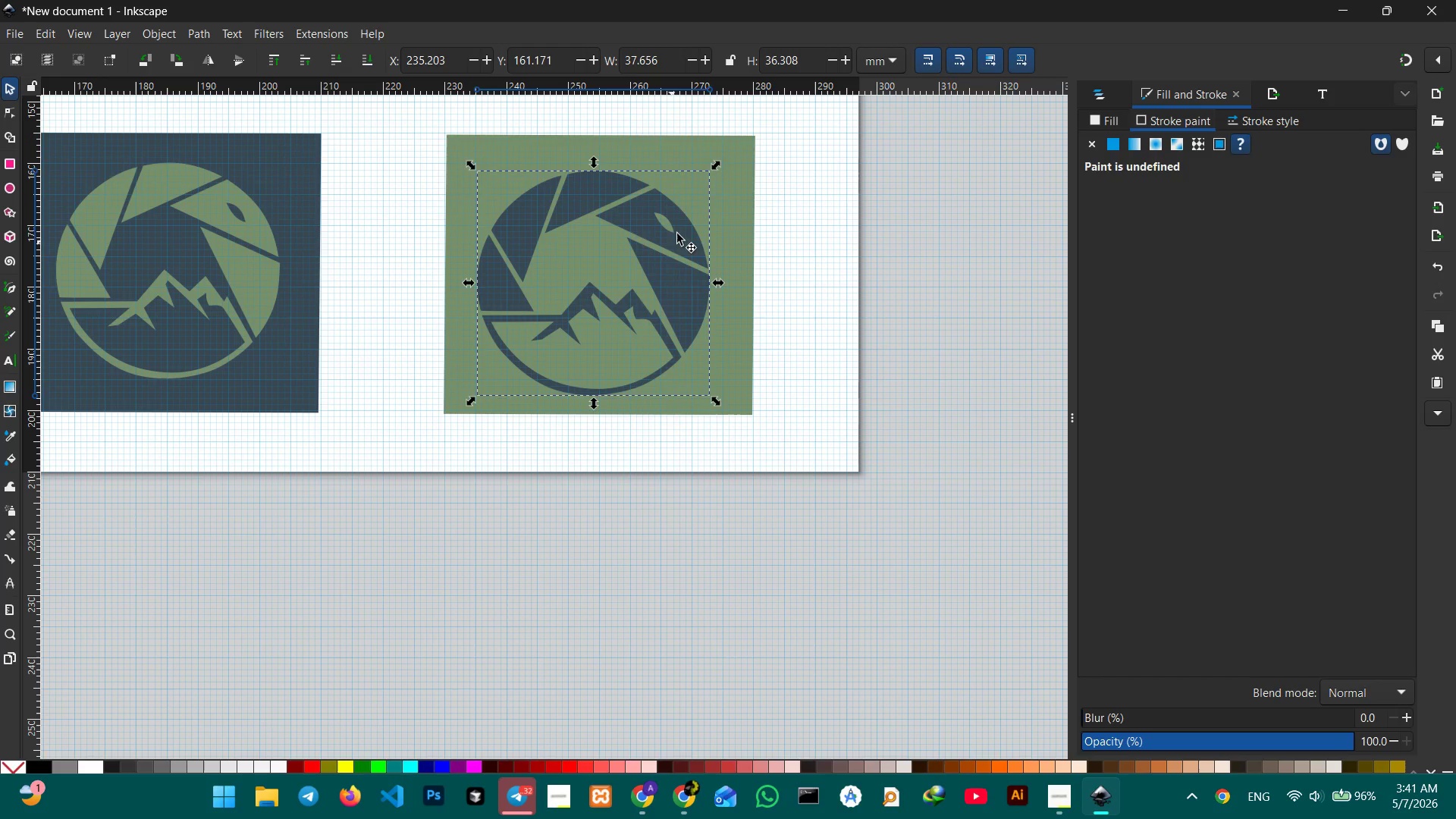 
hold_key(key=ControlLeft, duration=1.86)
left_click_drag(start_coordinate=[711, 165], to_coordinate=[700, 171])
 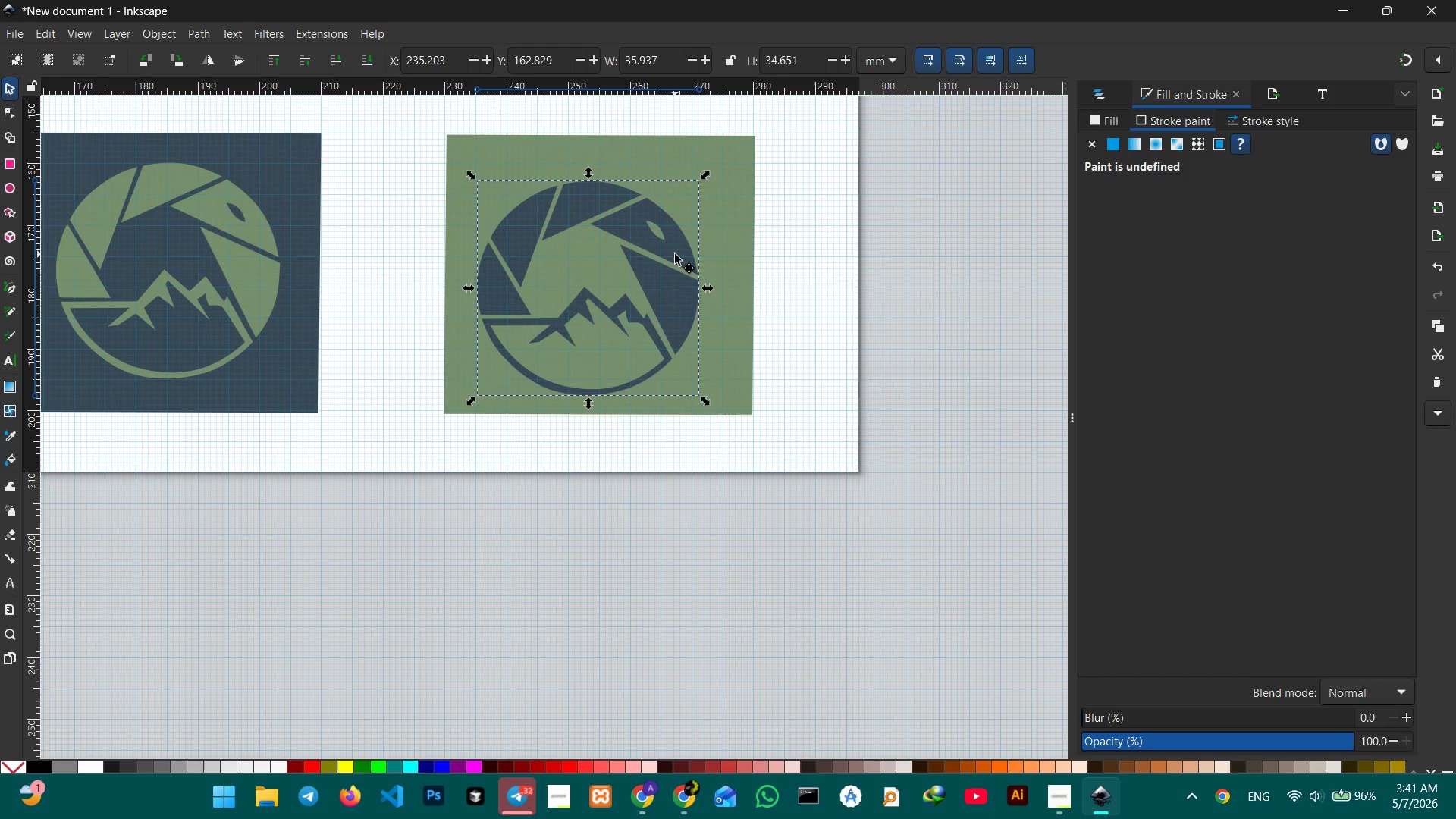 
left_click_drag(start_coordinate=[675, 254], to_coordinate=[689, 233])
 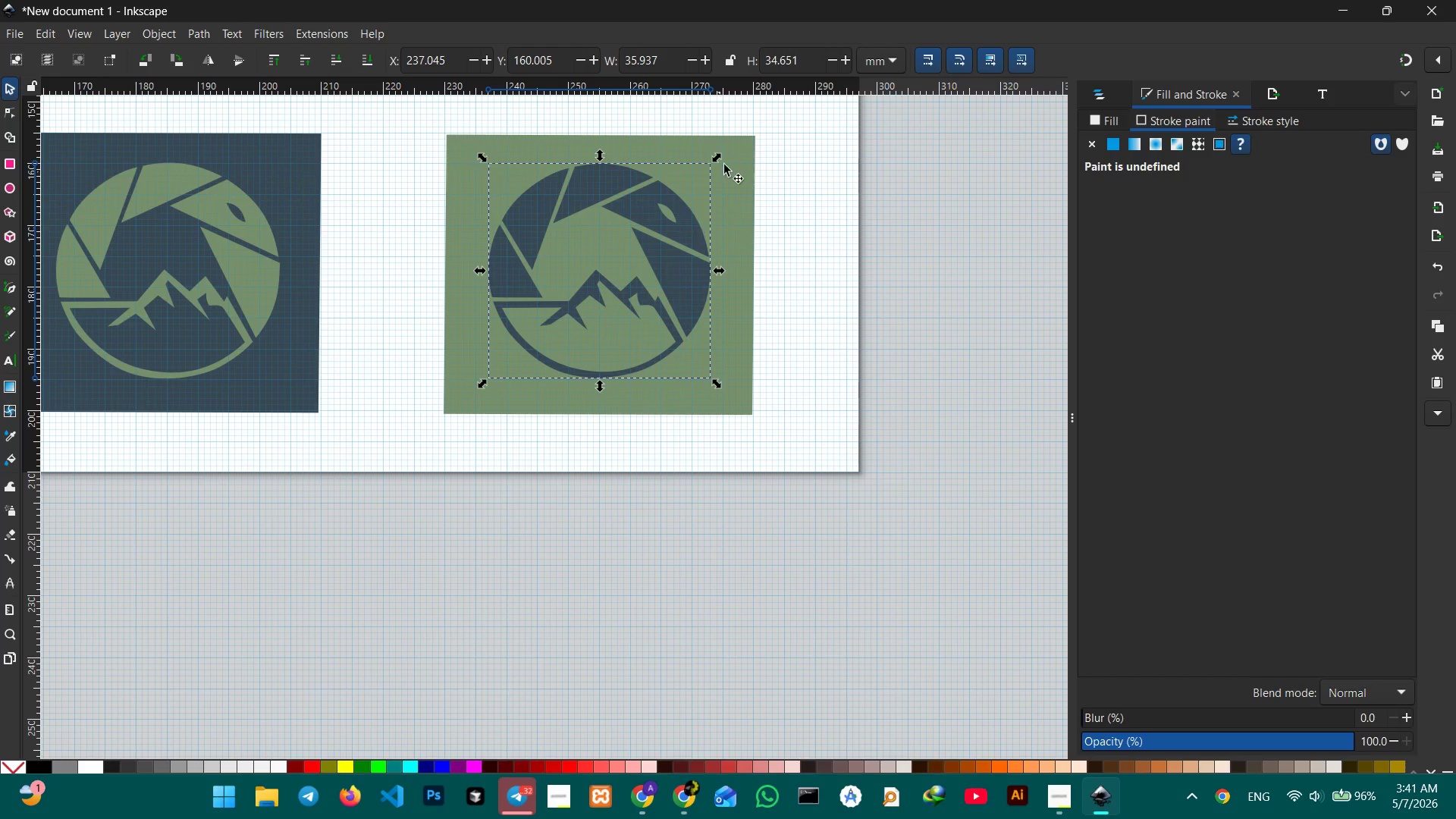 
hold_key(key=ControlLeft, duration=3.67)
 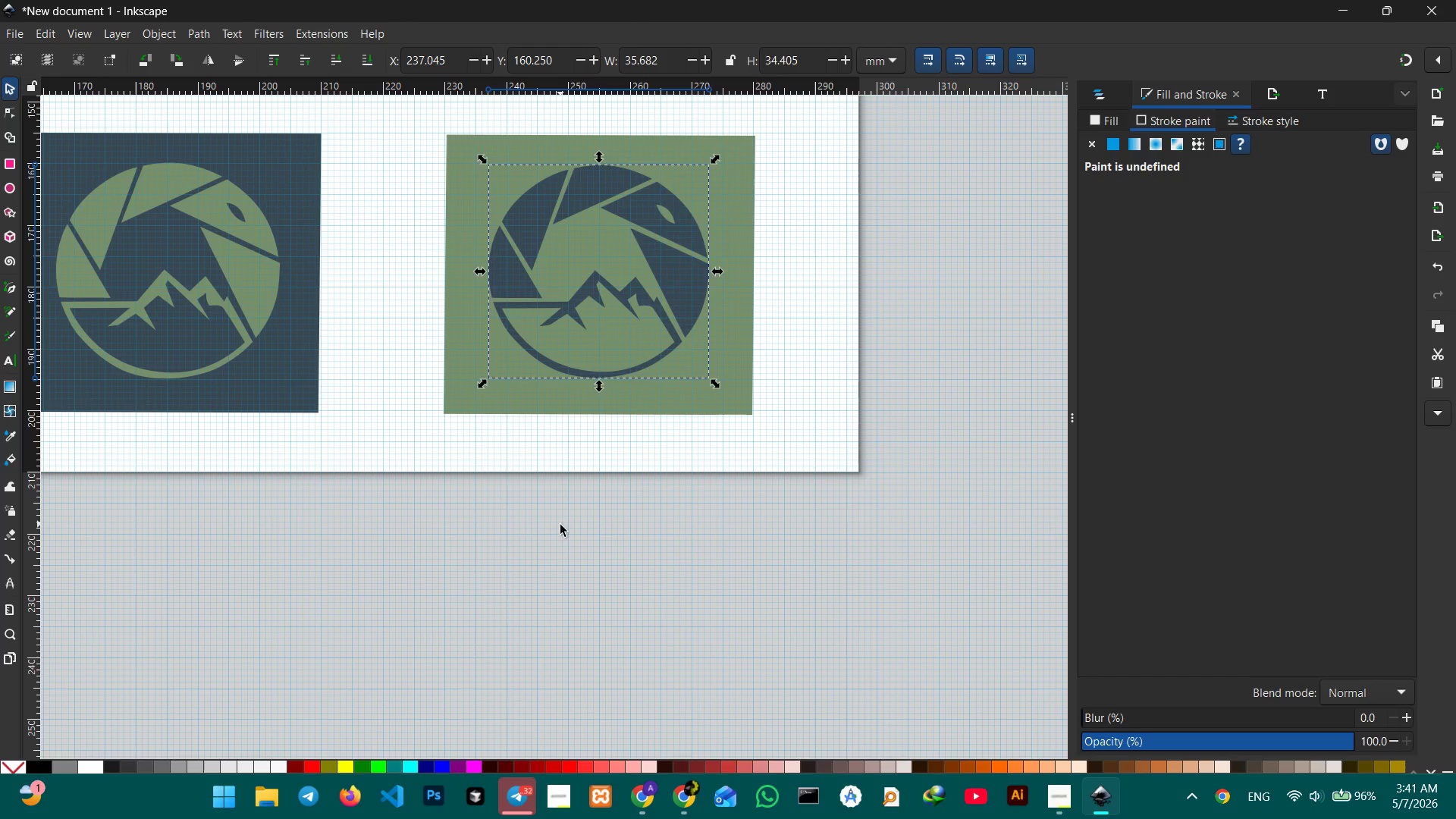 
left_click_drag(start_coordinate=[563, 526], to_coordinate=[564, 522])
 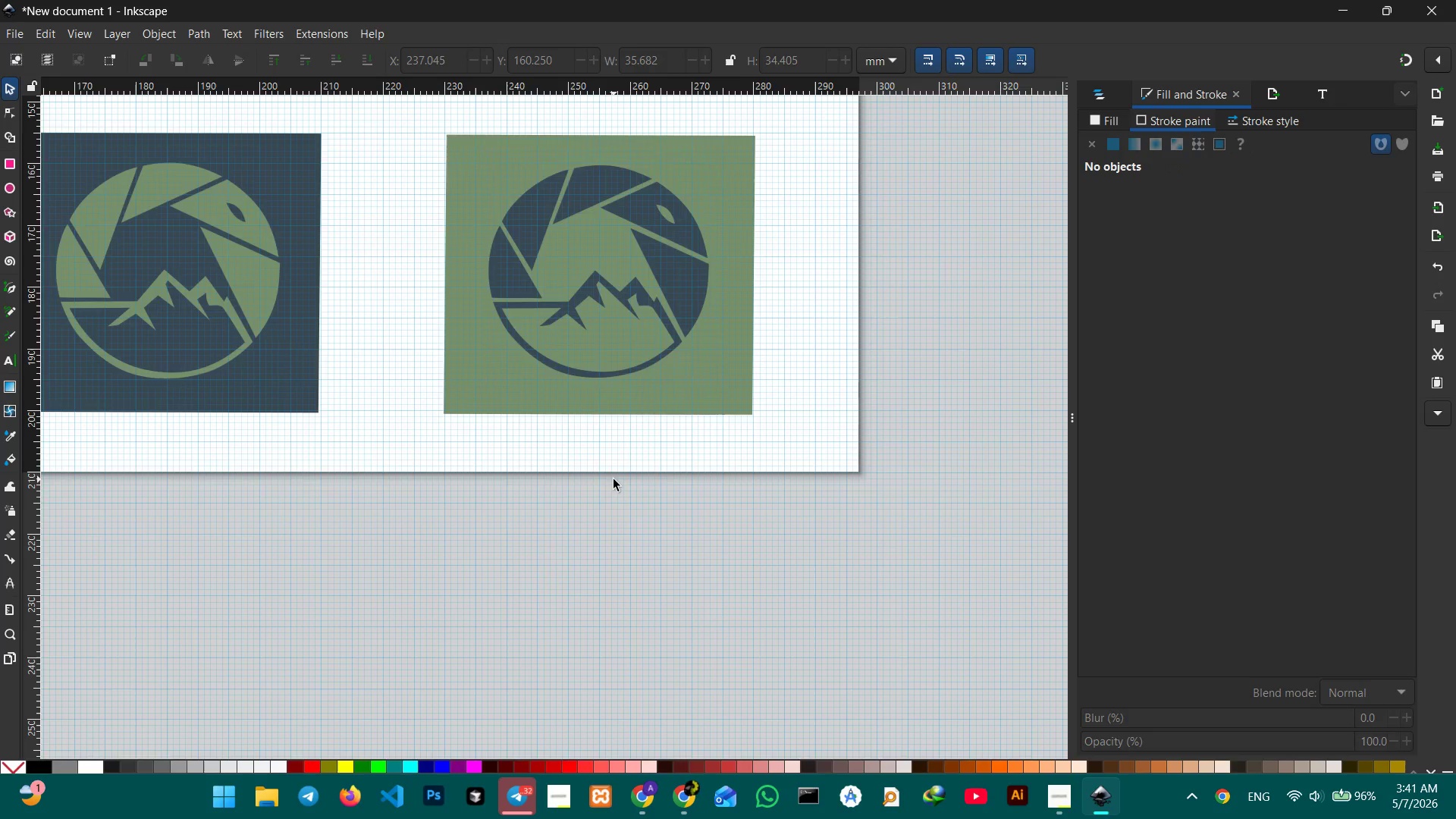 
hold_key(key=ControlLeft, duration=0.58)
scroll: coordinate [617, 475], scroll_direction: down, amount: 4.0
 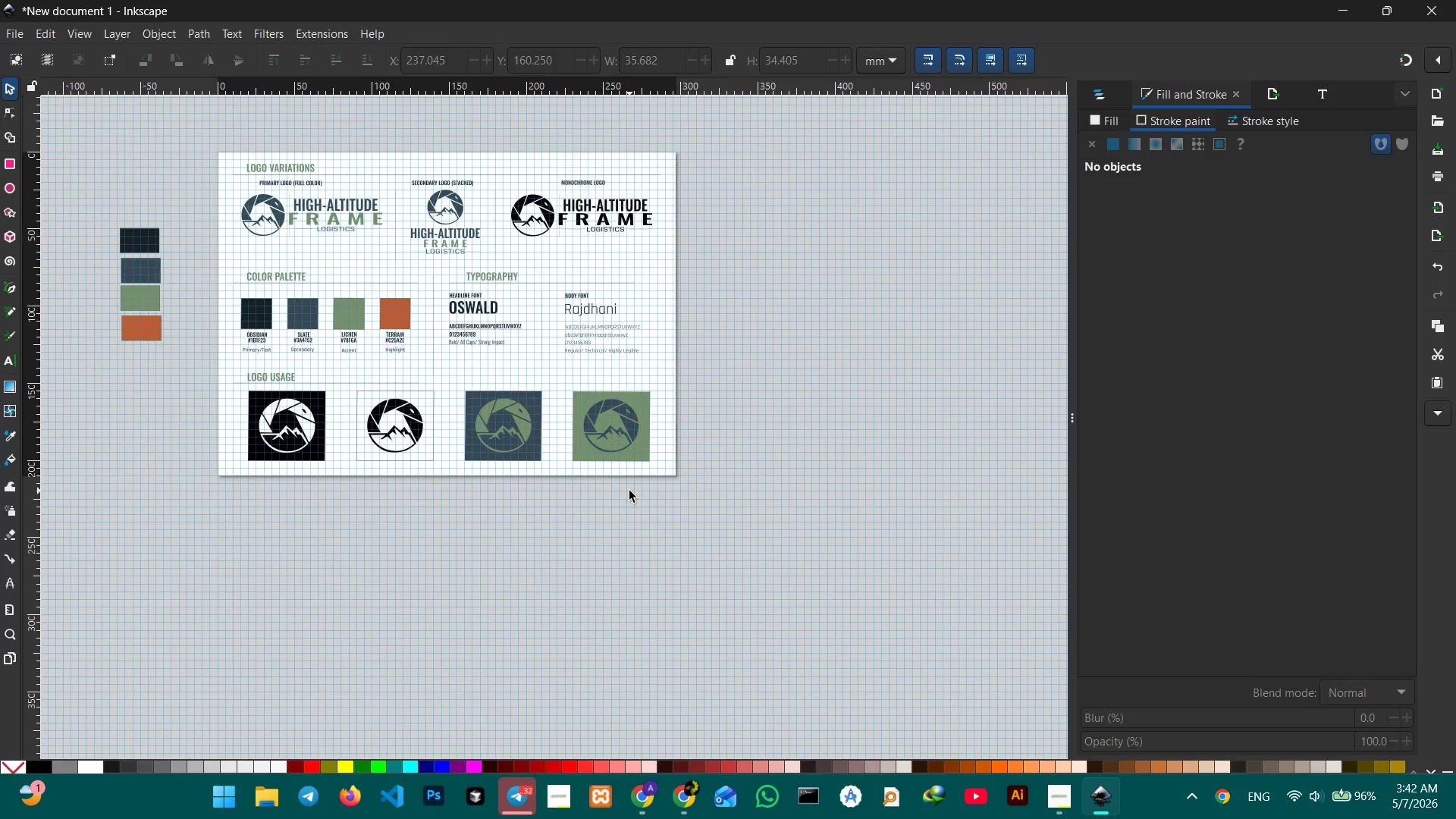 
hold_key(key=ControlLeft, duration=0.45)
scroll: coordinate [629, 491], scroll_direction: none, amount: 0.0
 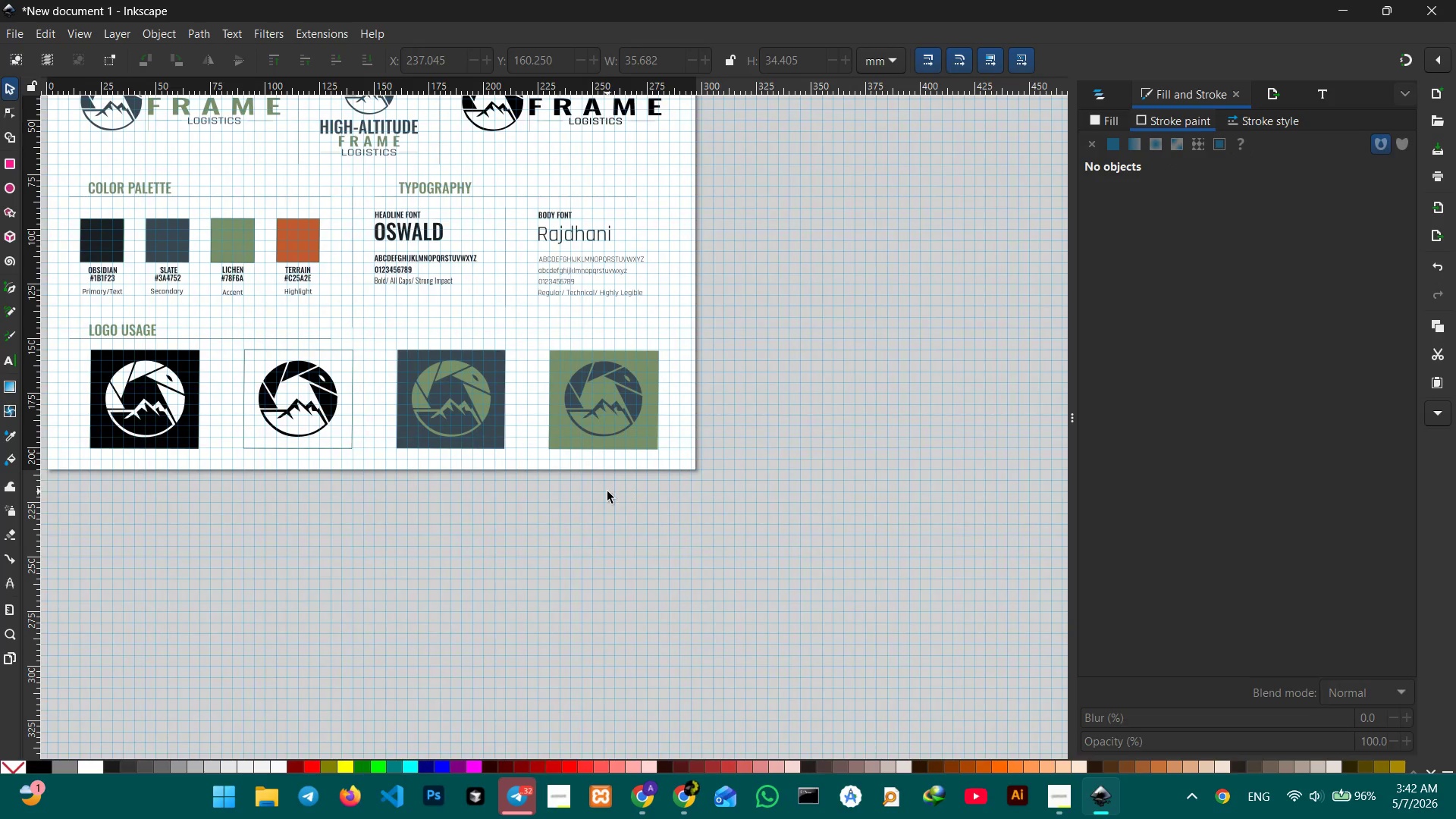 
hold_key(key=ControlLeft, duration=0.36)
scroll: coordinate [607, 492], scroll_direction: none, amount: 0.0
 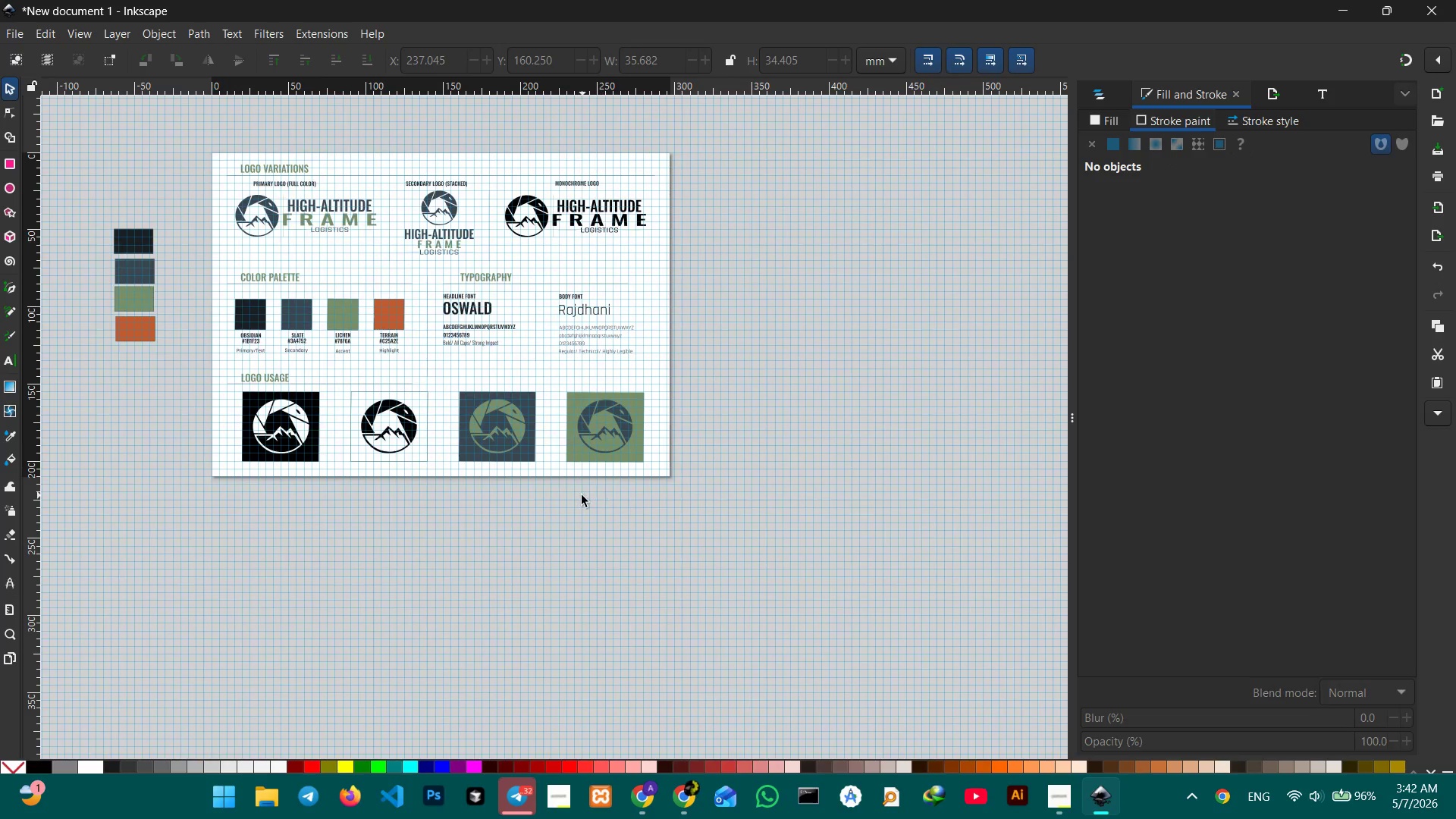 
scroll: coordinate [582, 495], scroll_direction: up, amount: 1.0
 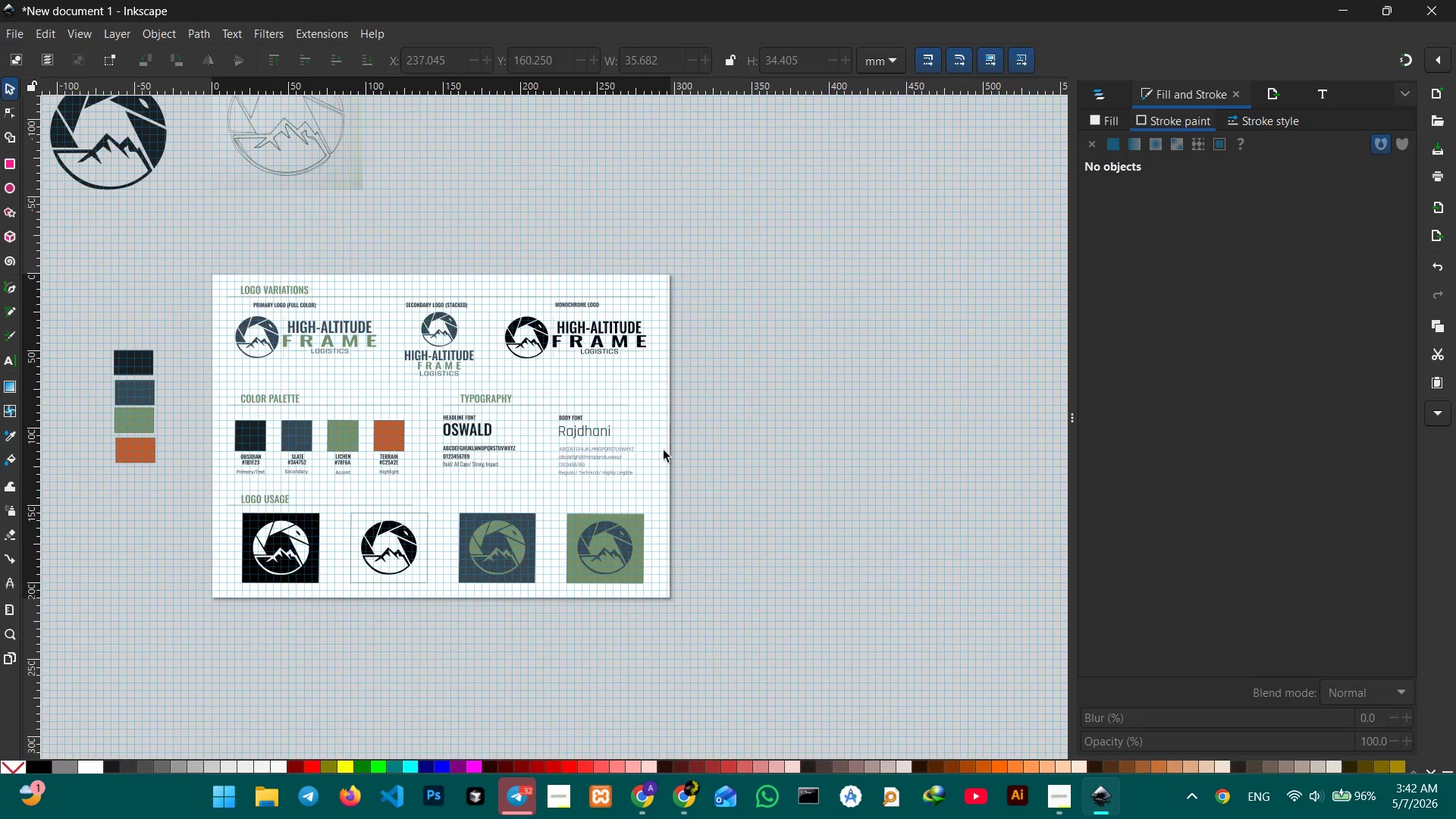 
left_click([723, 394])
 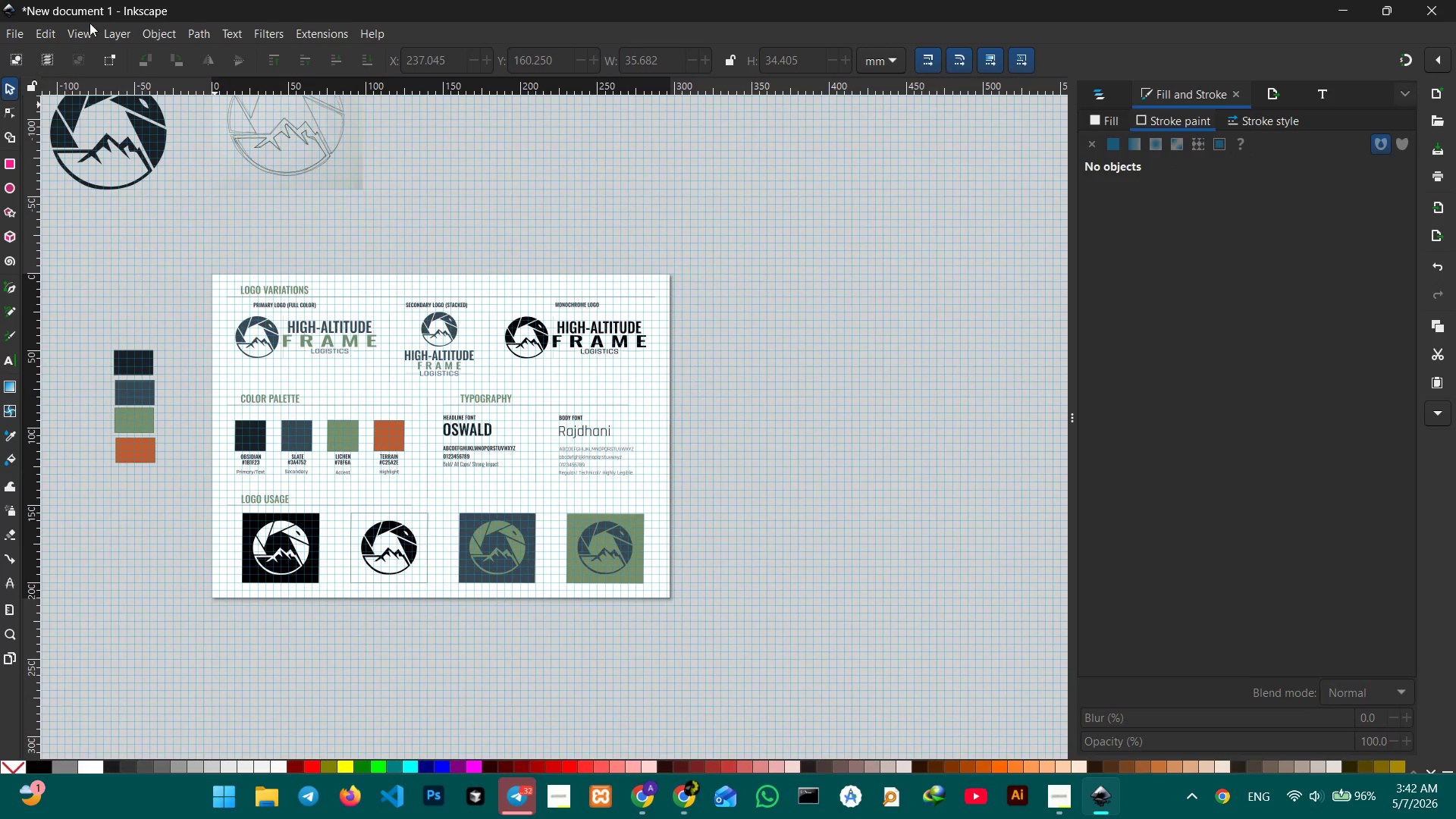 
left_click([83, 32])
 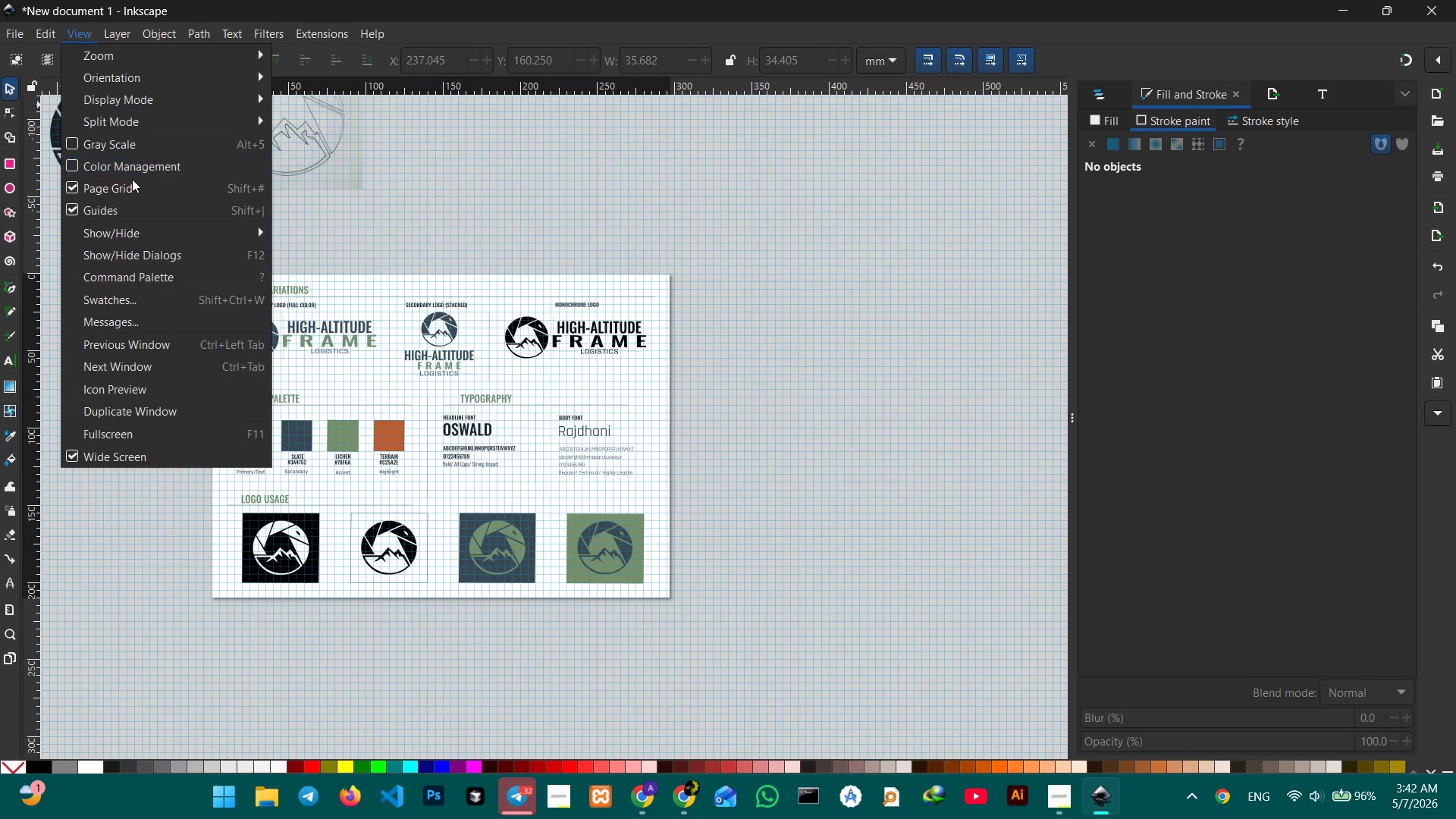 
left_click([132, 180])
 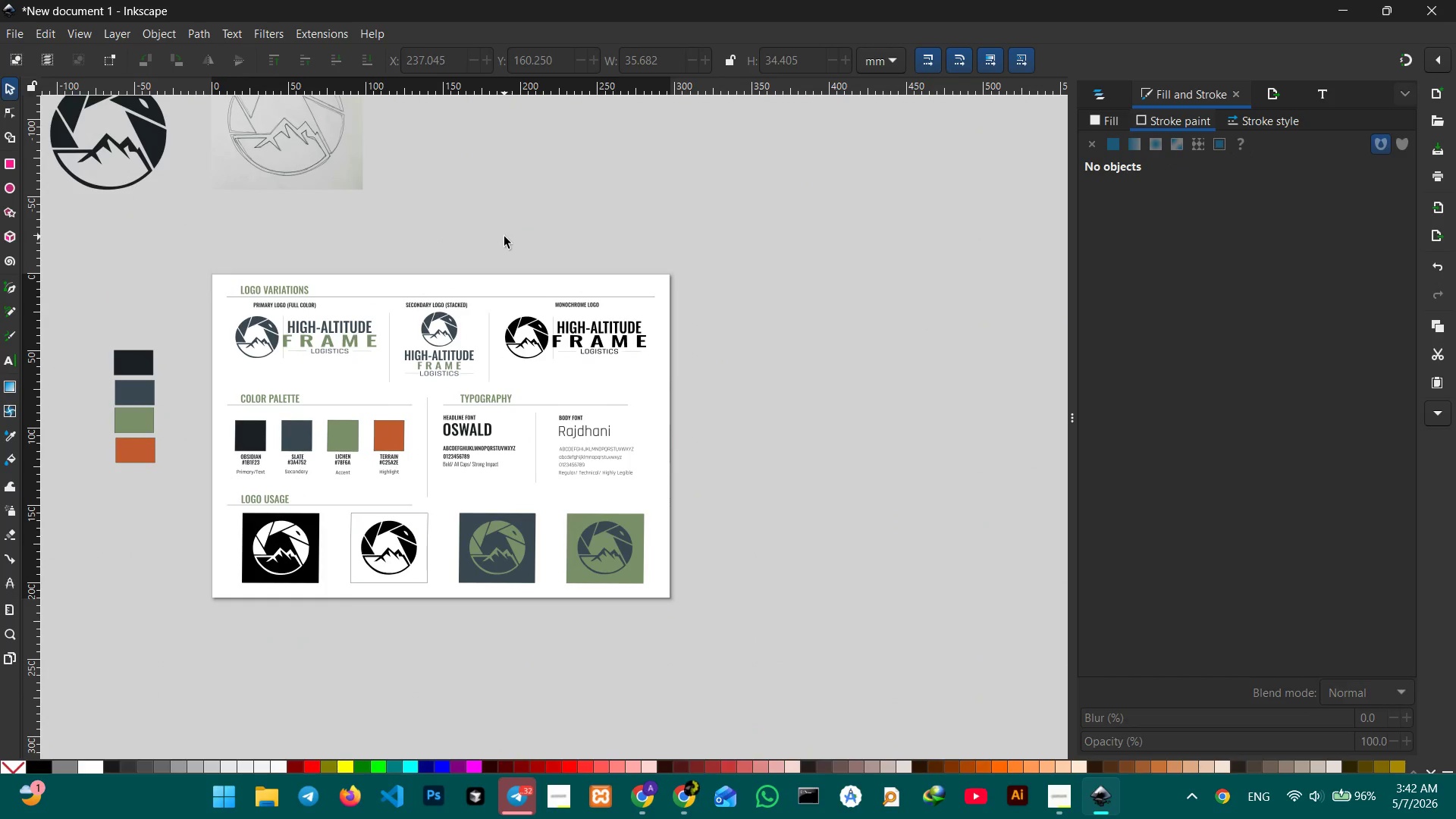 
hold_key(key=ControlLeft, duration=0.47)
scroll: coordinate [500, 231], scroll_direction: up, amount: 1.0
 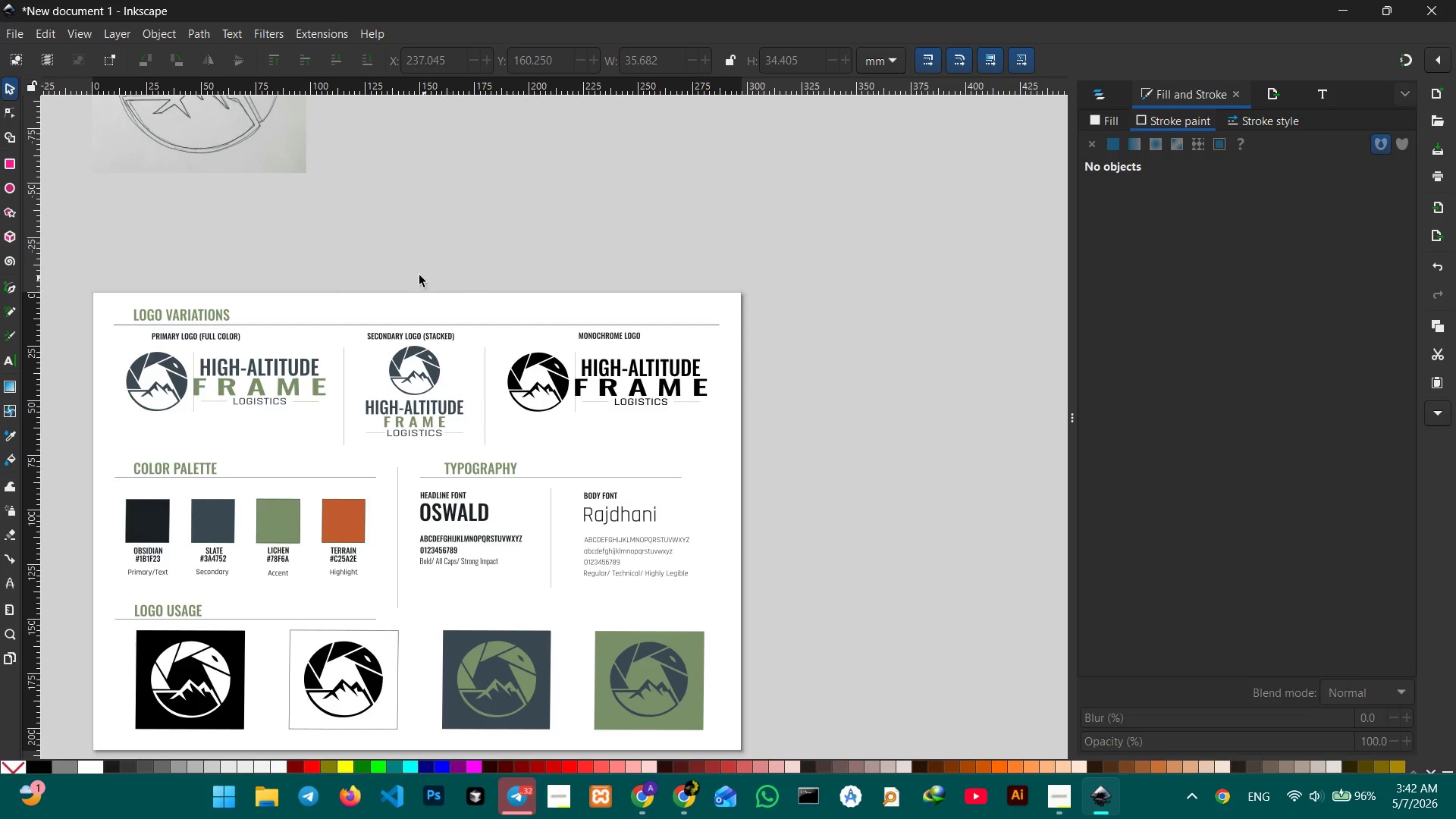 
hold_key(key=Space, duration=0.83)
 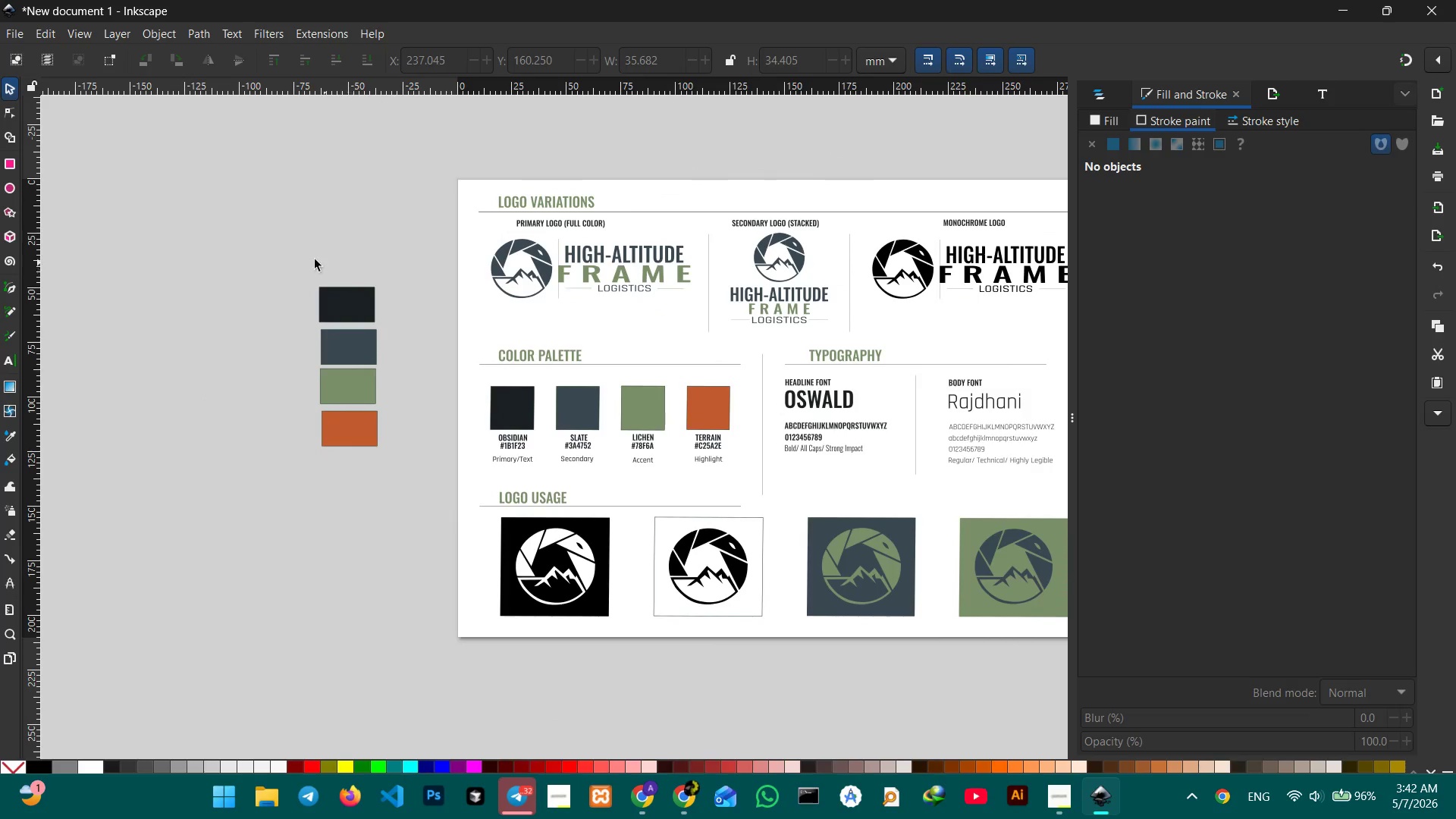 
left_click_drag(start_coordinate=[360, 262], to_coordinate=[755, 143])
 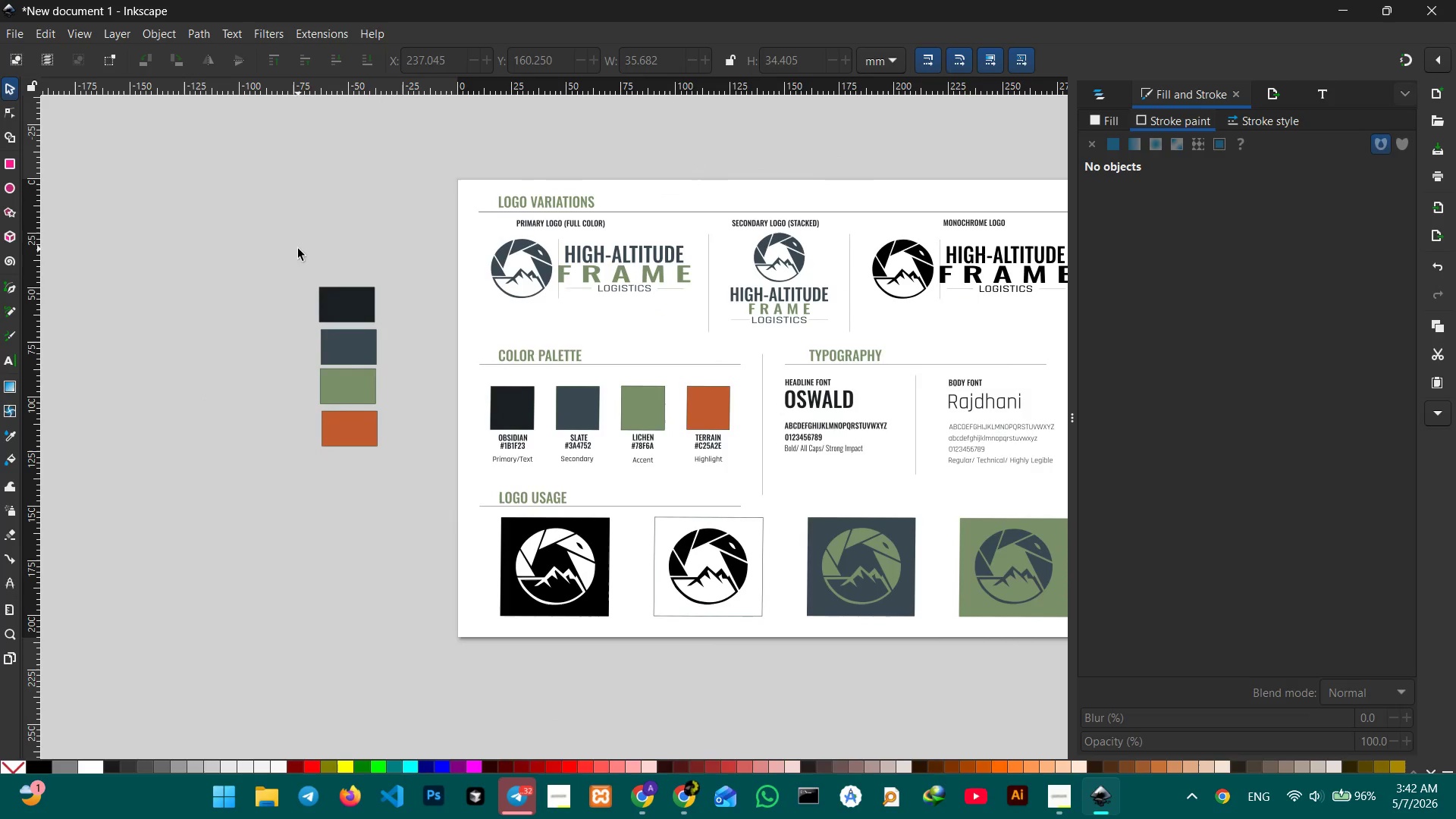 
left_click_drag(start_coordinate=[298, 252], to_coordinate=[403, 460])
 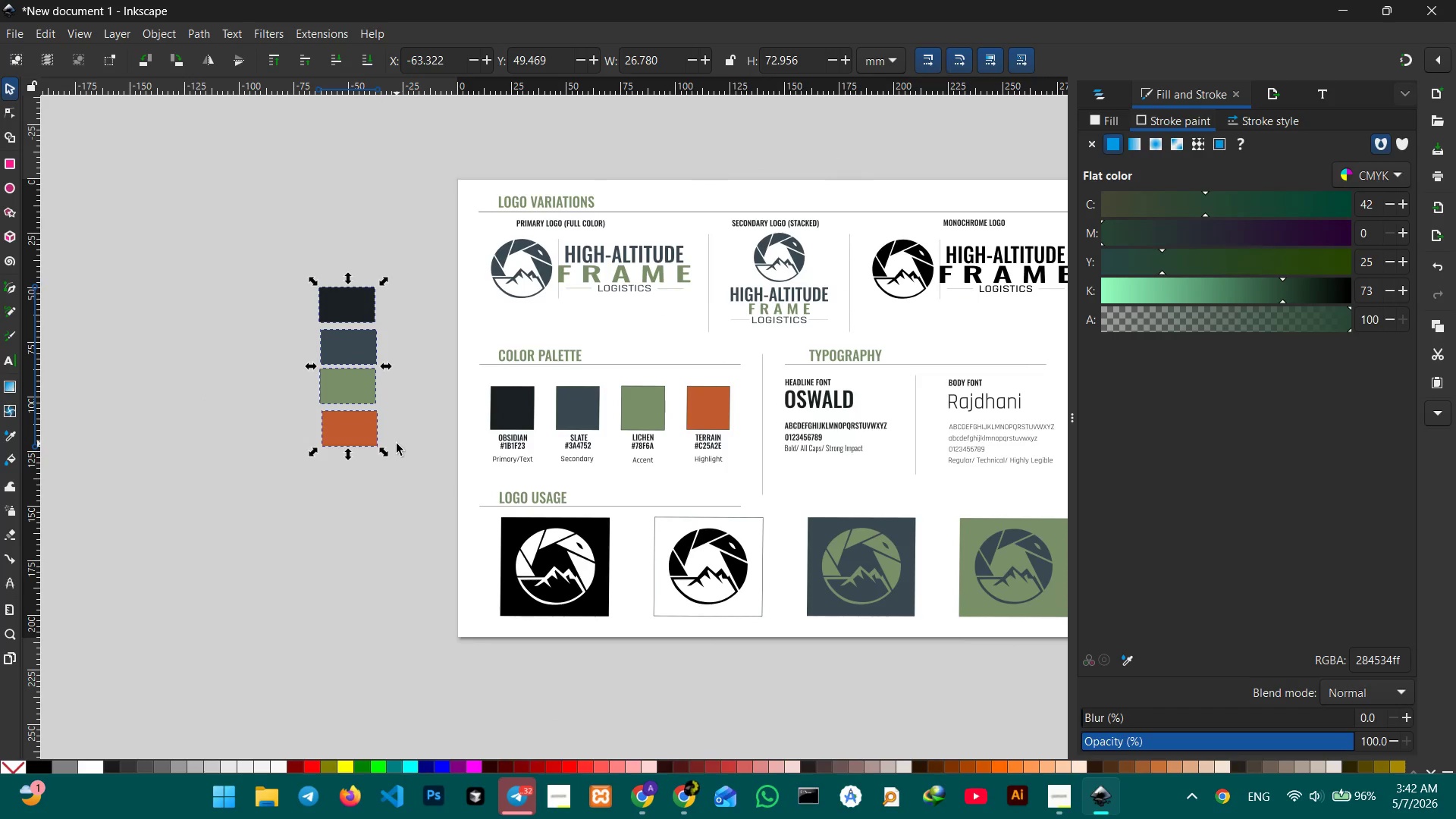 
key(Backspace)
 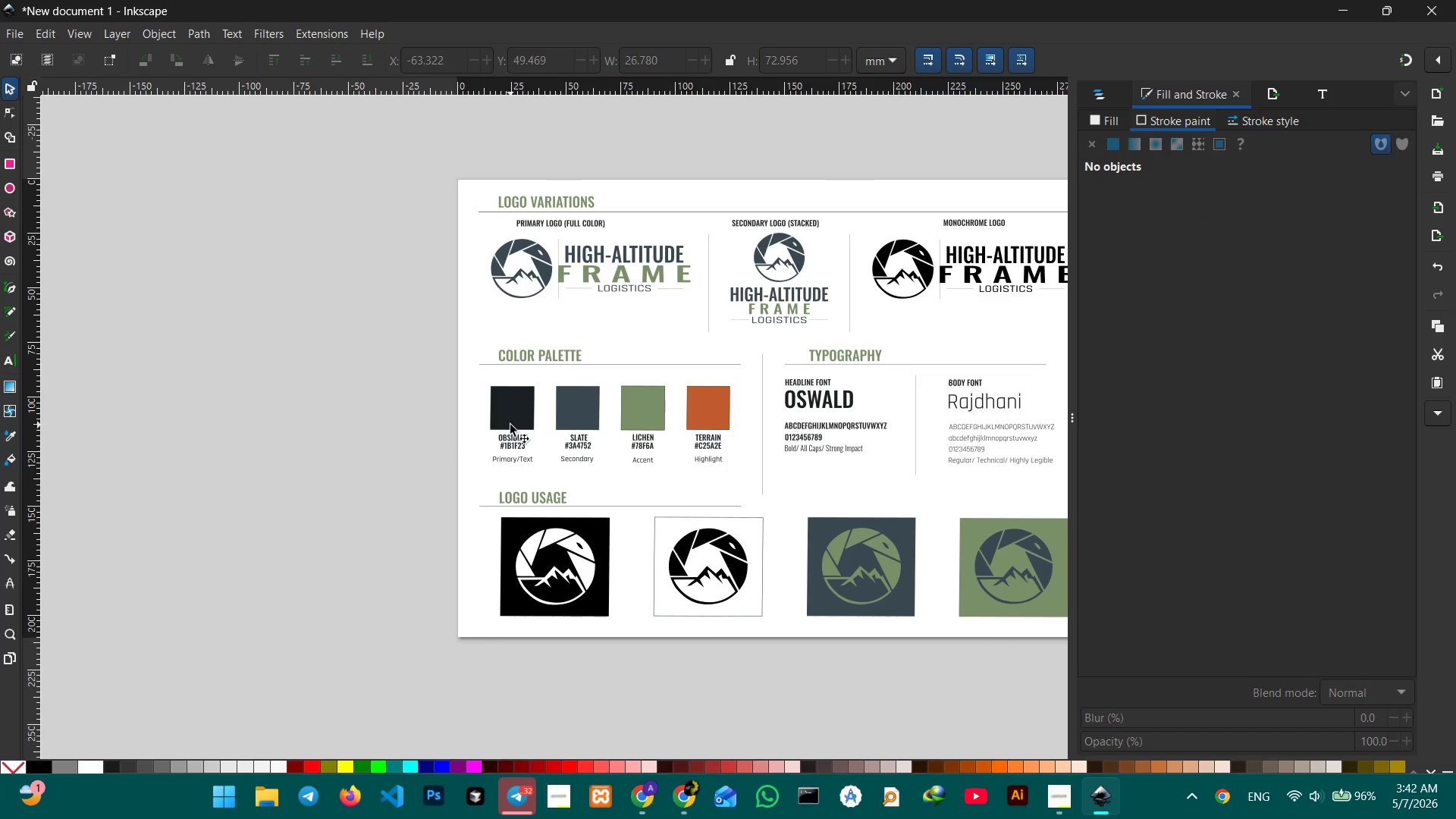 
hold_key(key=ControlLeft, duration=0.47)
scroll: coordinate [510, 425], scroll_direction: up, amount: 3.0
 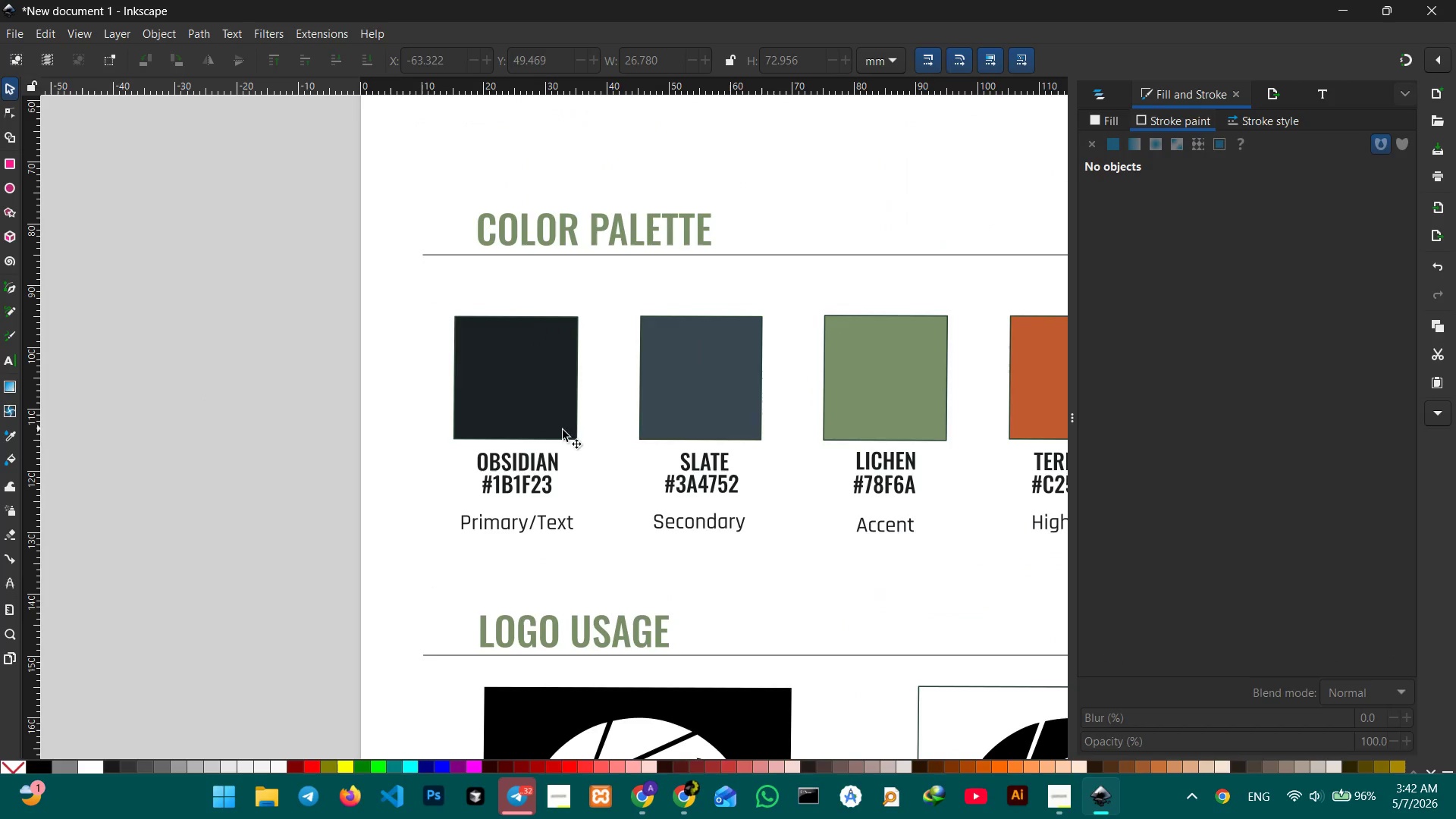 
hold_key(key=Space, duration=0.77)
 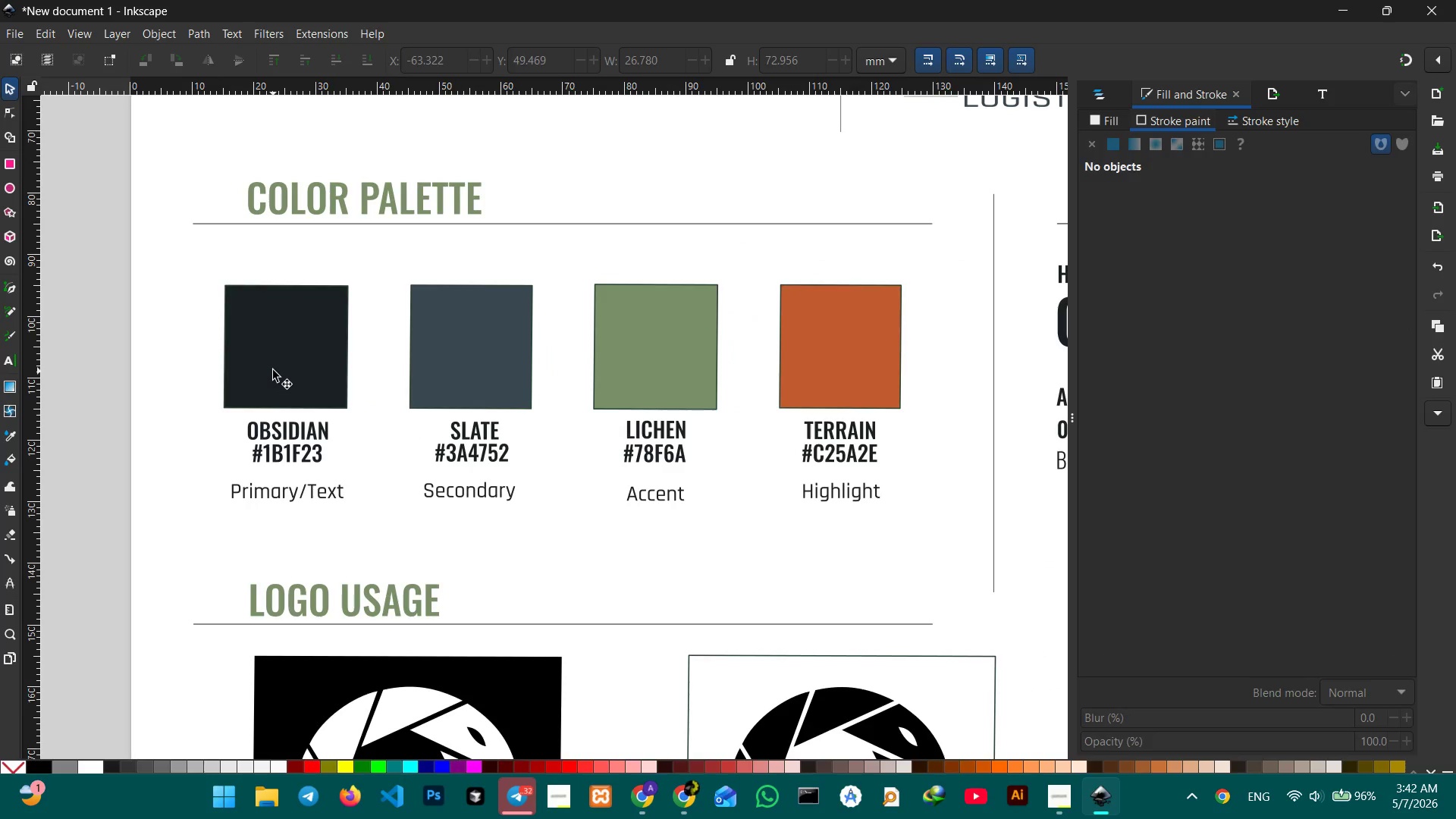 
left_click_drag(start_coordinate=[606, 452], to_coordinate=[377, 416])
 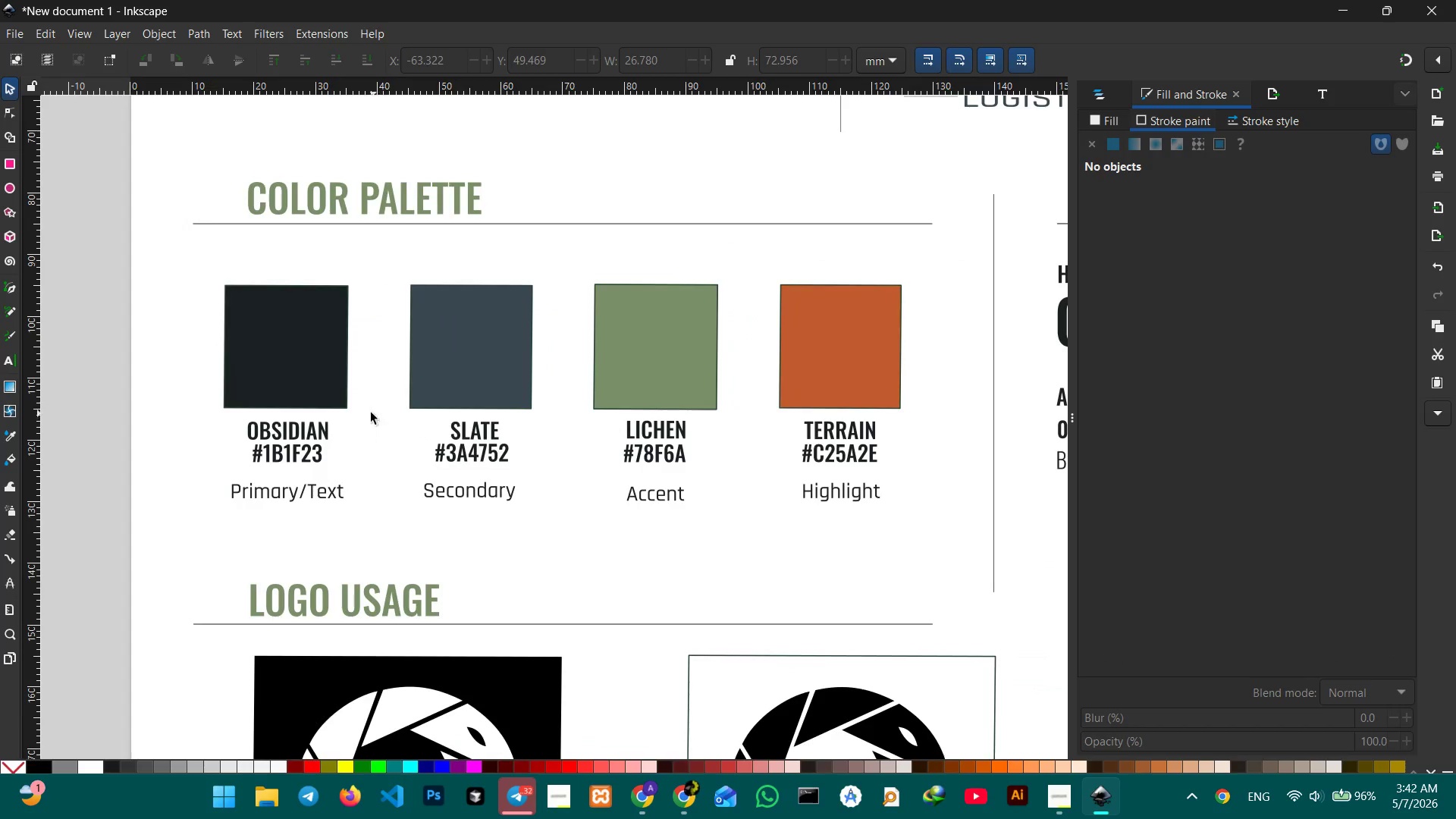 
hold_key(key=Space, duration=20.84)
 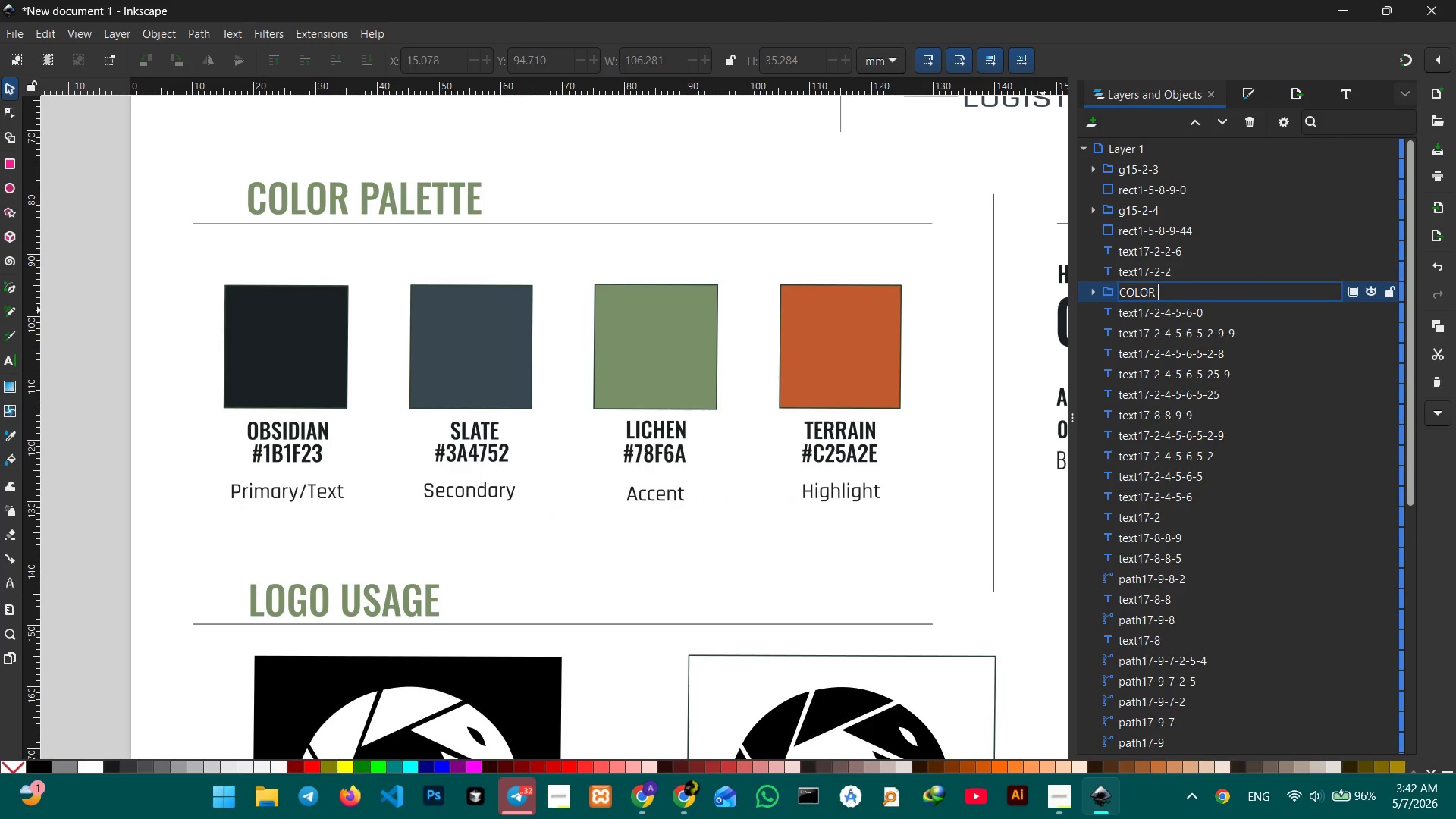 
left_click([273, 371])
 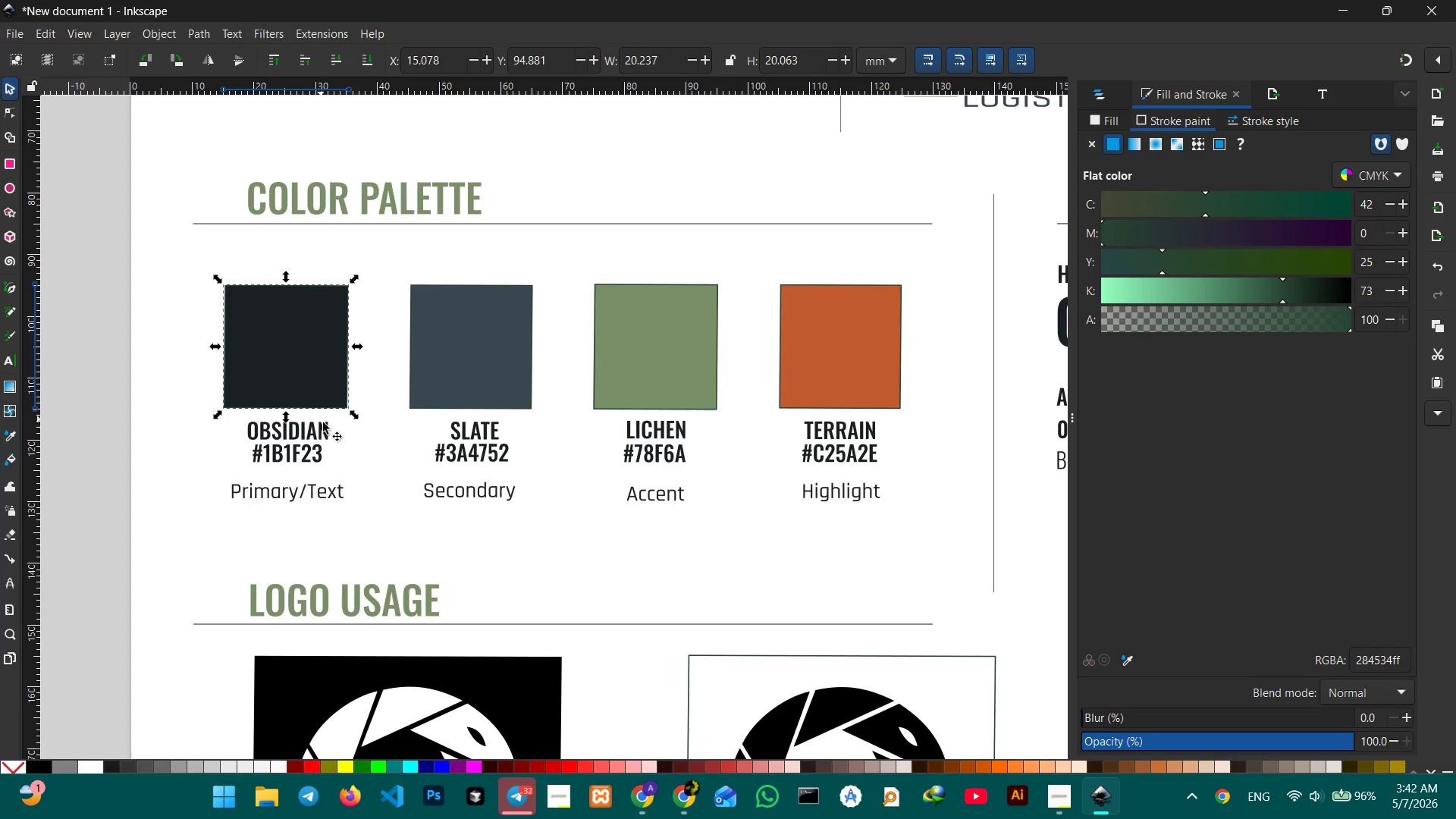 
hold_key(key=ShiftLeft, duration=9.7)
double_click([312, 453])
 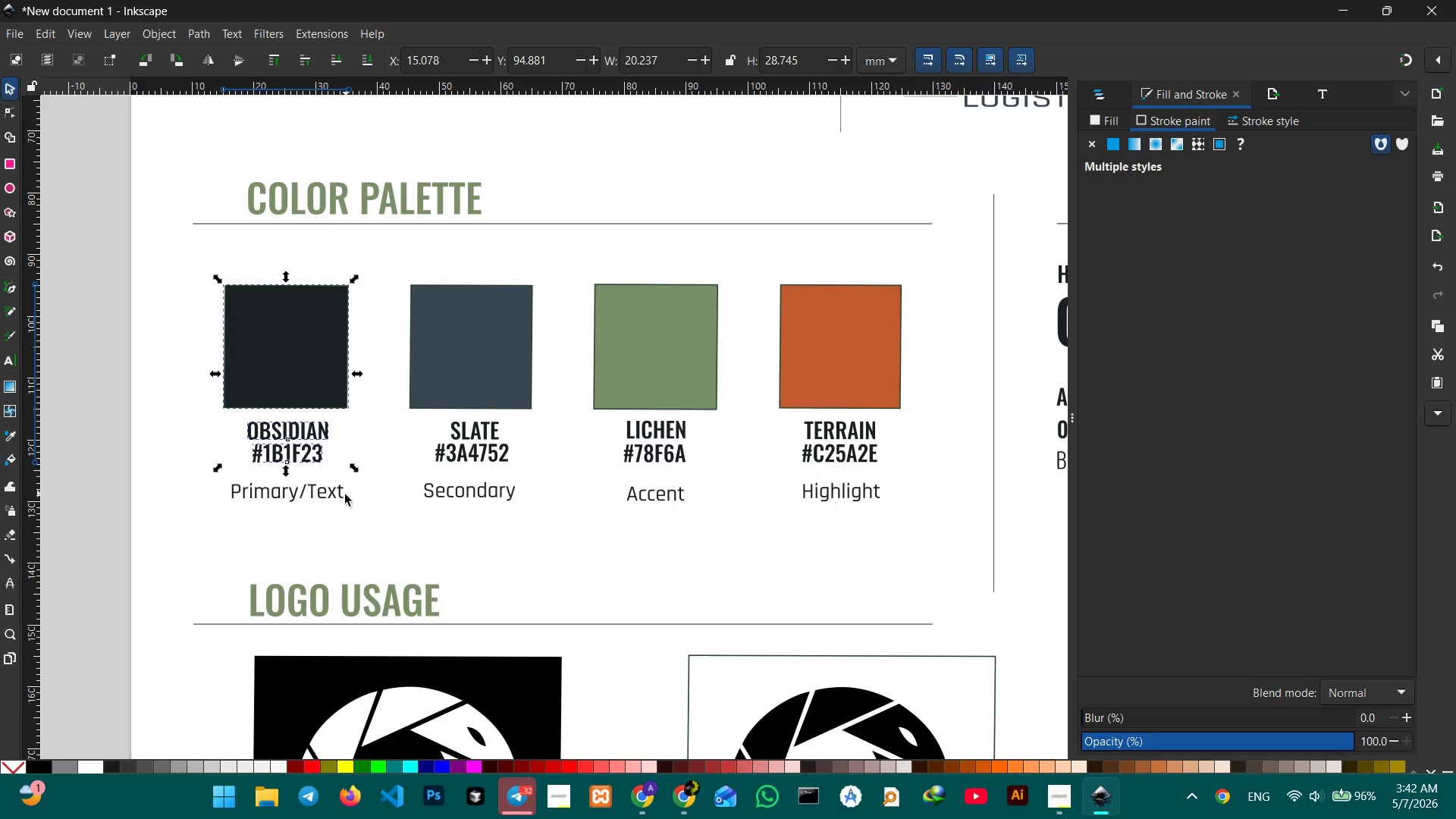 
left_click([345, 494])
 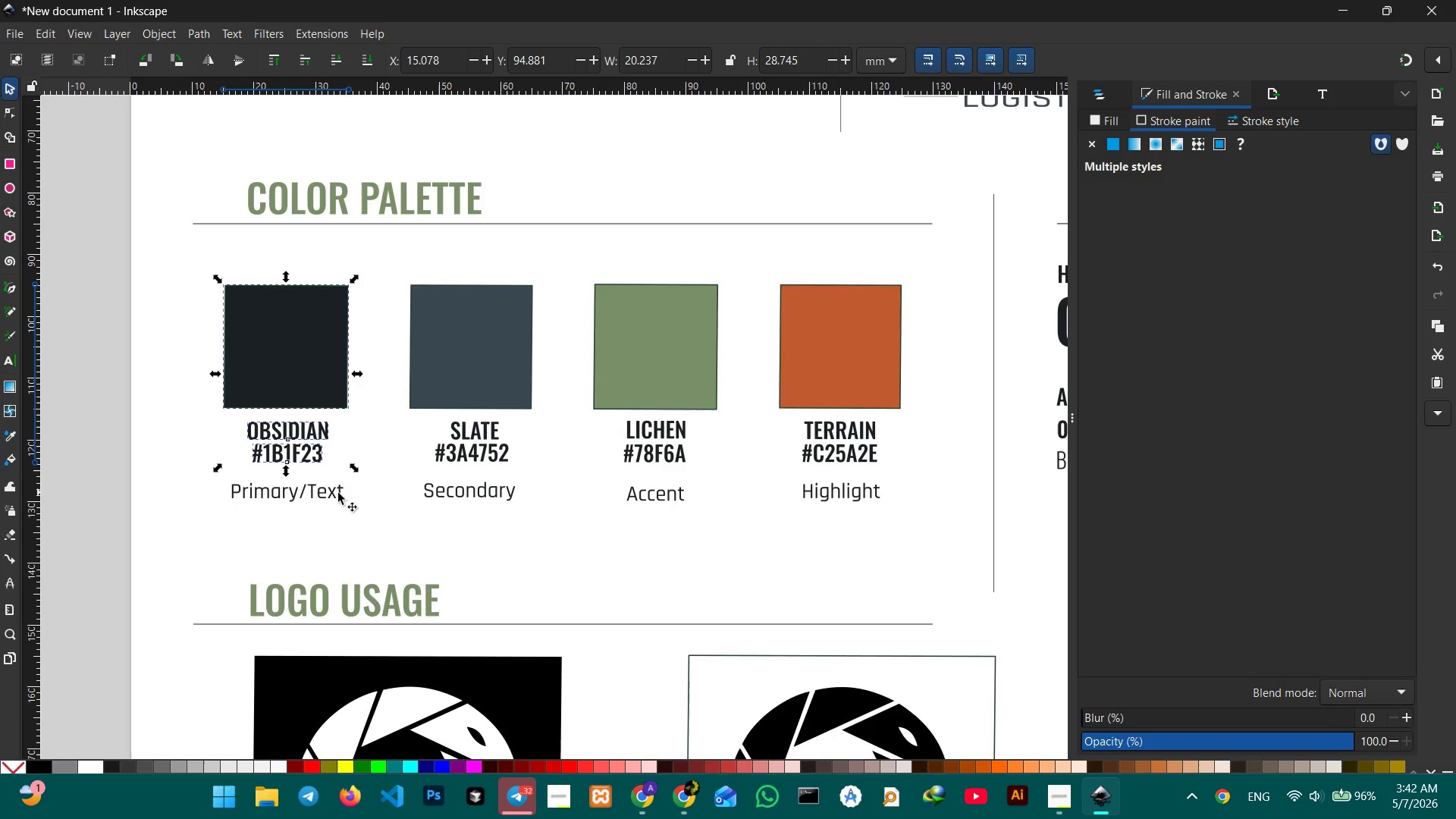 
left_click([332, 493])
 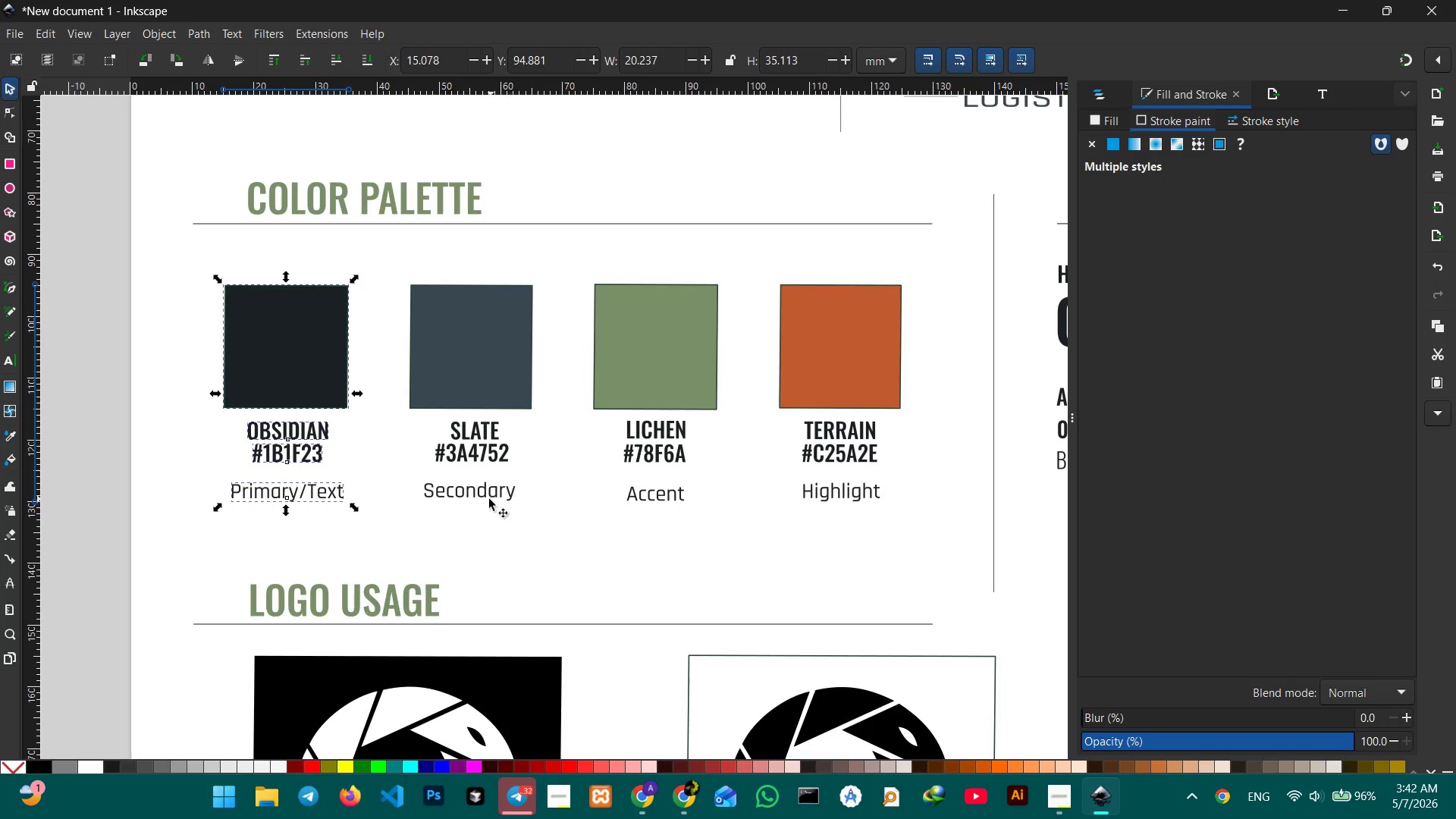 
left_click([488, 499])
 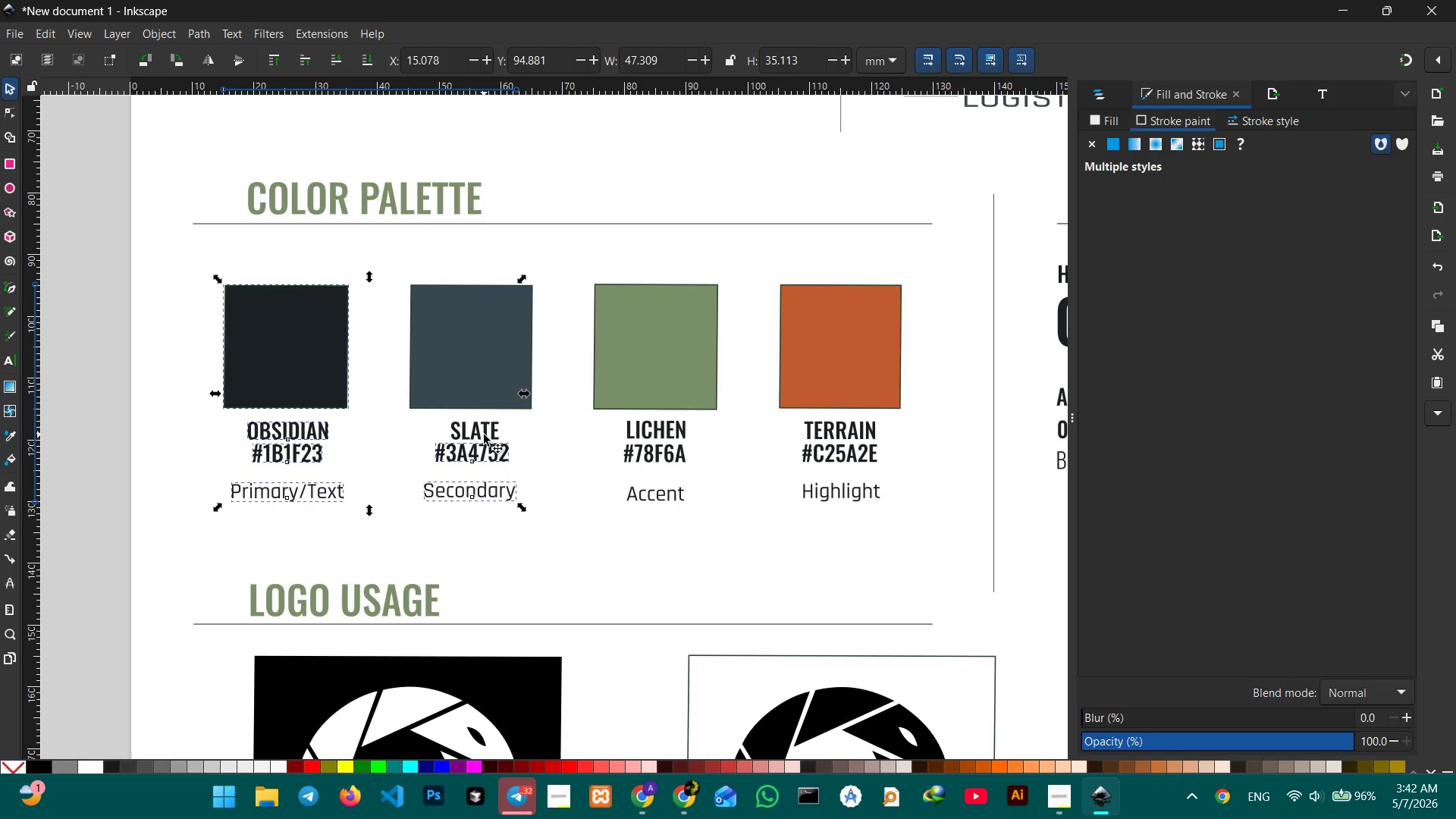 
triple_click([468, 378])
 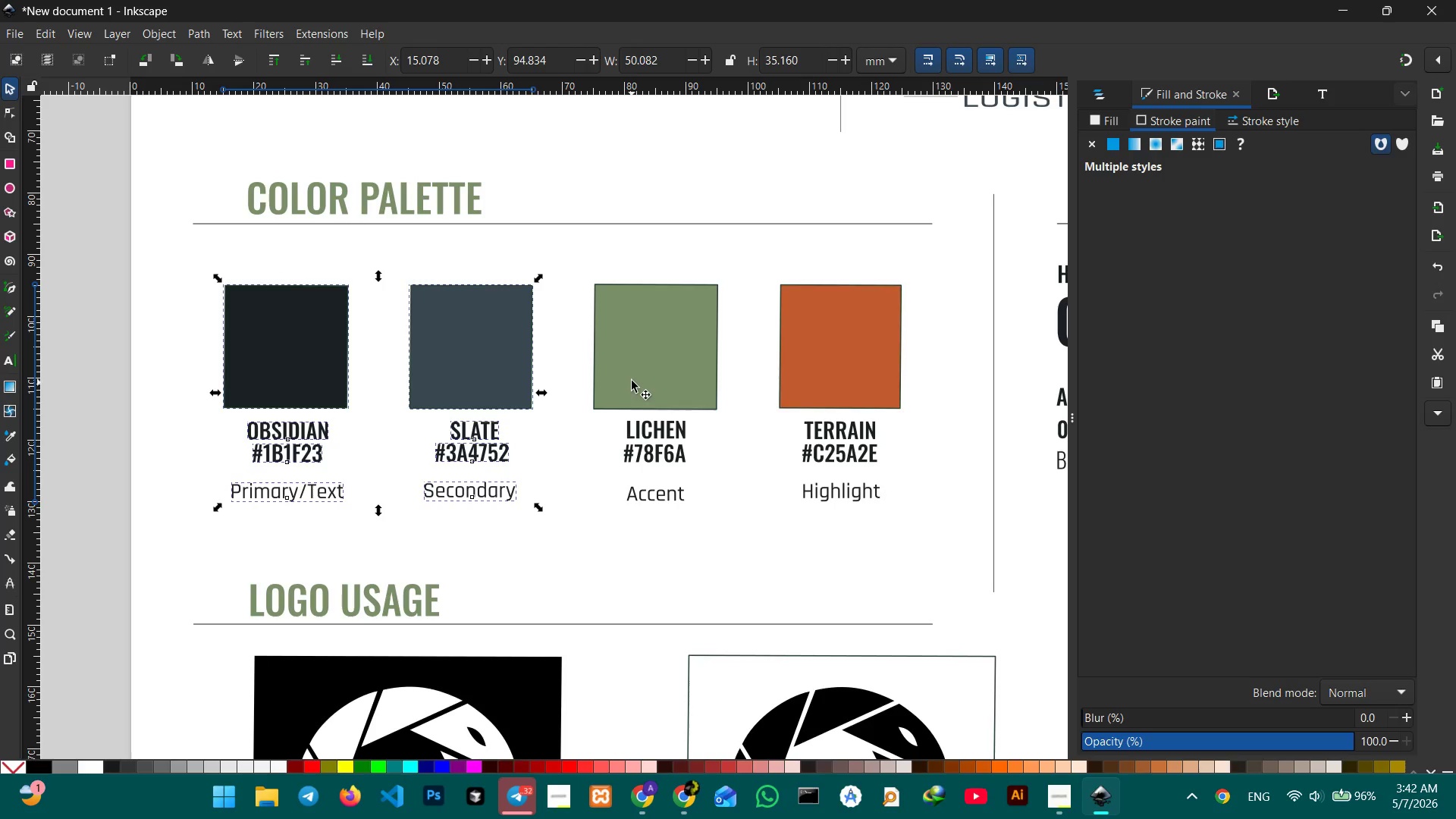 
triple_click([631, 381])
 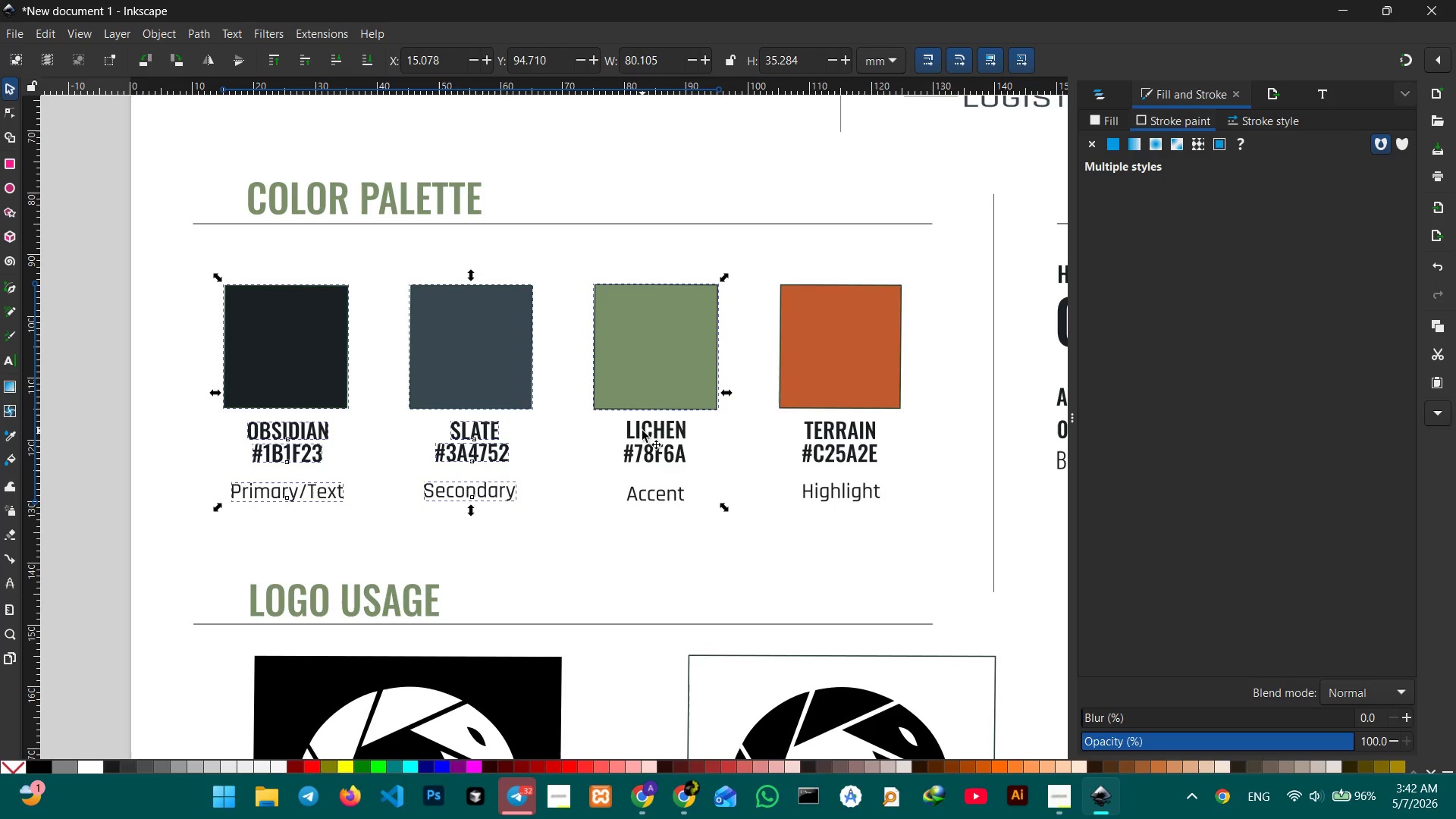 
triple_click([642, 431])
 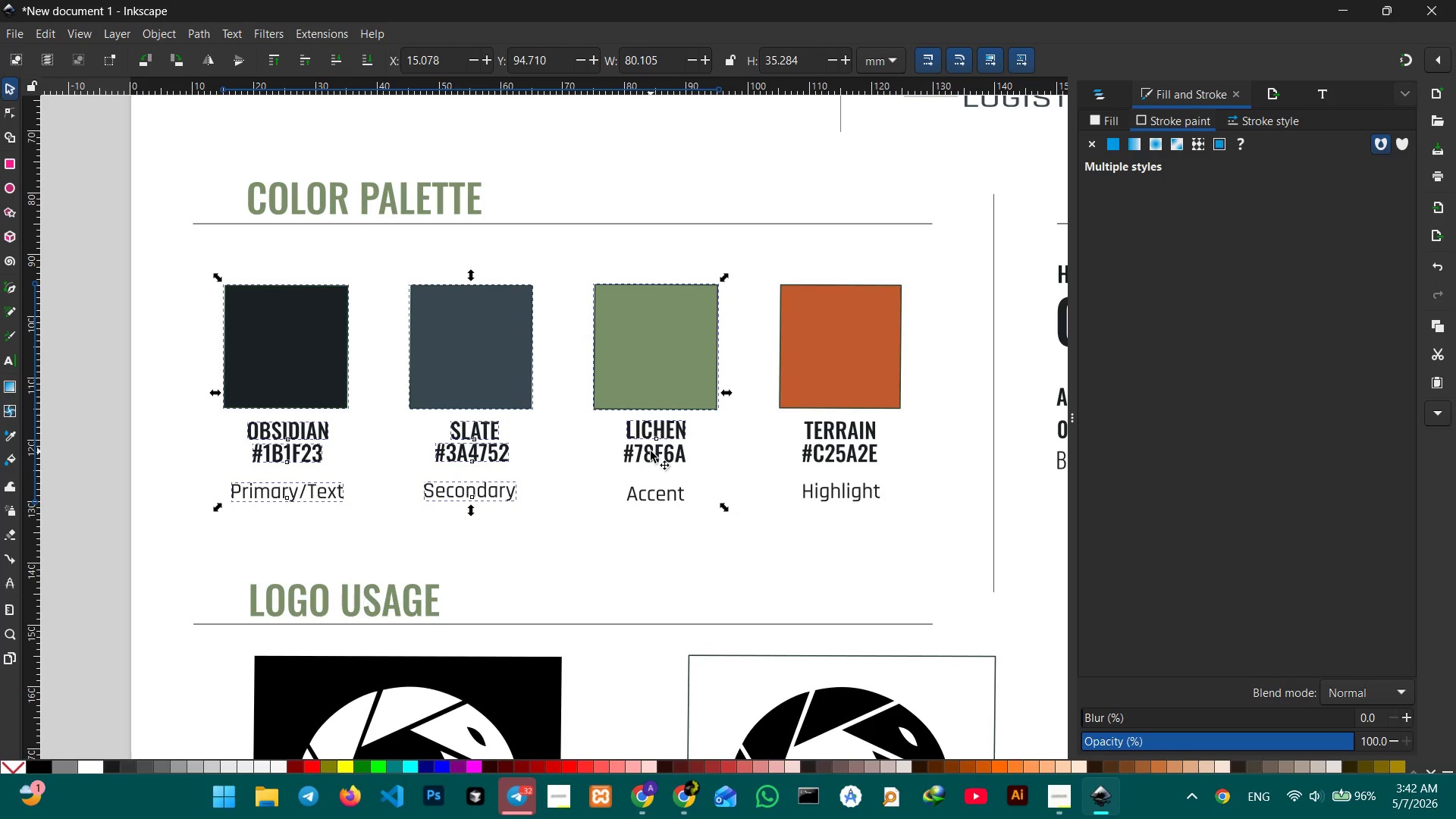 
triple_click([651, 451])
 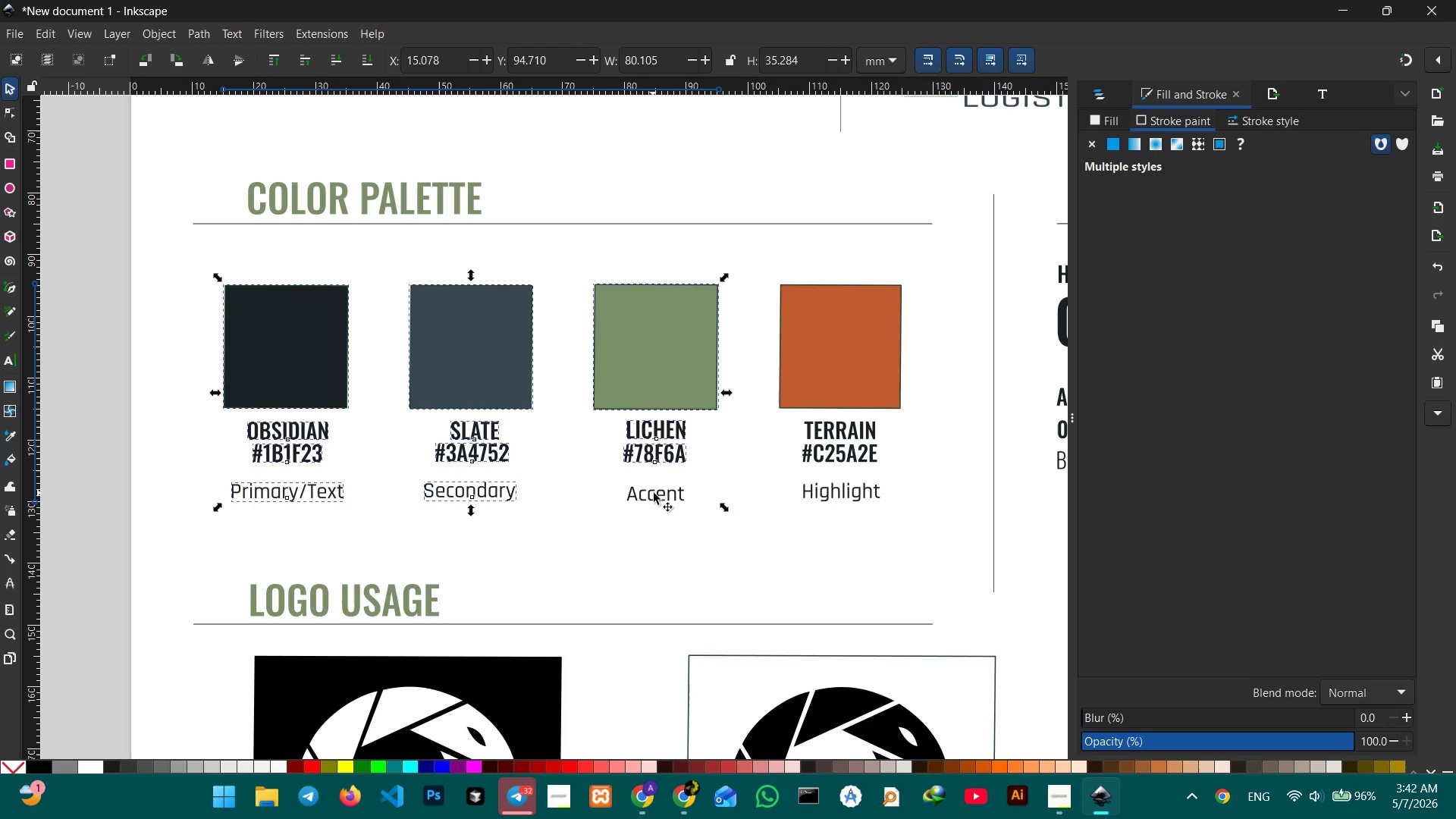 
triple_click([654, 493])
 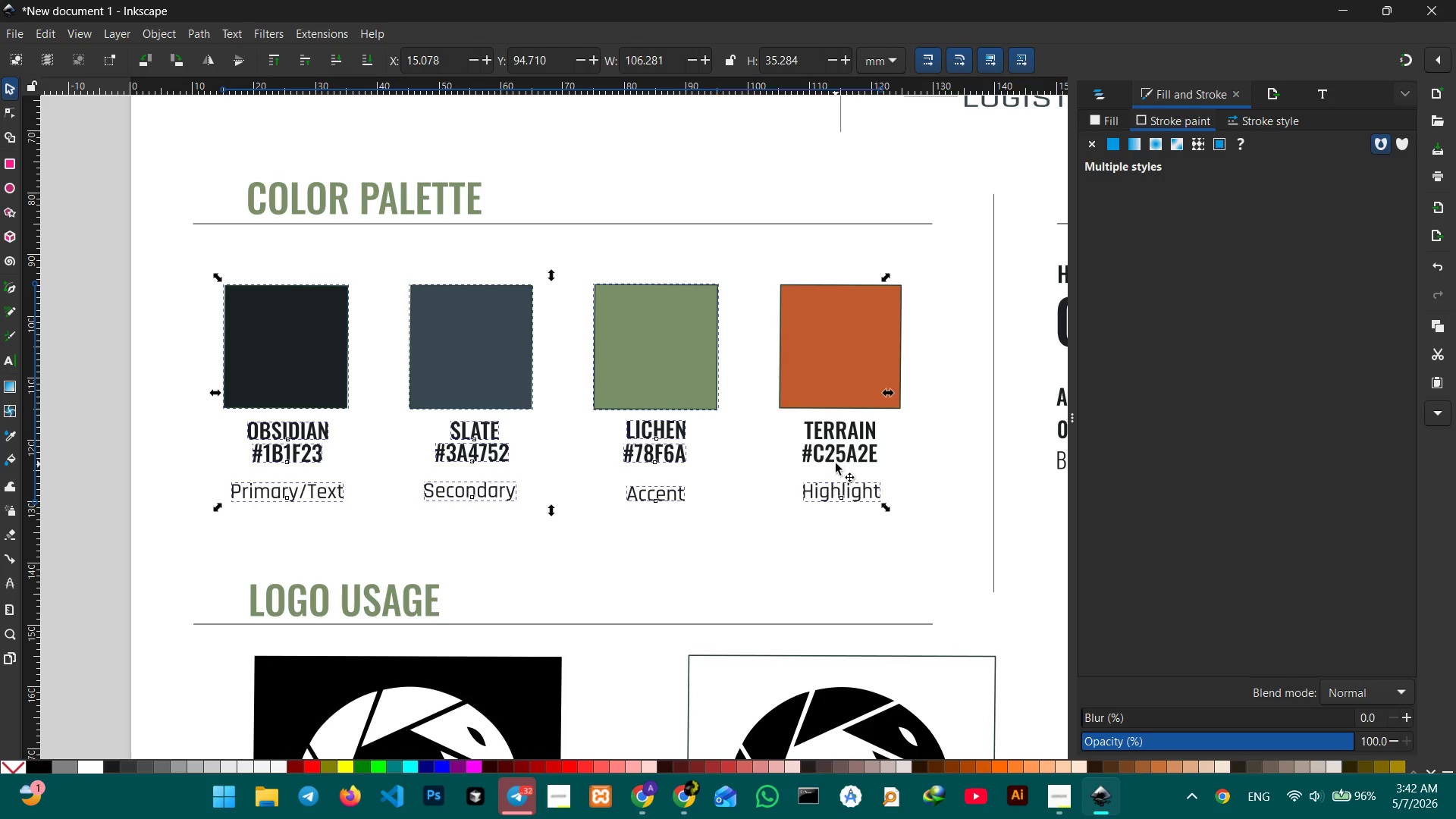 
double_click([836, 461])
 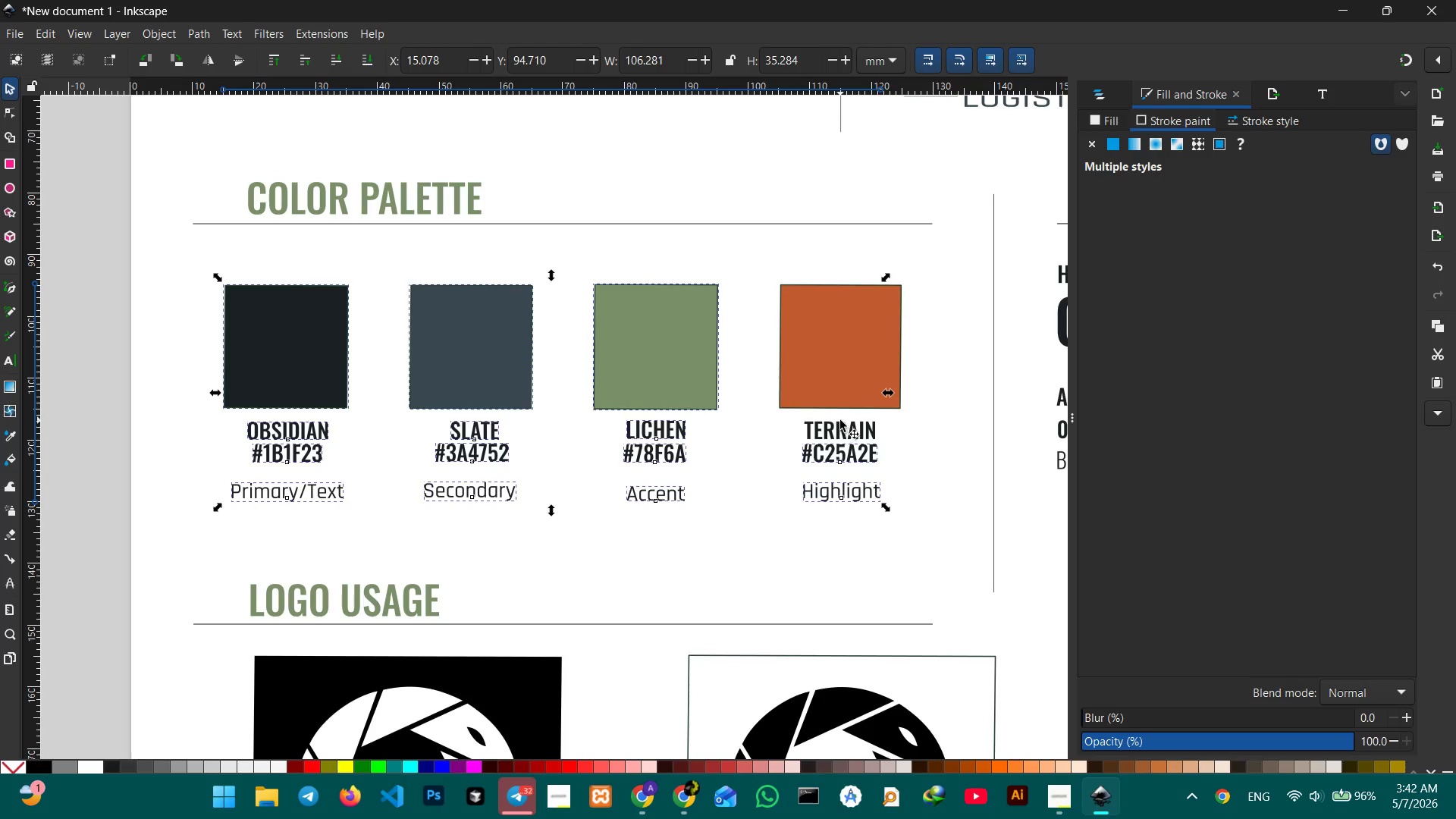 
triple_click([840, 420])
 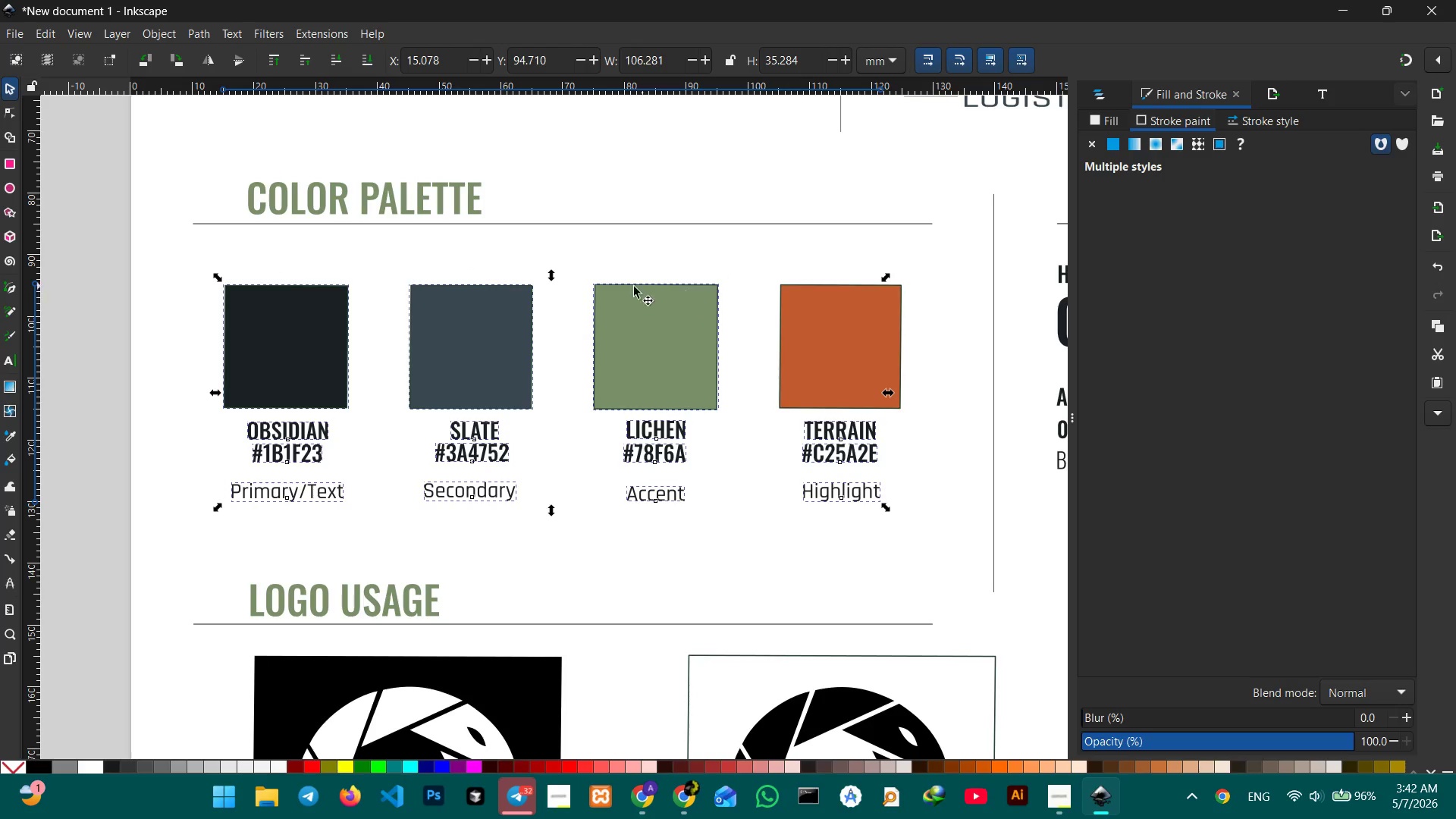 
hold_key(key=ControlLeft, duration=1.16)
 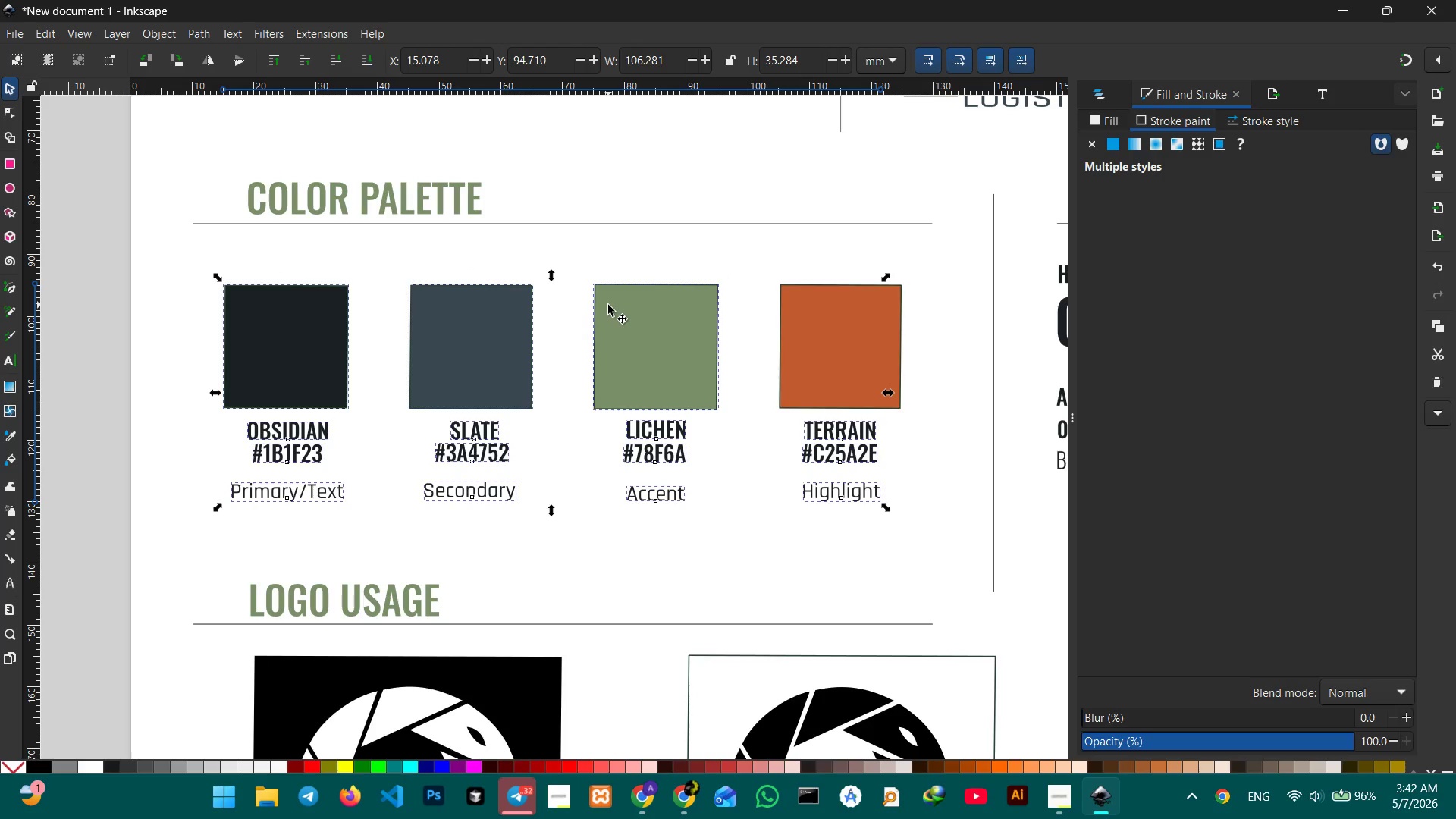 
hold_key(key=ControlLeft, duration=1.41)
 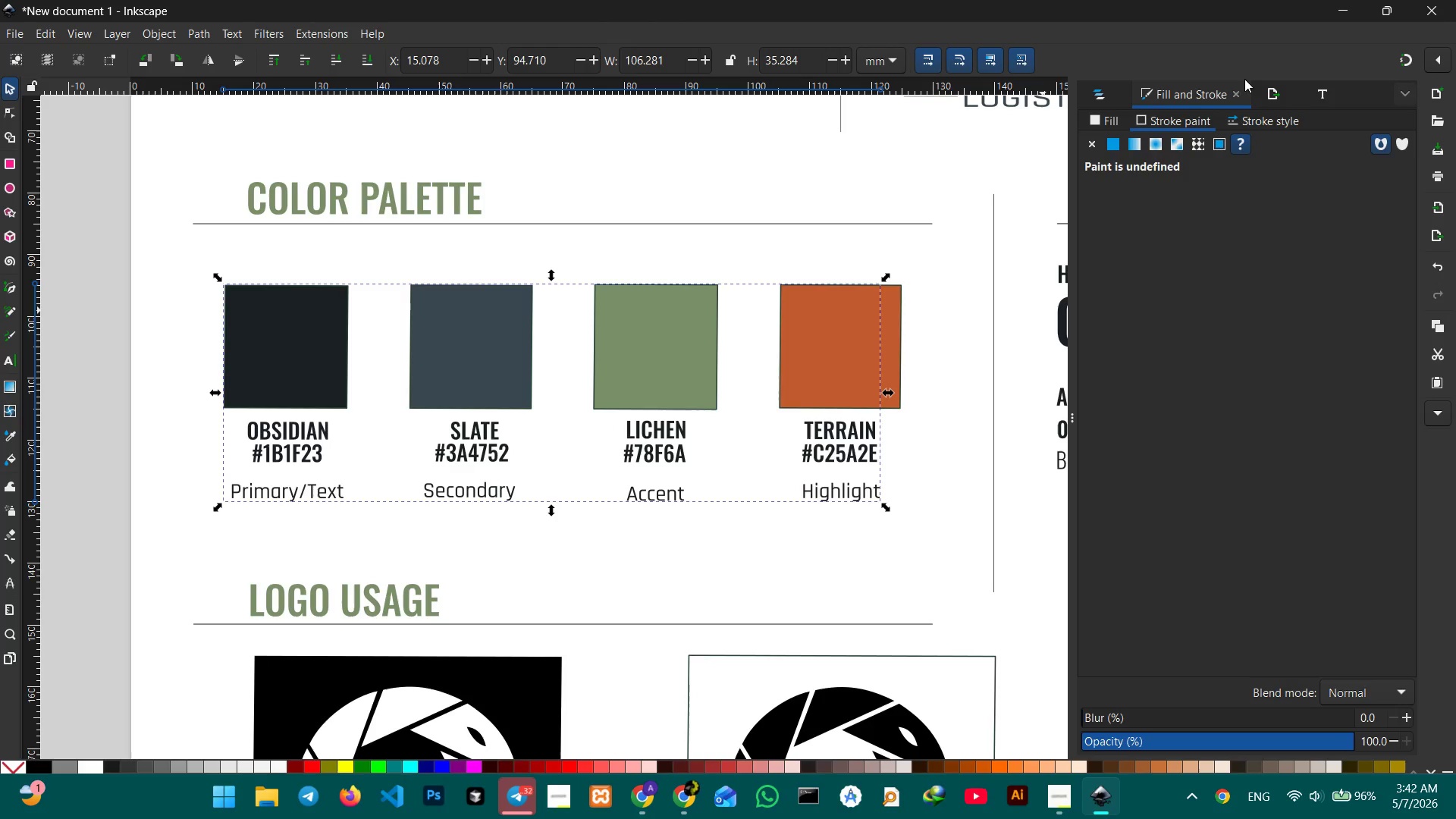 
hold_key(key=G, duration=0.44)
 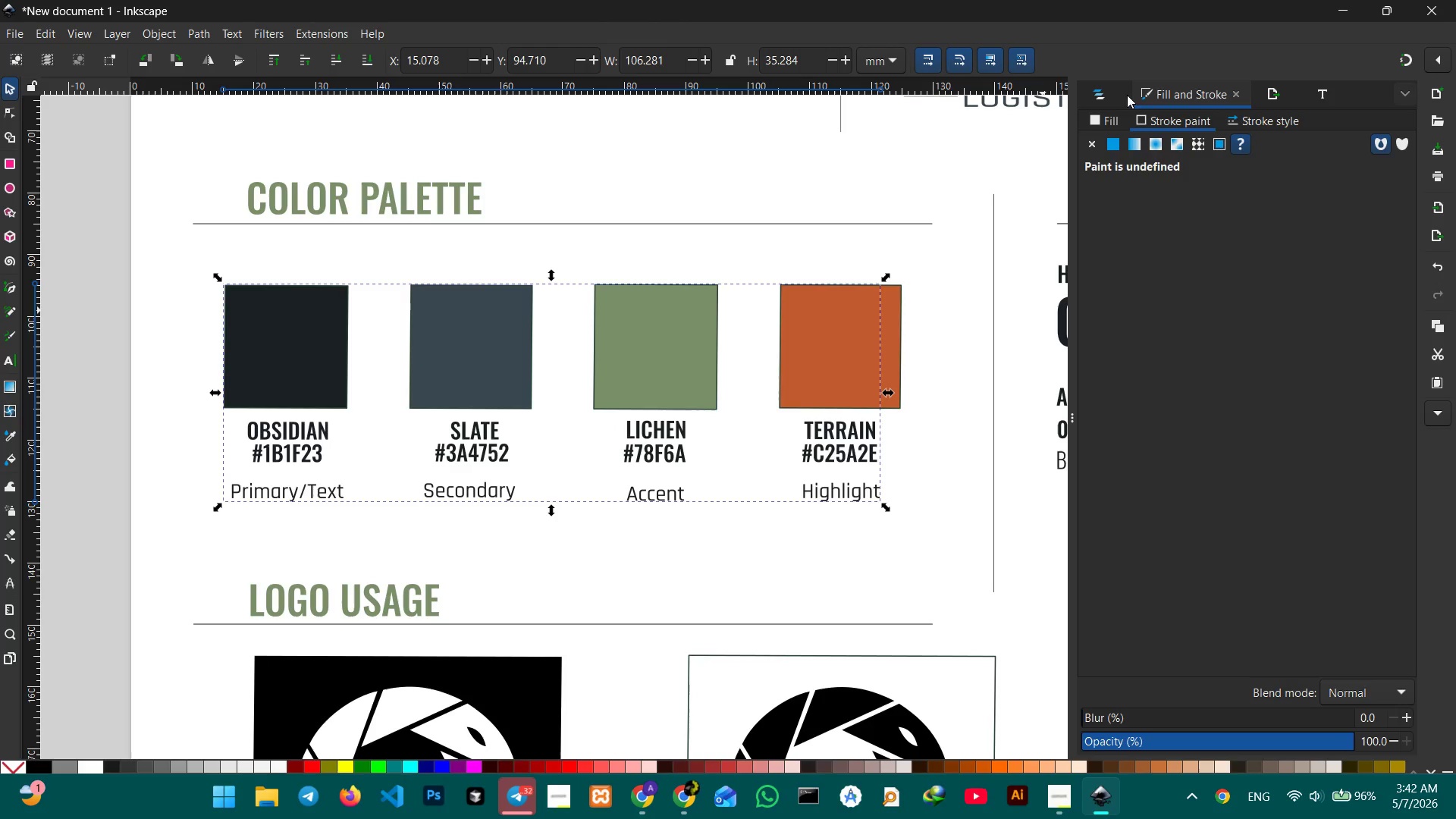 
left_click([1100, 93])
 